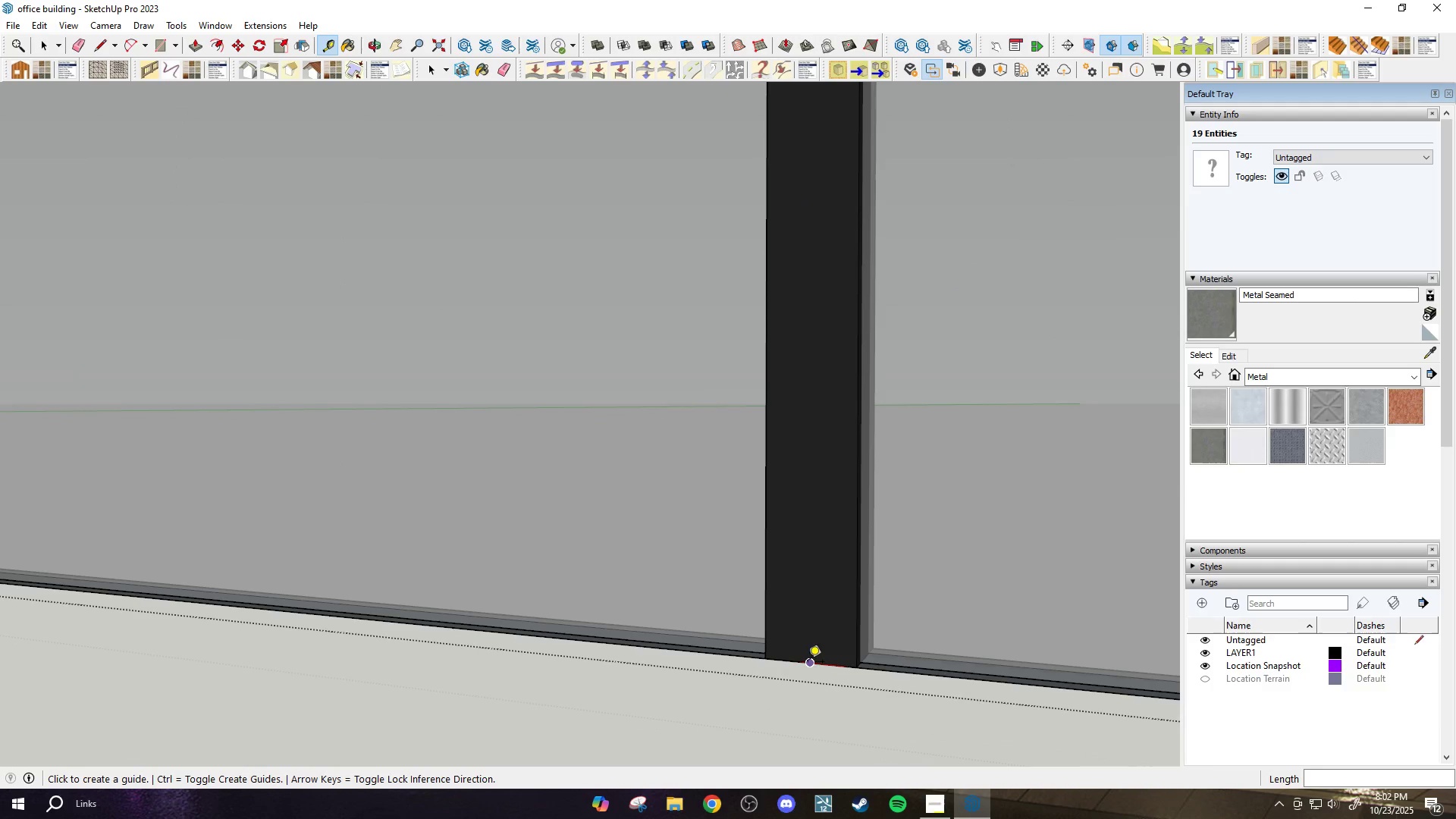 
key(Escape)
 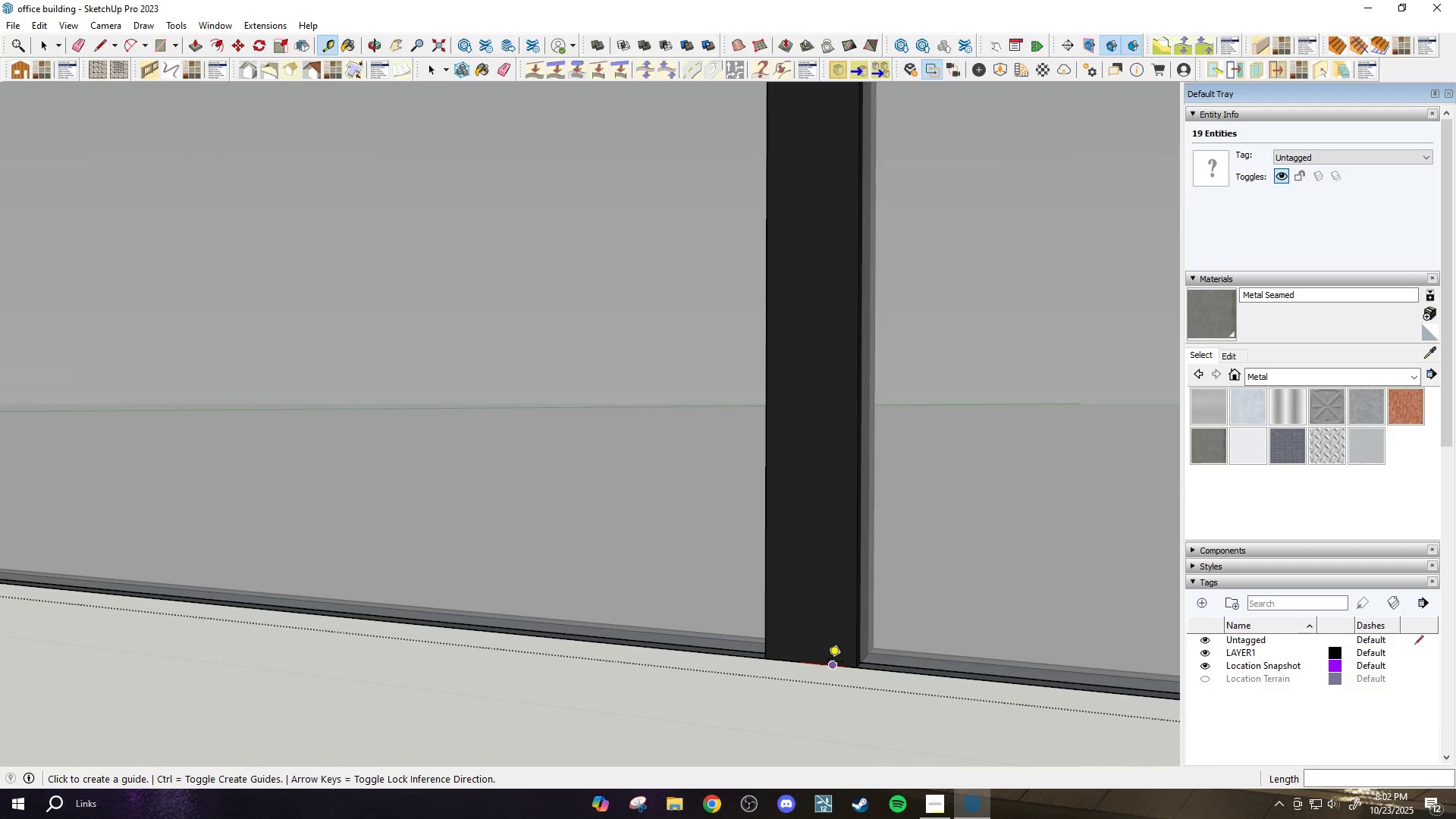 
left_click([827, 662])
 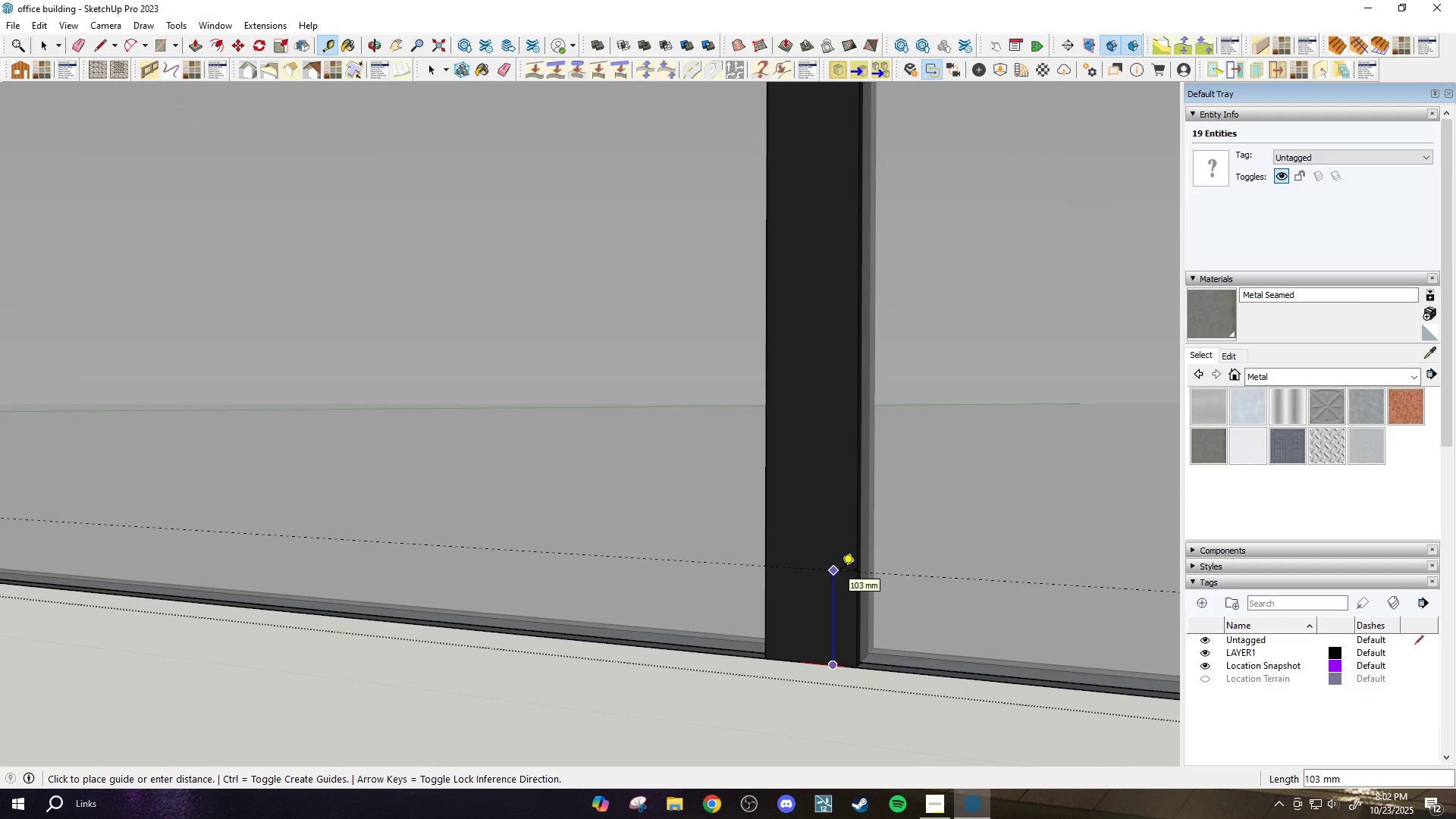 
type(2400)
 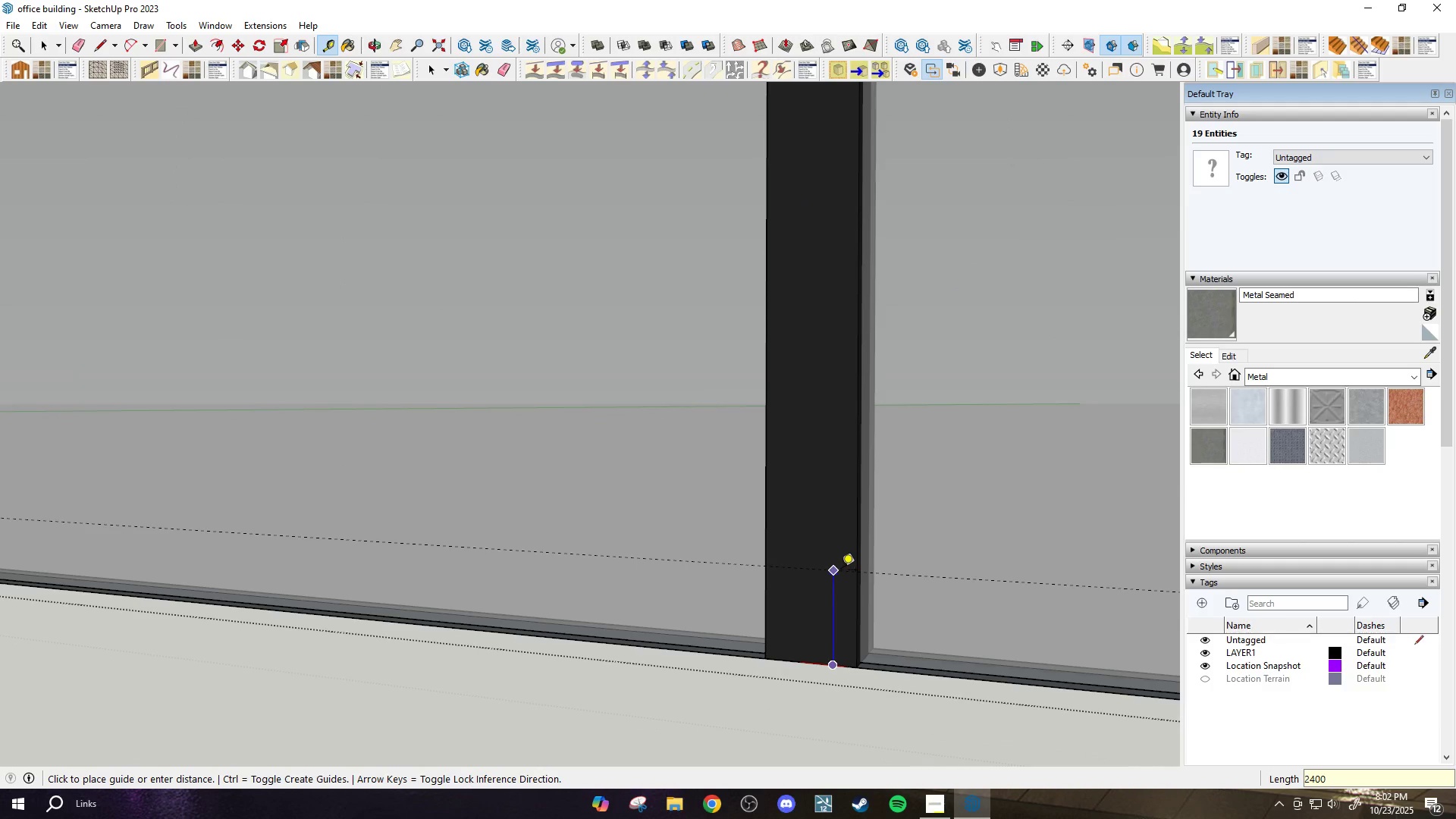 
key(Enter)
 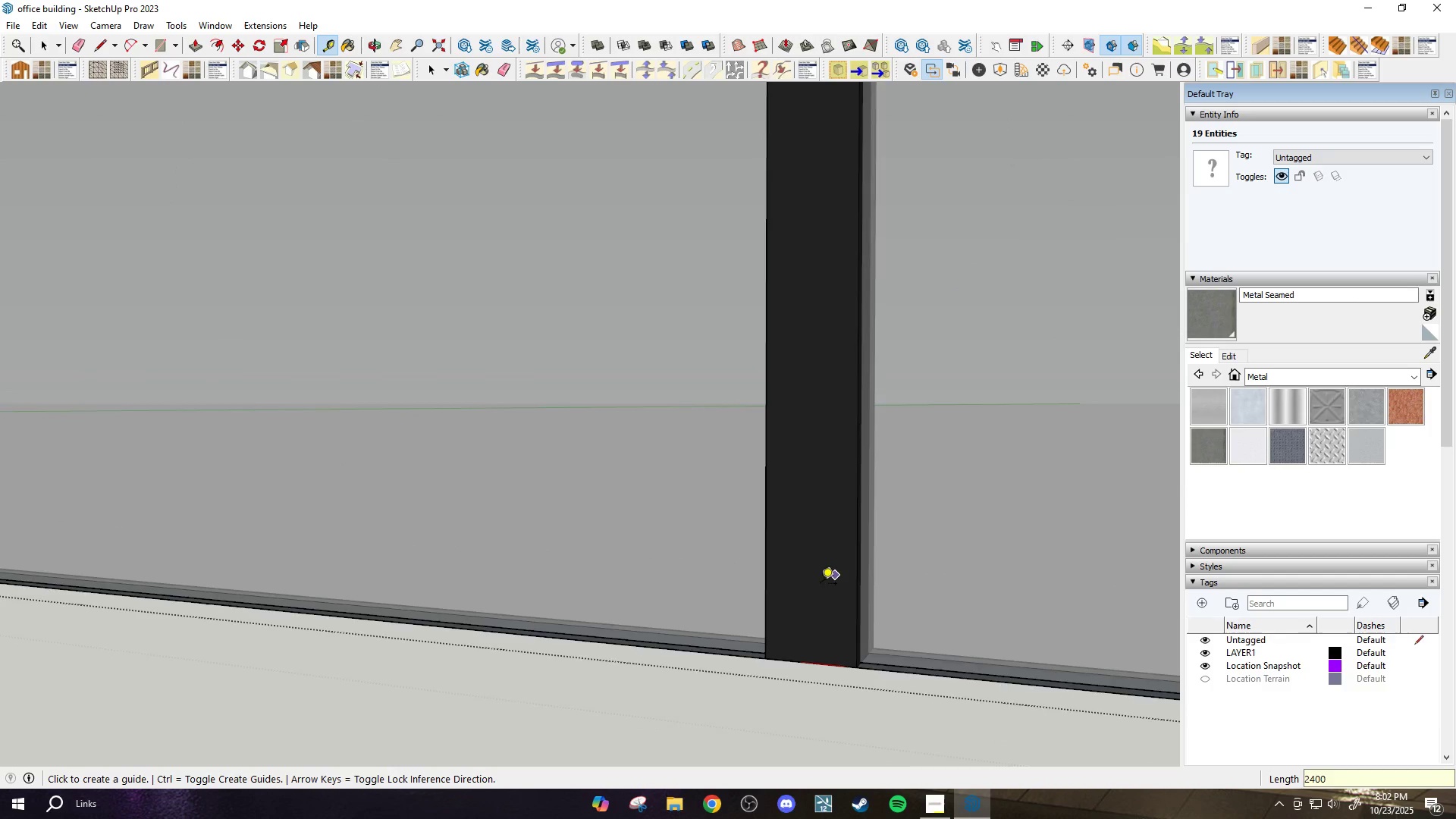 
scroll: coordinate [786, 704], scroll_direction: down, amount: 17.0
 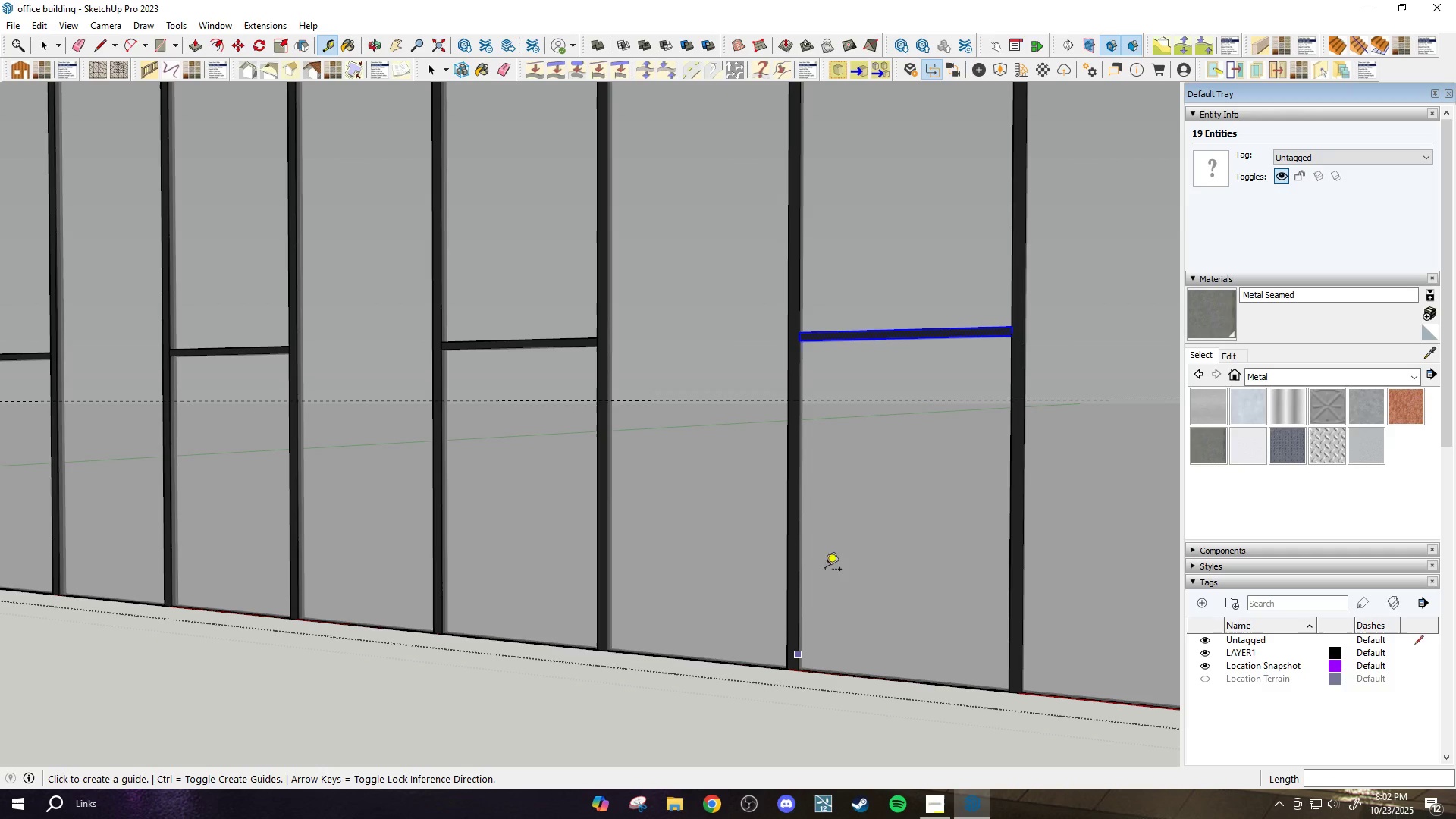 
scroll: coordinate [806, 288], scroll_direction: up, amount: 7.0
 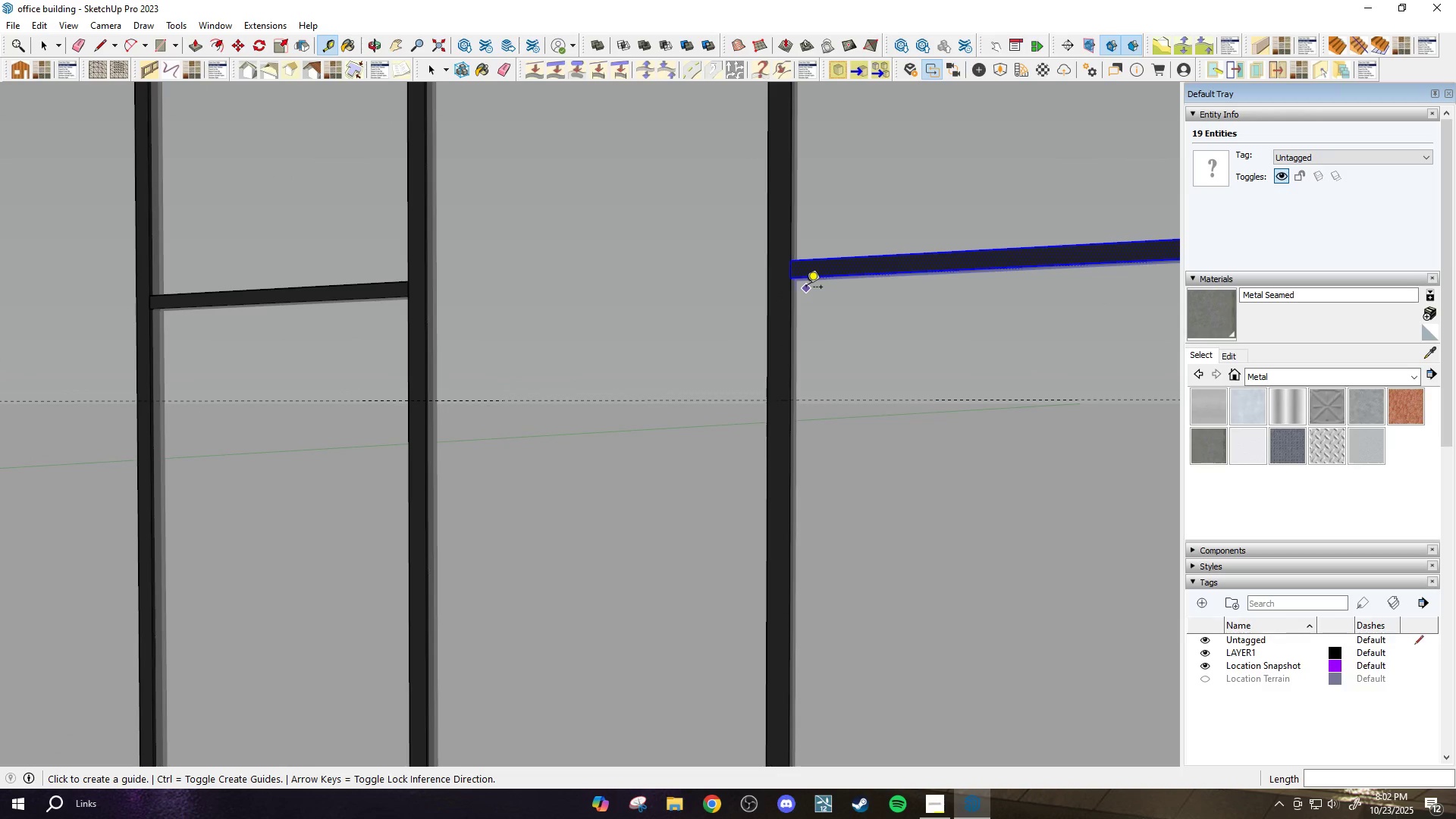 
key(M)
 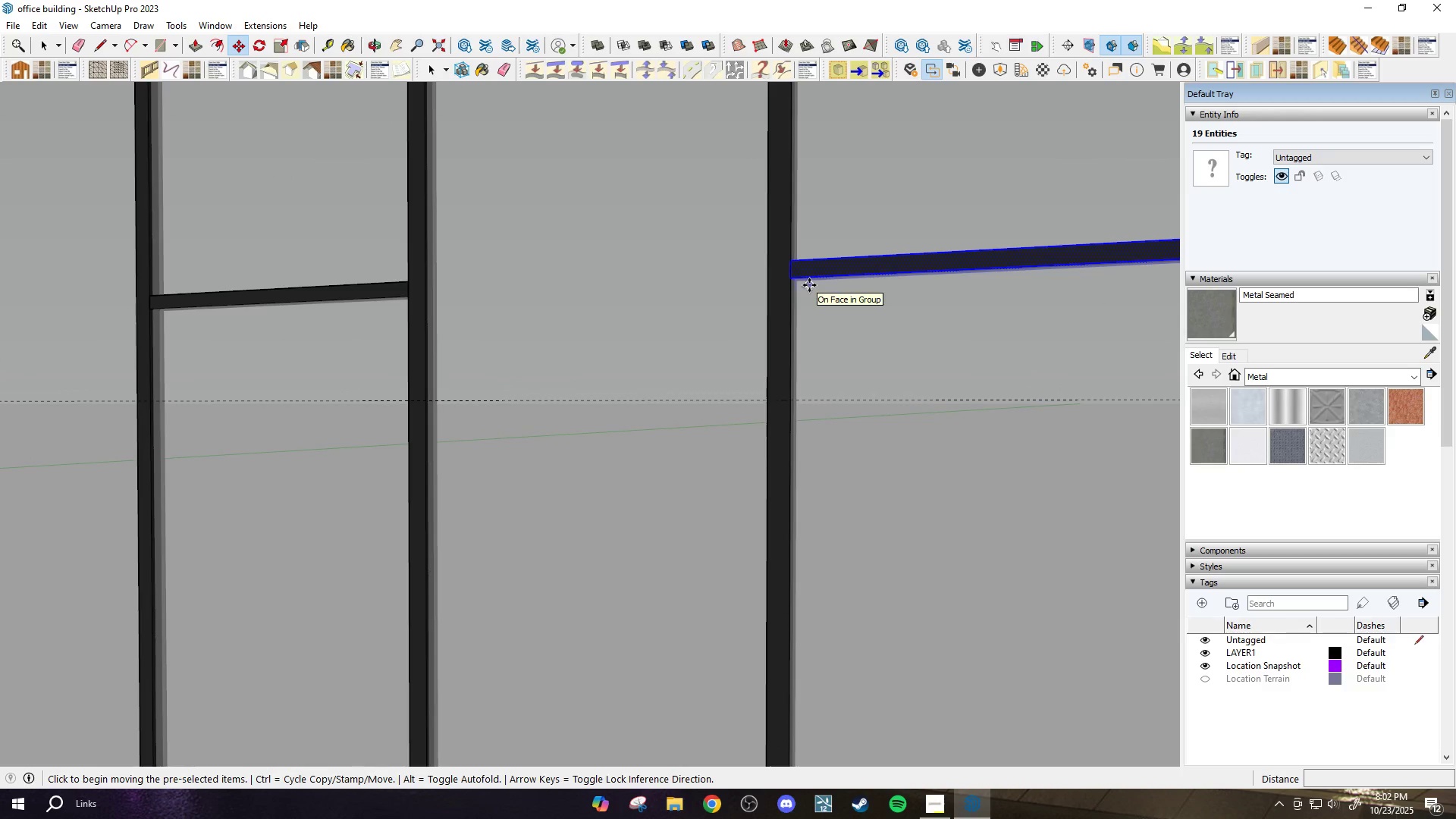 
scroll: coordinate [849, 342], scroll_direction: down, amount: 4.0
 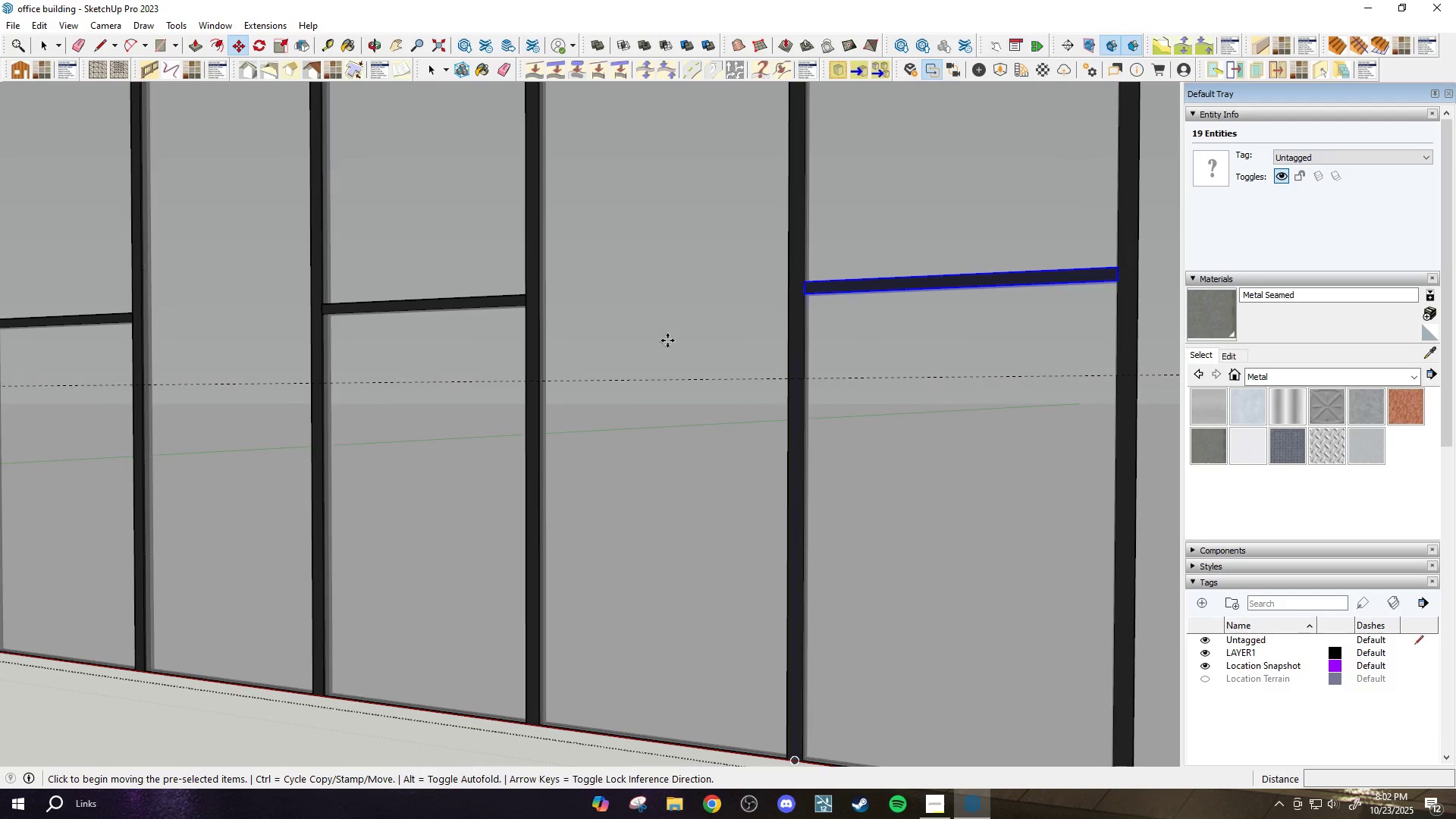 
key(Space)
 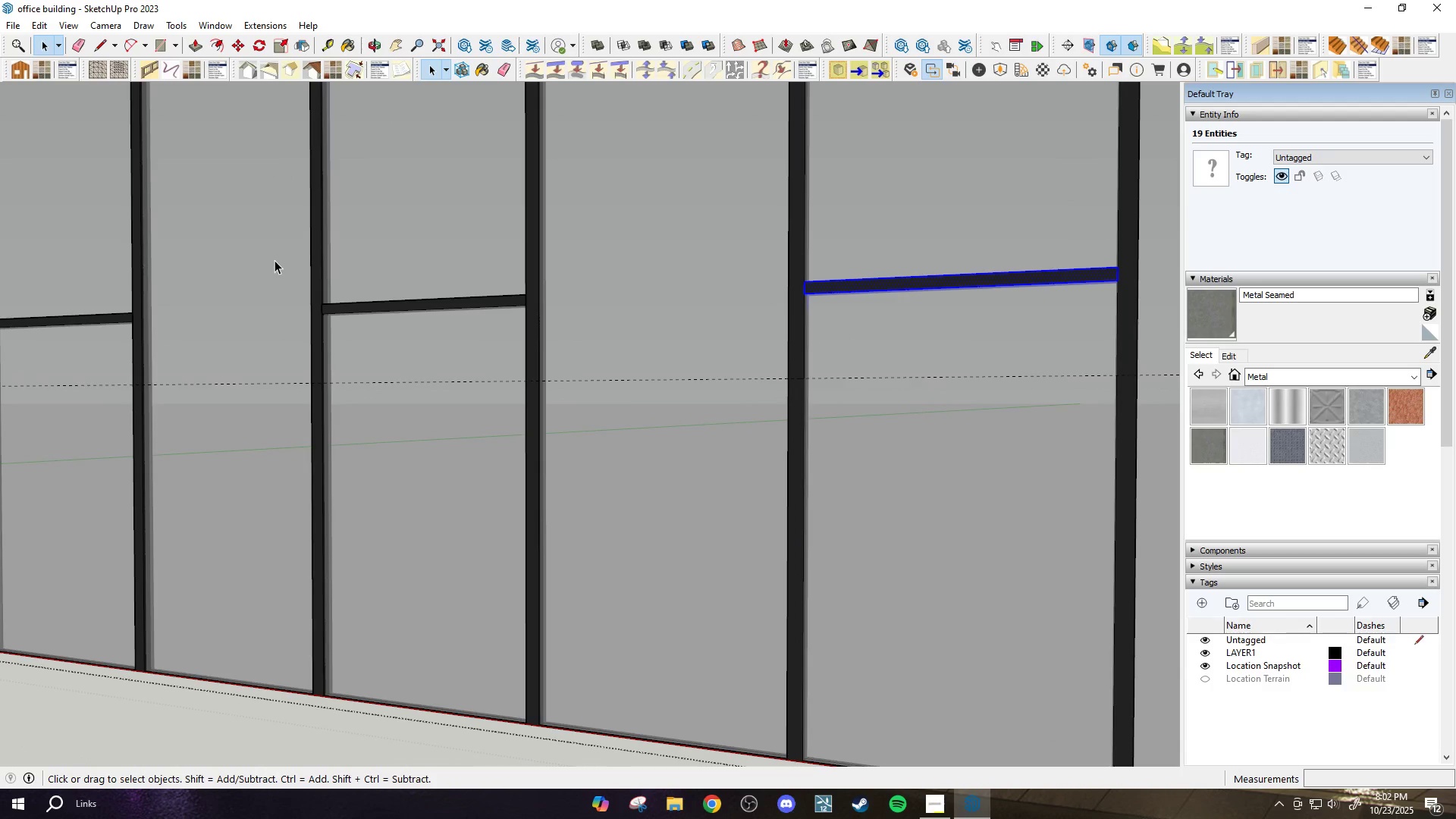 
hold_key(key=ControlLeft, duration=1.06)
 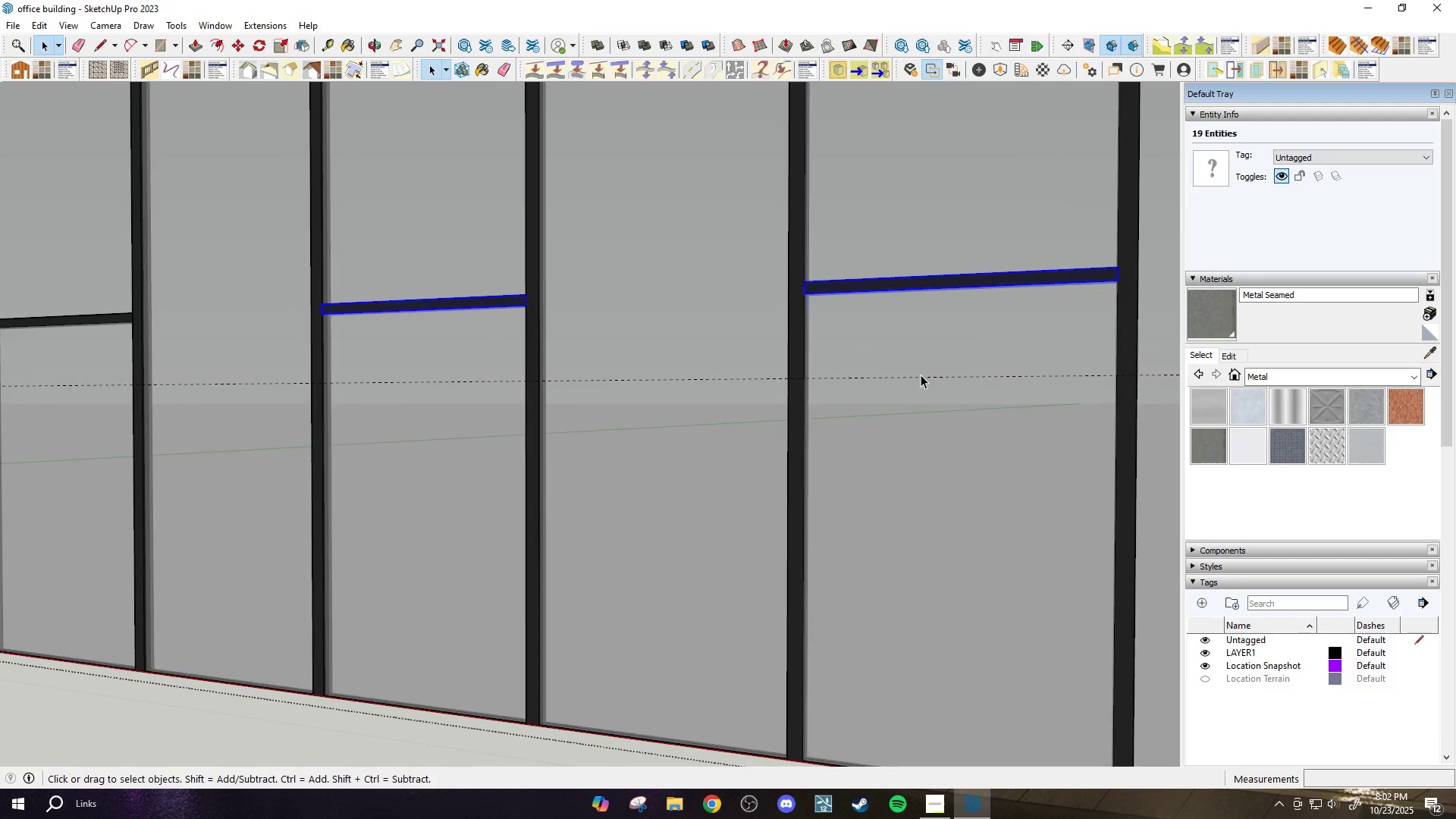 
scroll: coordinate [952, 397], scroll_direction: down, amount: 5.0
 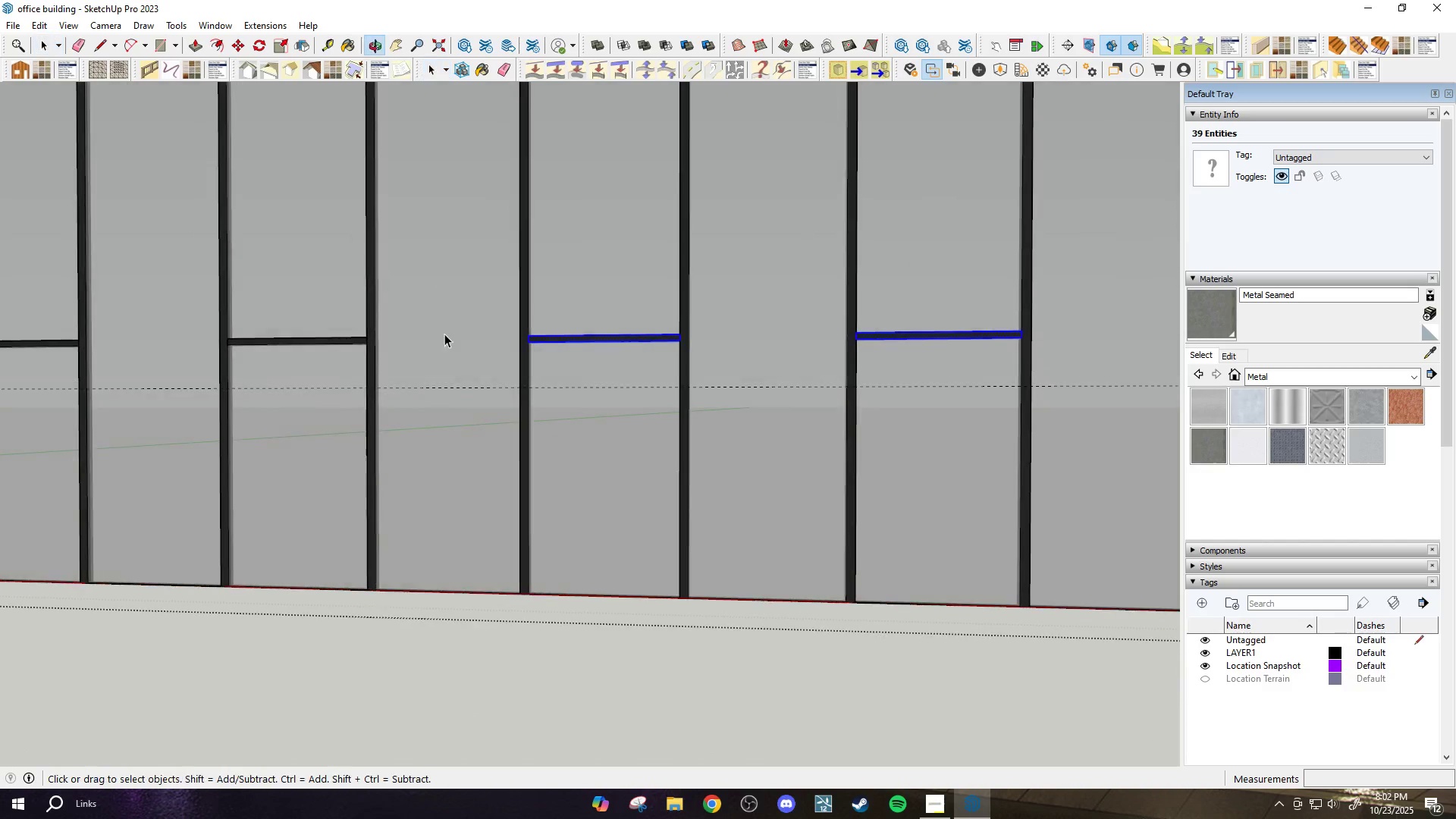 
hold_key(key=ControlLeft, duration=0.79)
 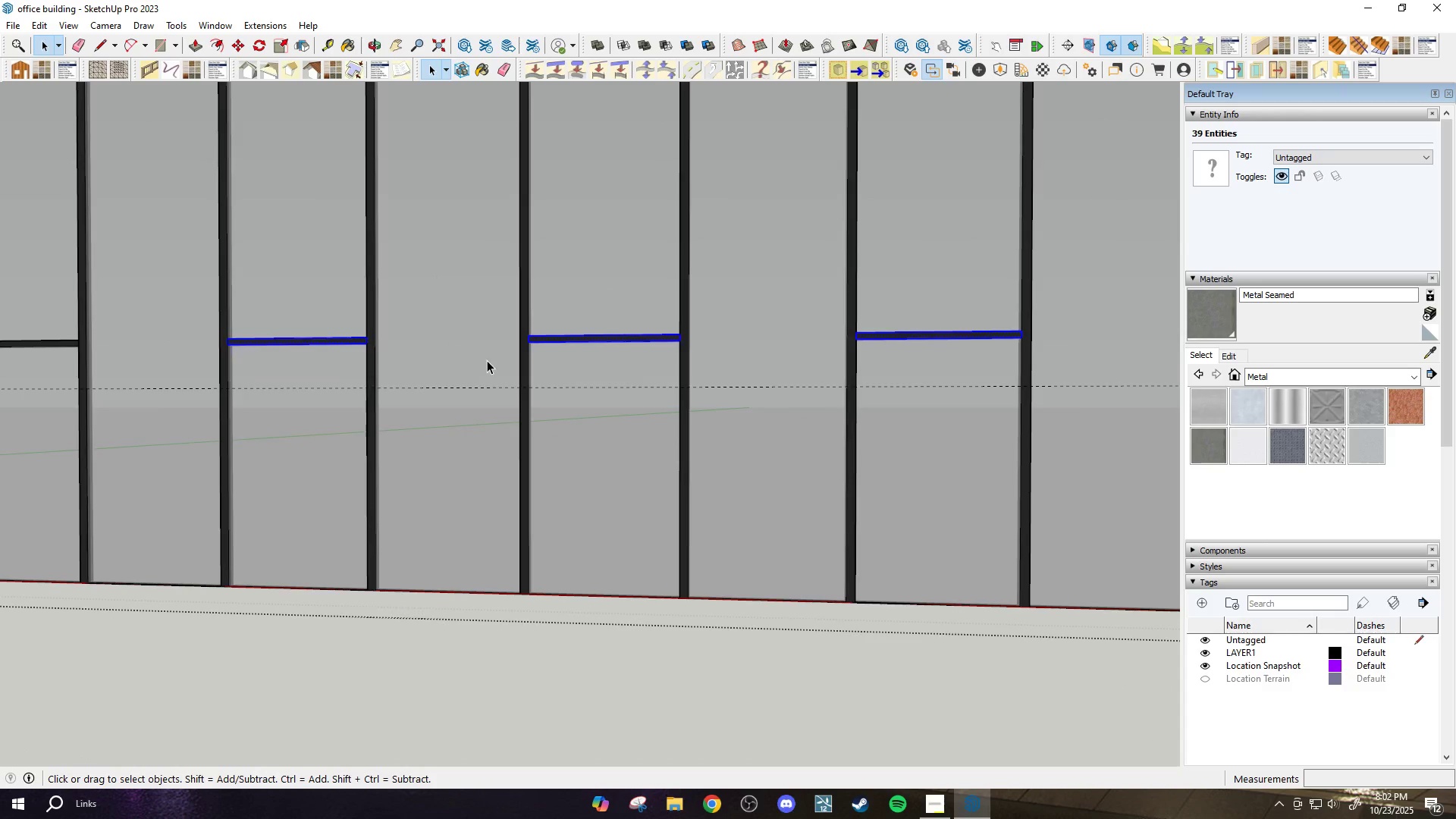 
scroll: coordinate [17, 331], scroll_direction: down, amount: 1.0
 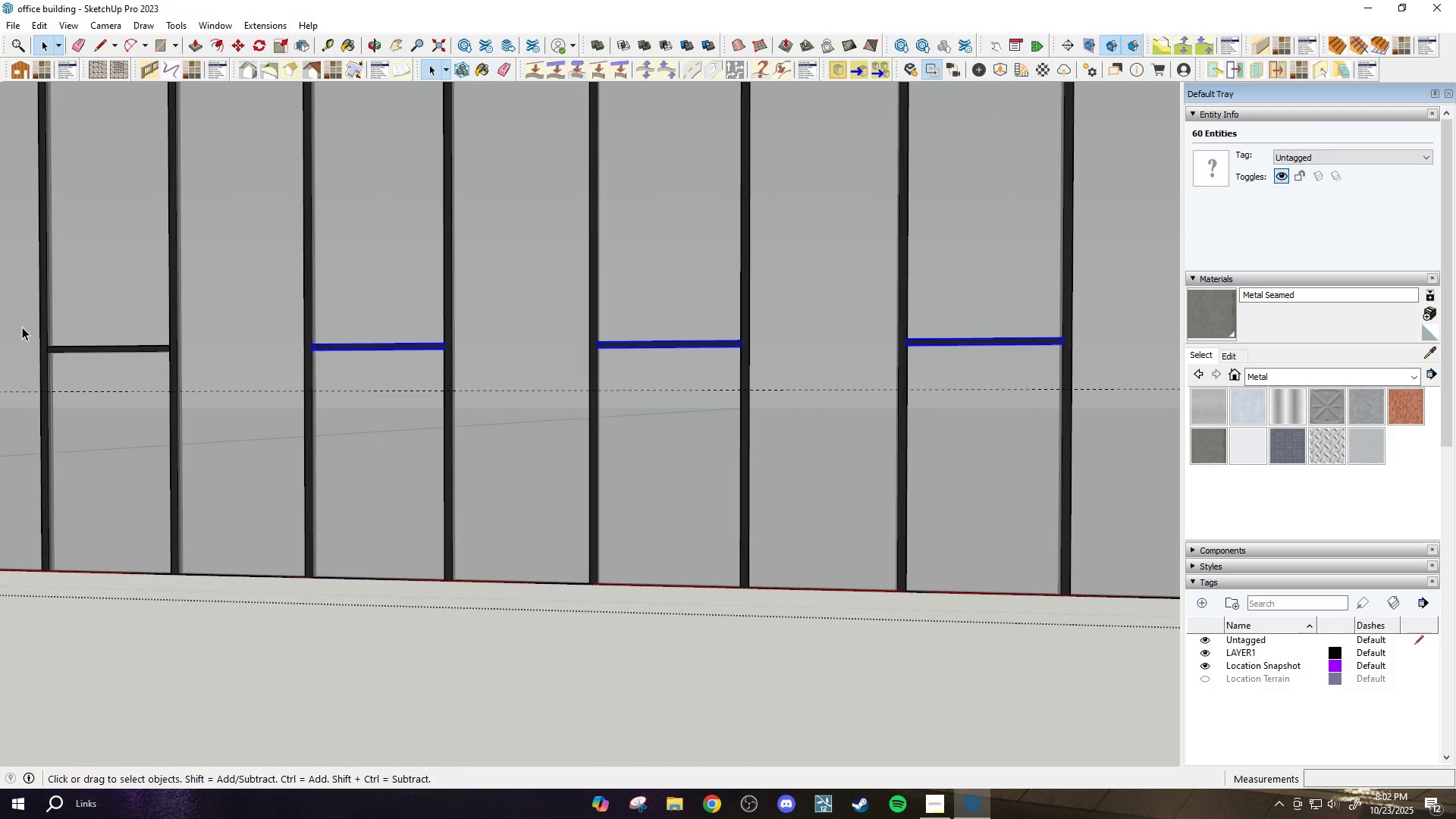 
hold_key(key=ControlLeft, duration=0.88)
 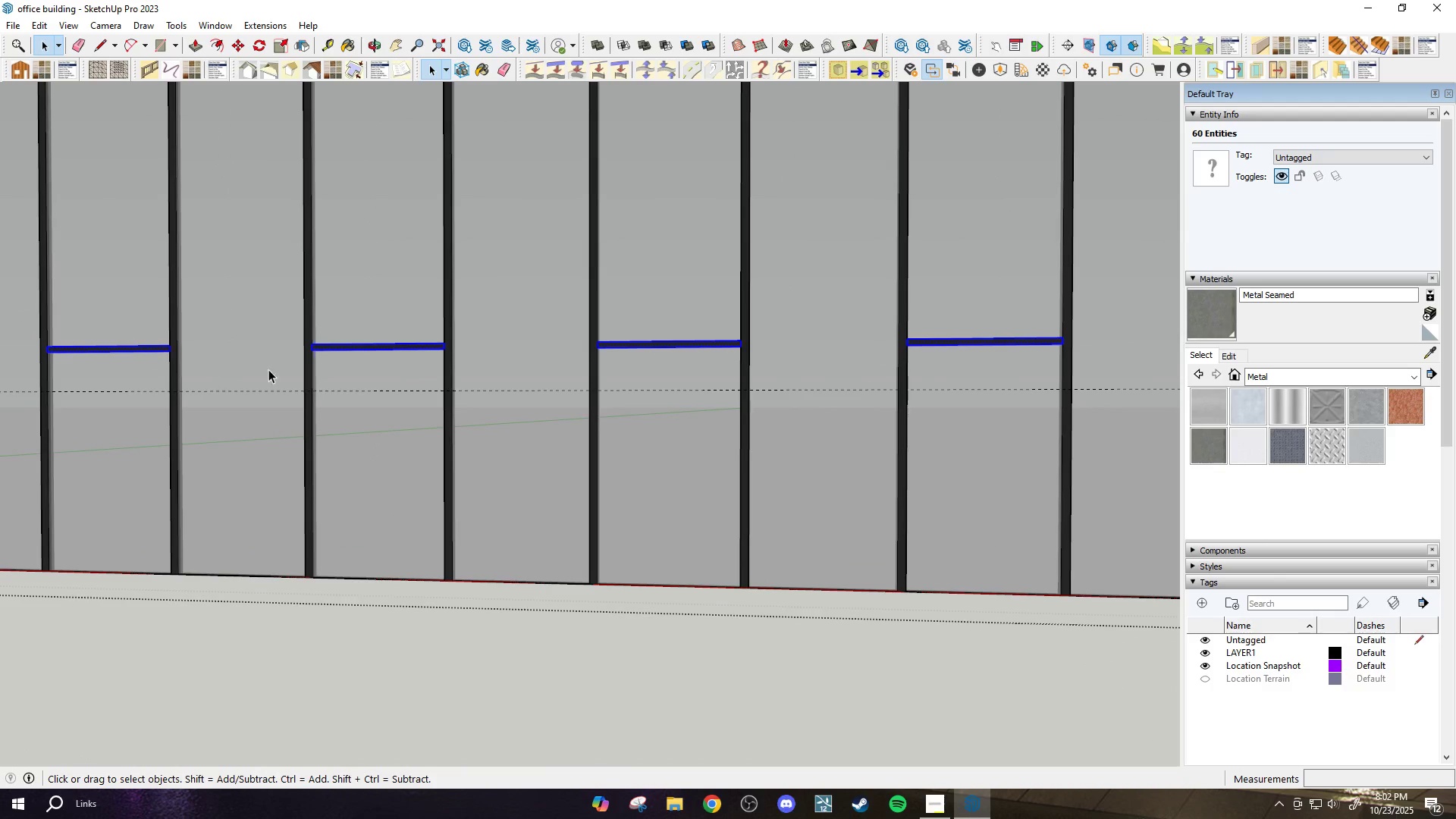 
scroll: coordinate [827, 384], scroll_direction: up, amount: 4.0
 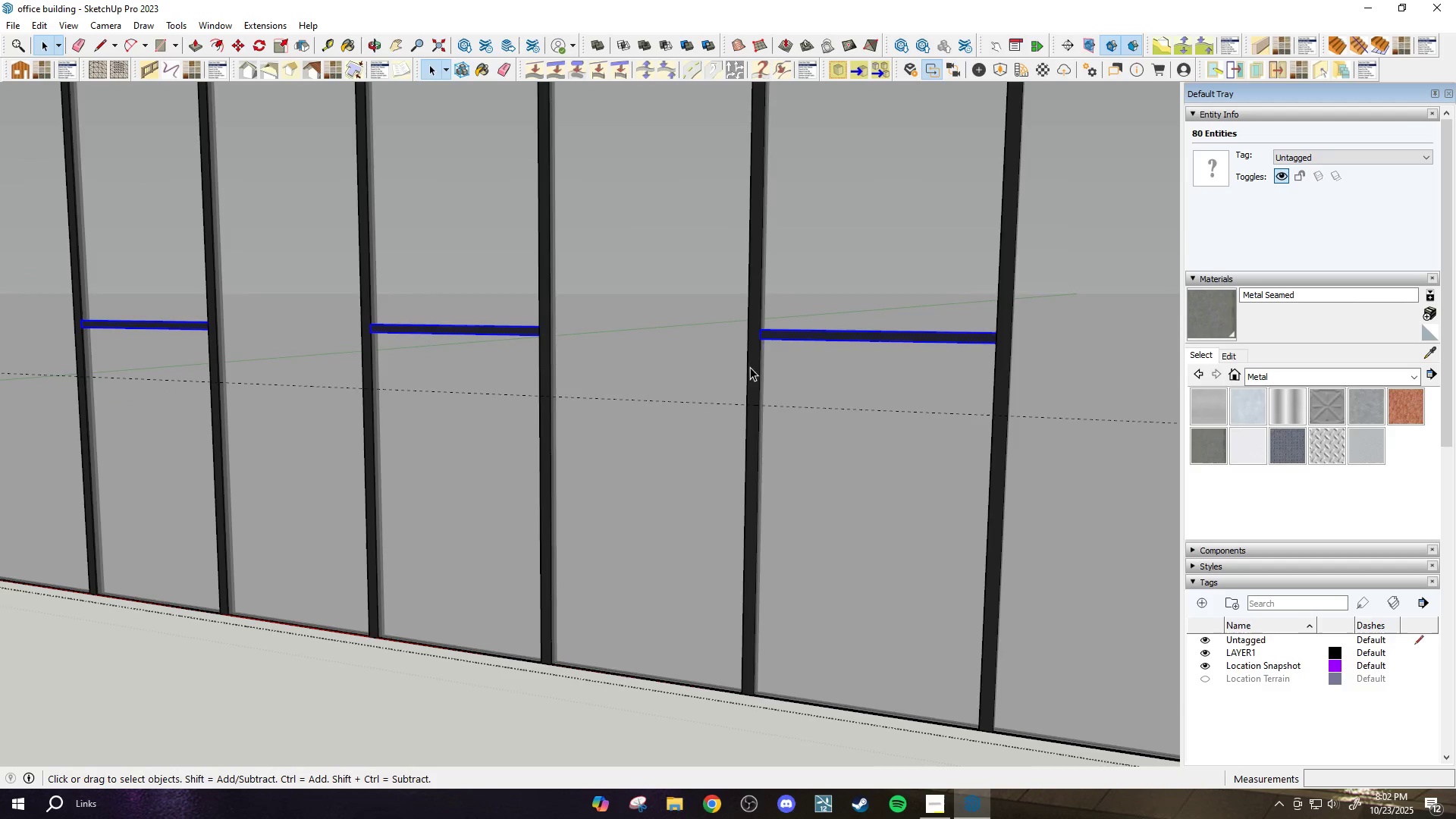 
key(M)
 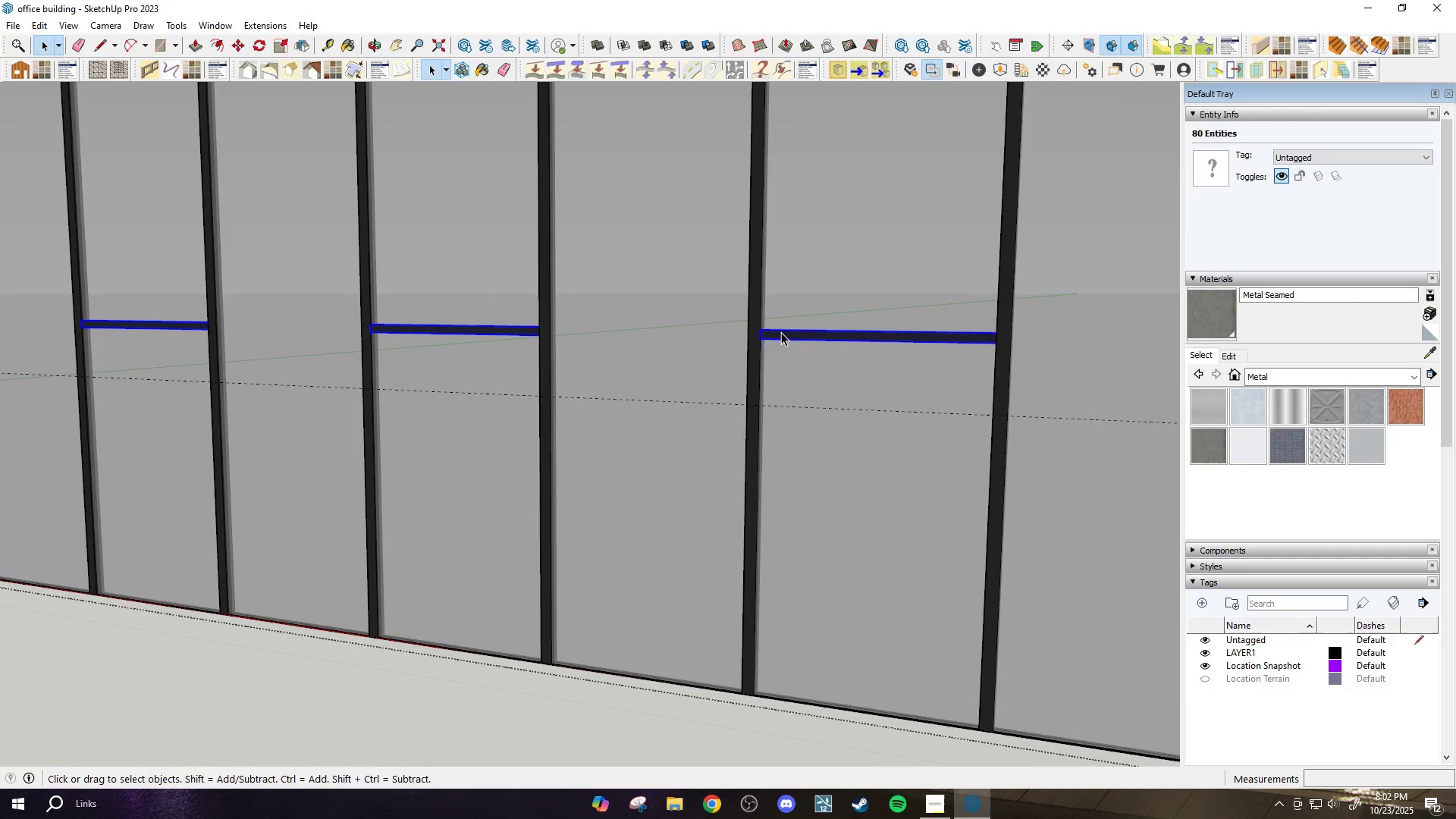 
scroll: coordinate [759, 343], scroll_direction: up, amount: 8.0
 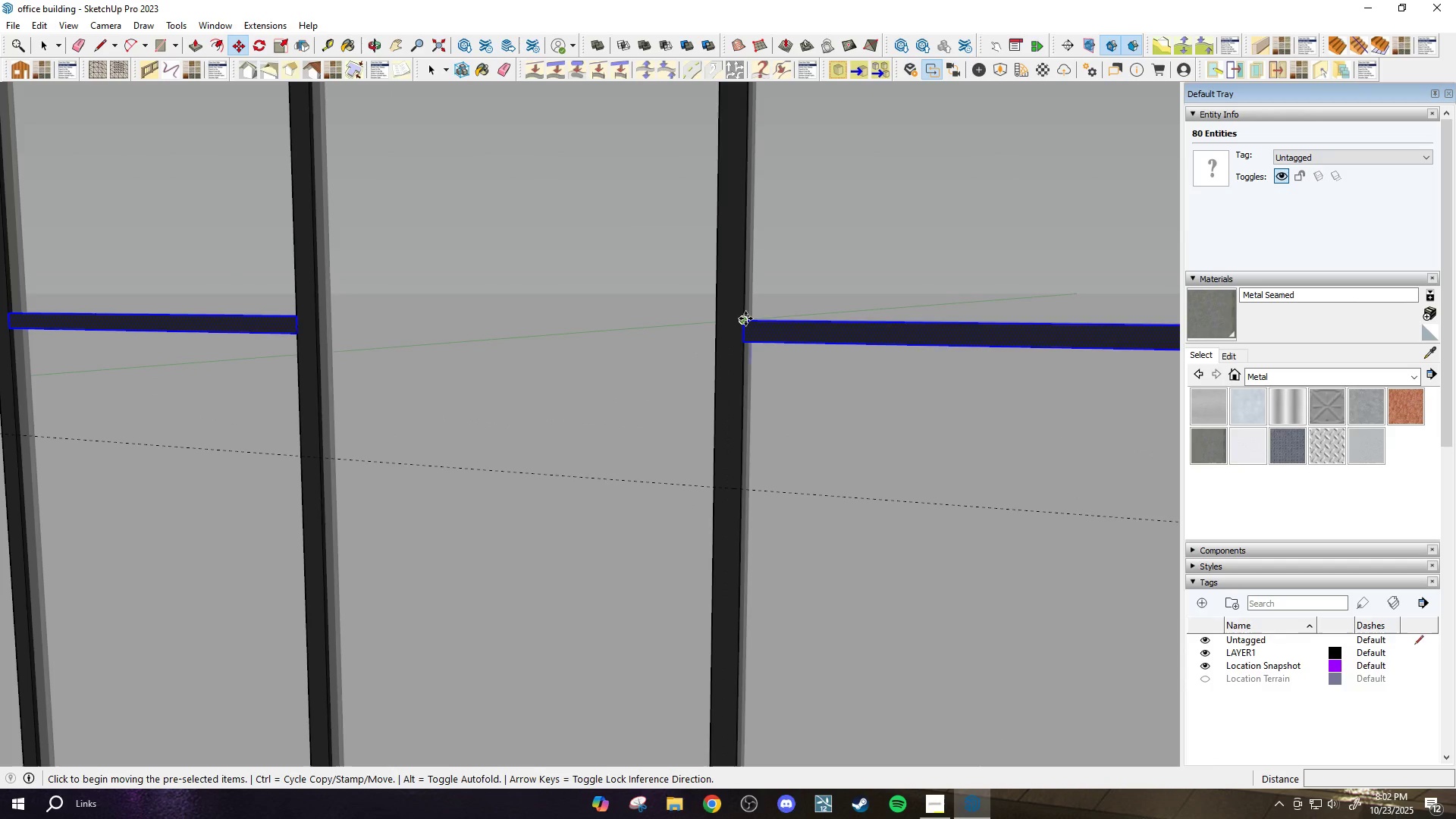 
left_click([745, 318])
 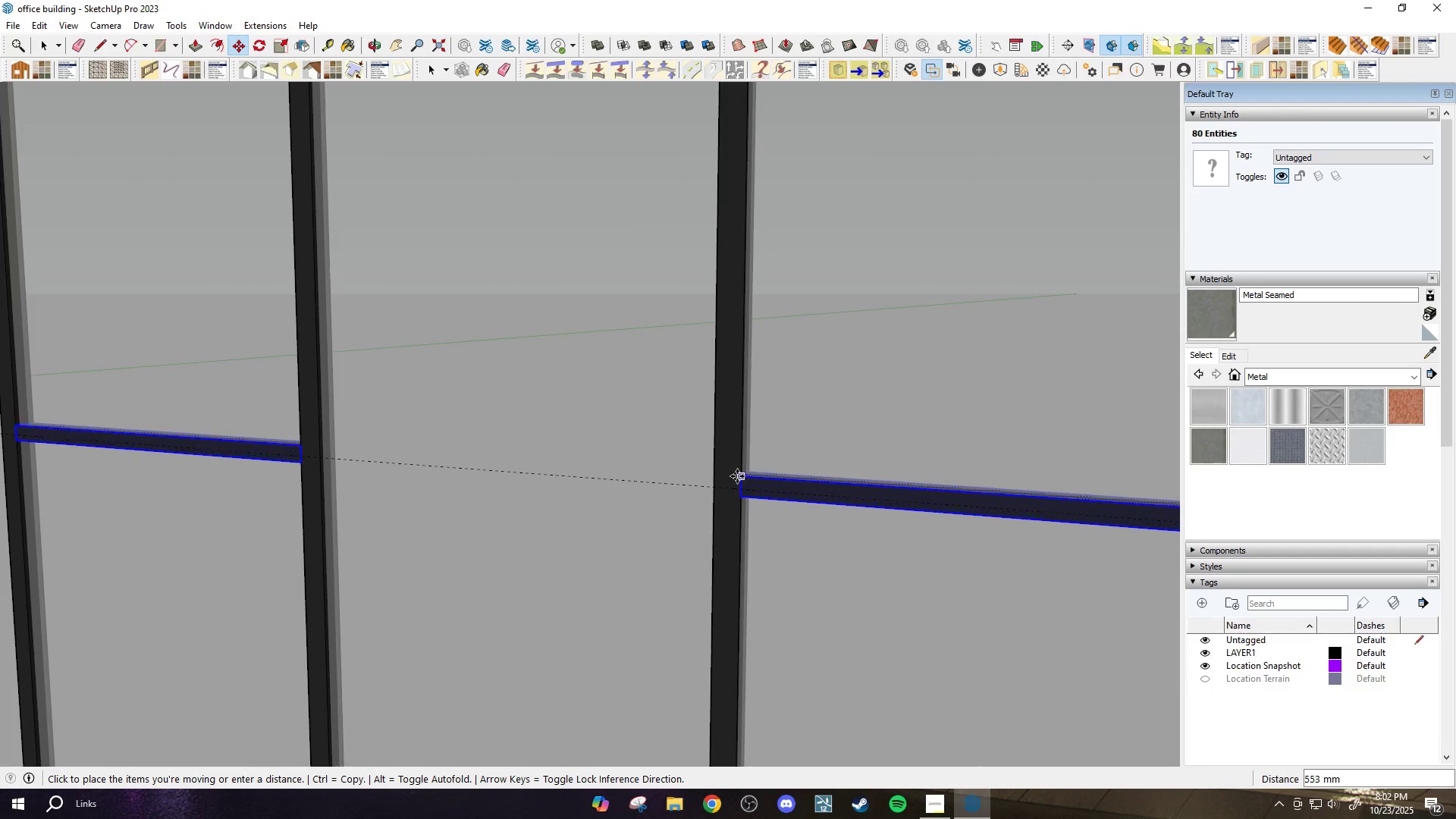 
key(Control+ControlLeft)
 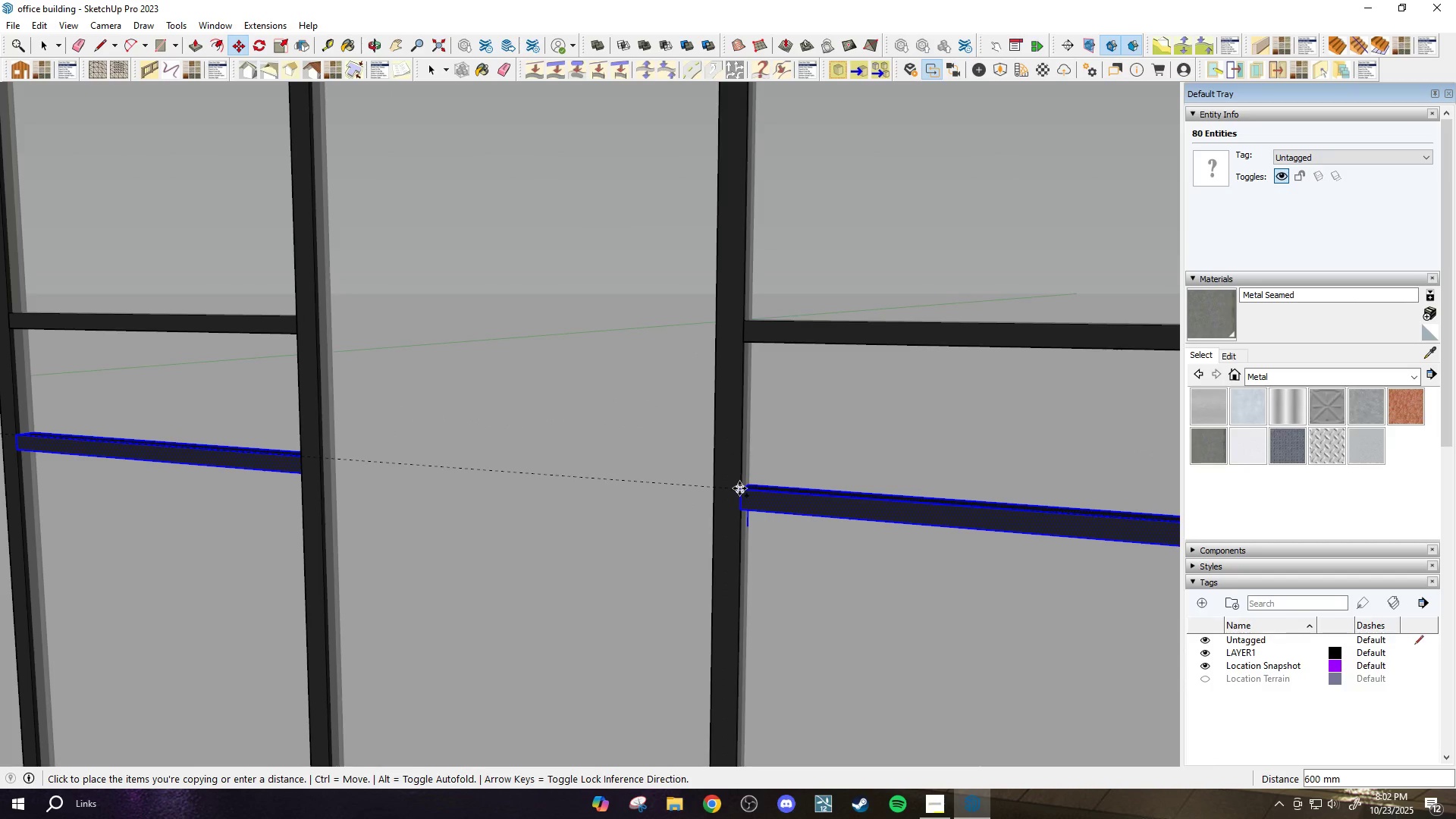 
left_click([739, 489])
 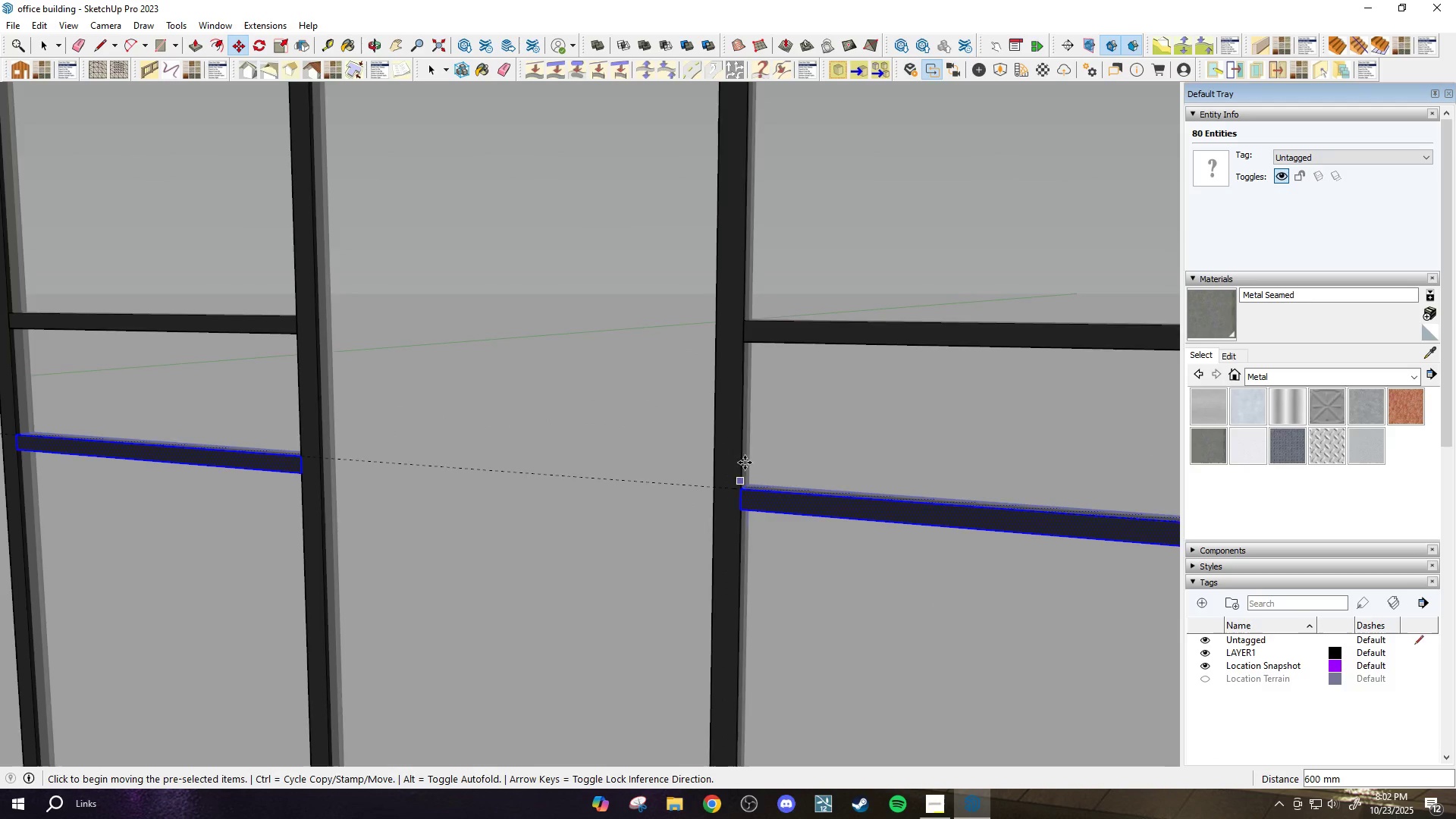 
scroll: coordinate [852, 401], scroll_direction: down, amount: 11.0
 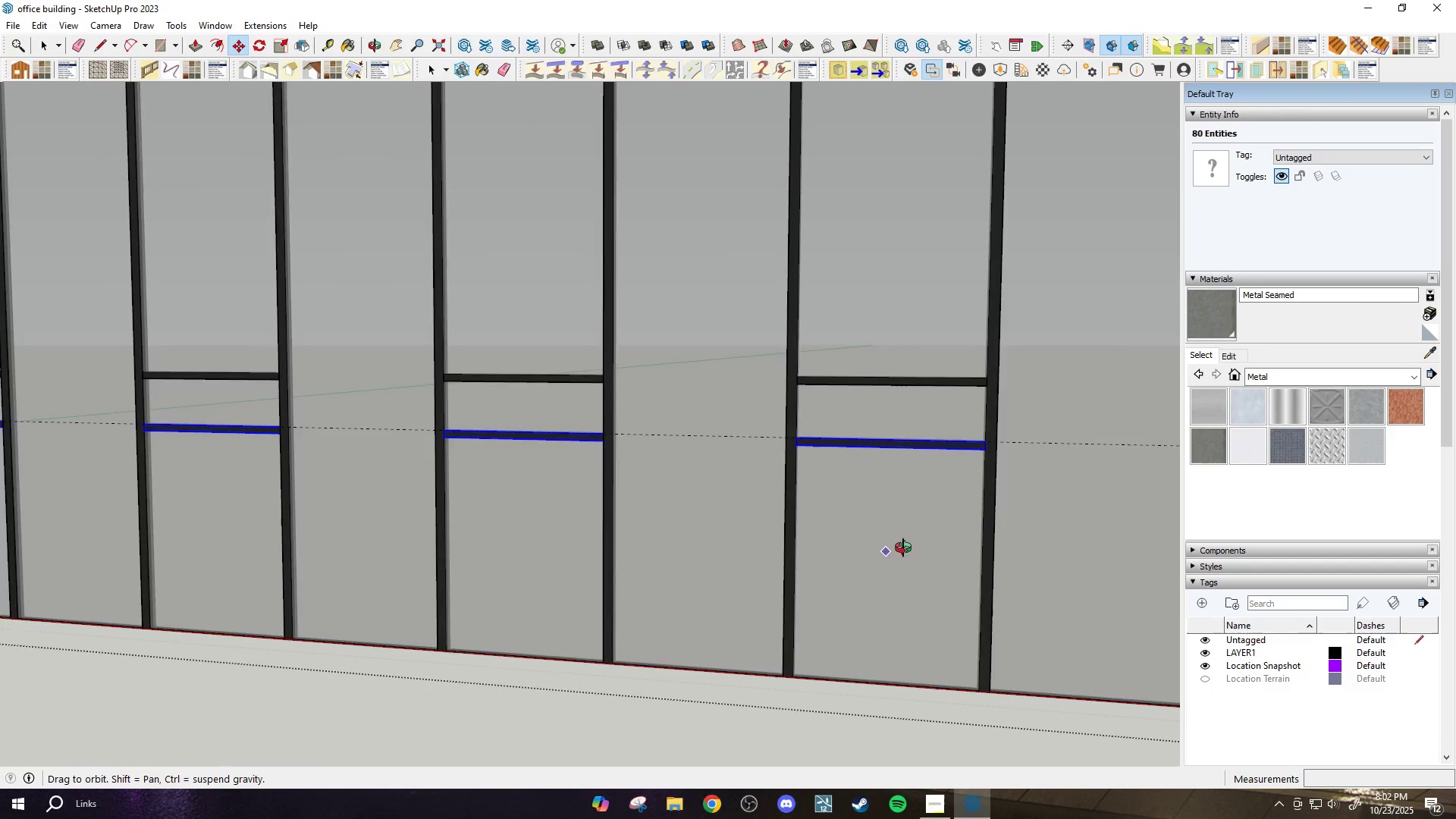 
scroll: coordinate [730, 345], scroll_direction: up, amount: 14.0
 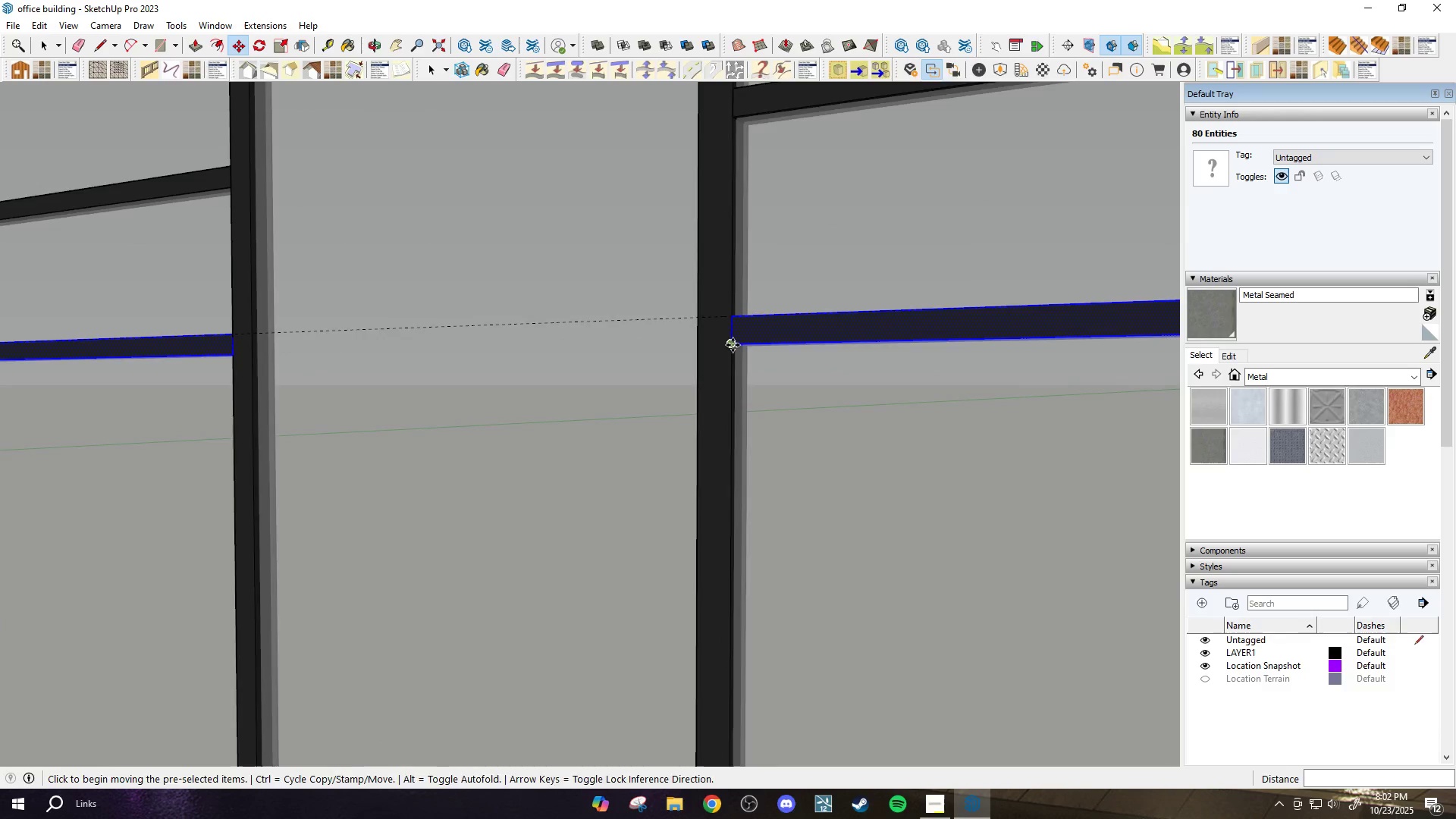 
key(R)
 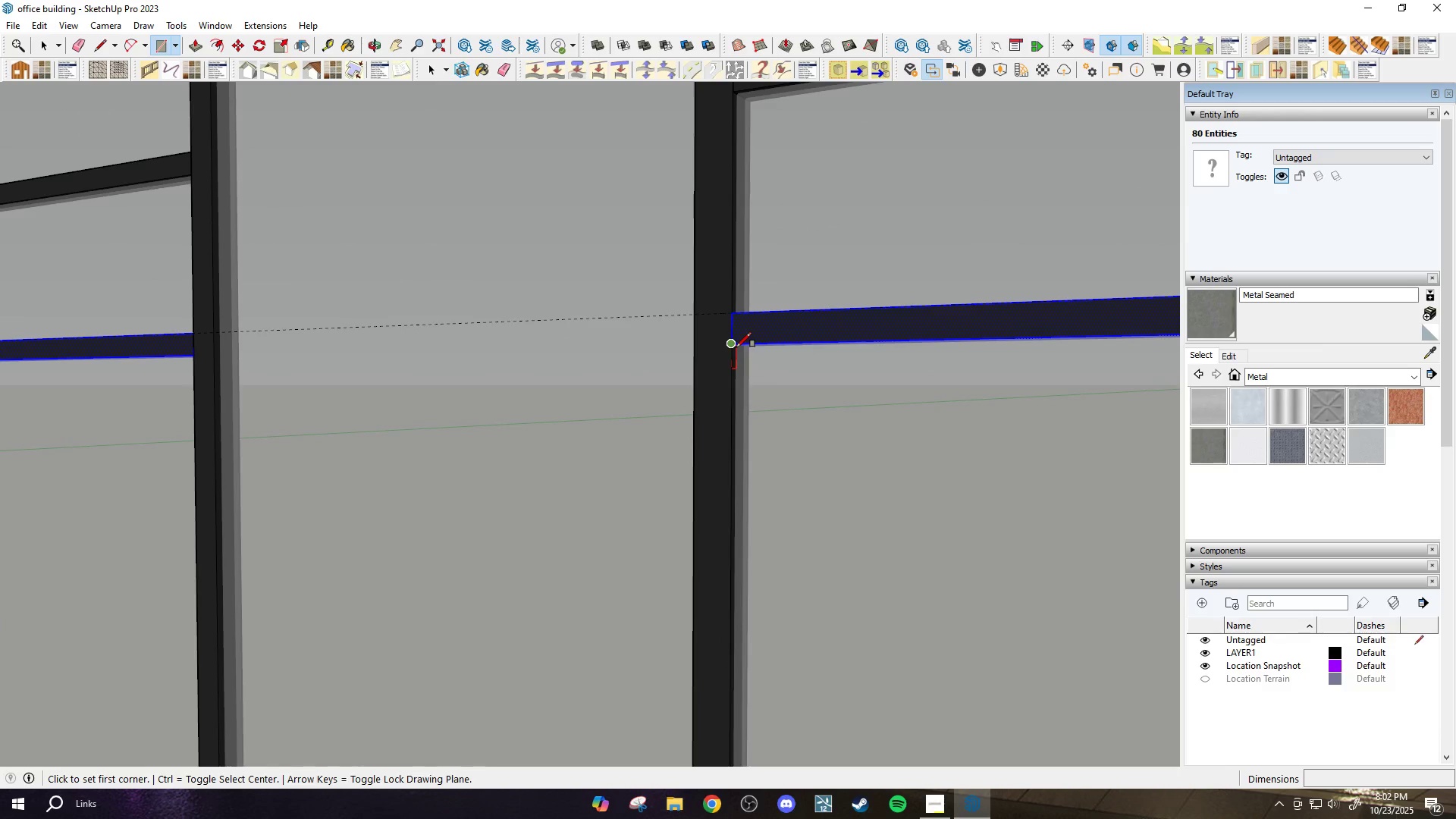 
scroll: coordinate [895, 676], scroll_direction: down, amount: 8.0
 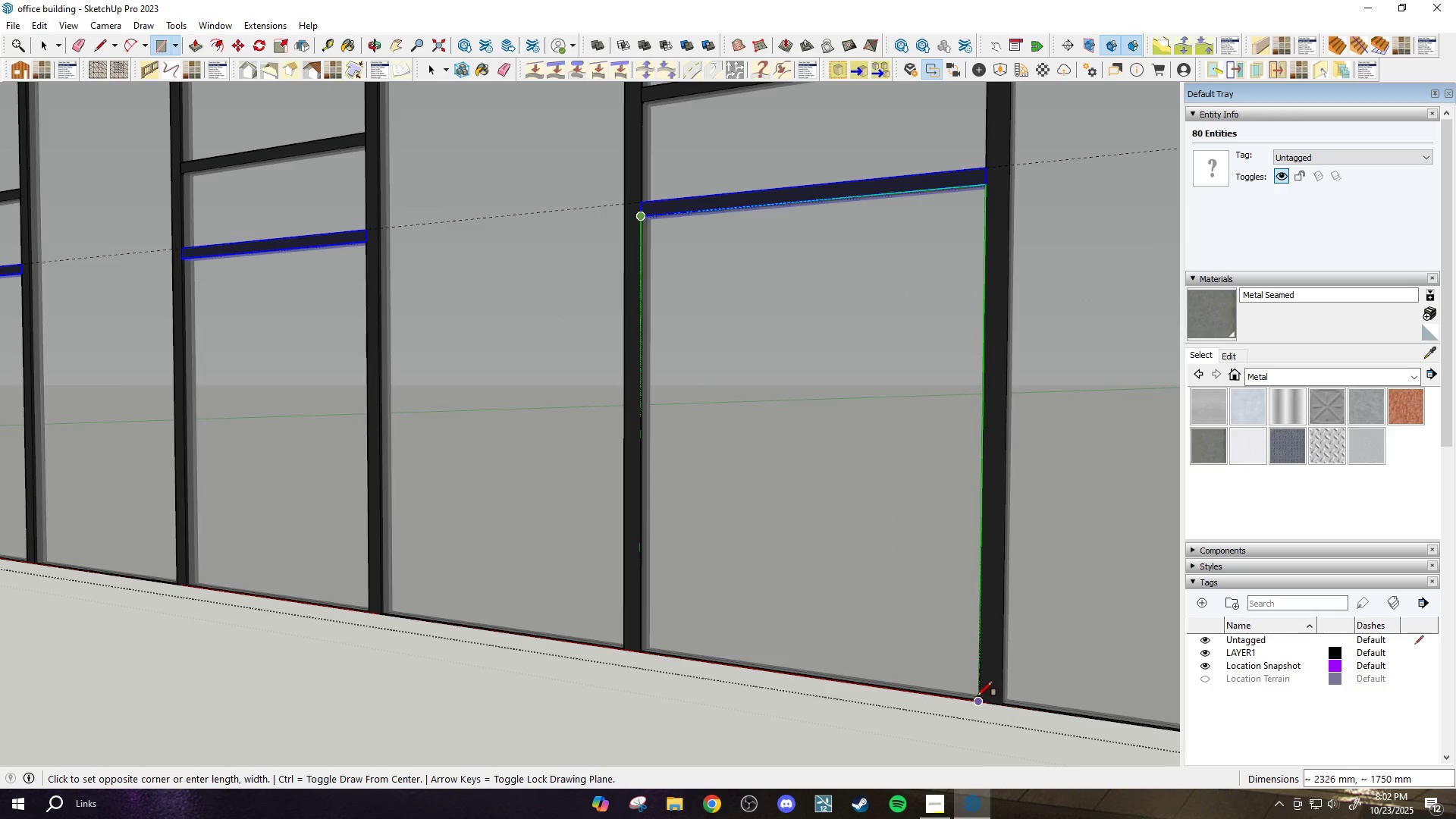 
left_click([979, 697])
 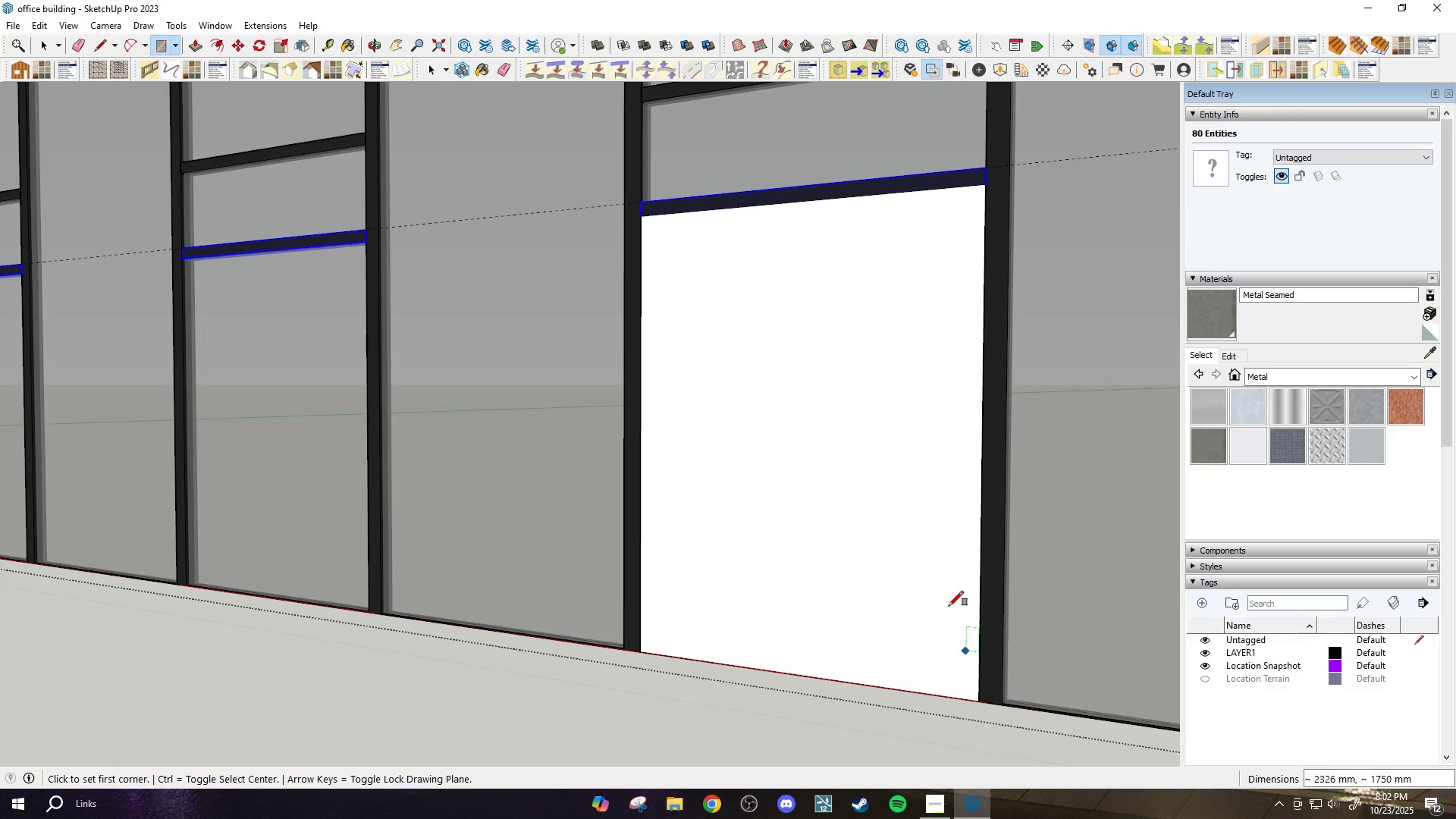 
scroll: coordinate [940, 591], scroll_direction: down, amount: 2.0
 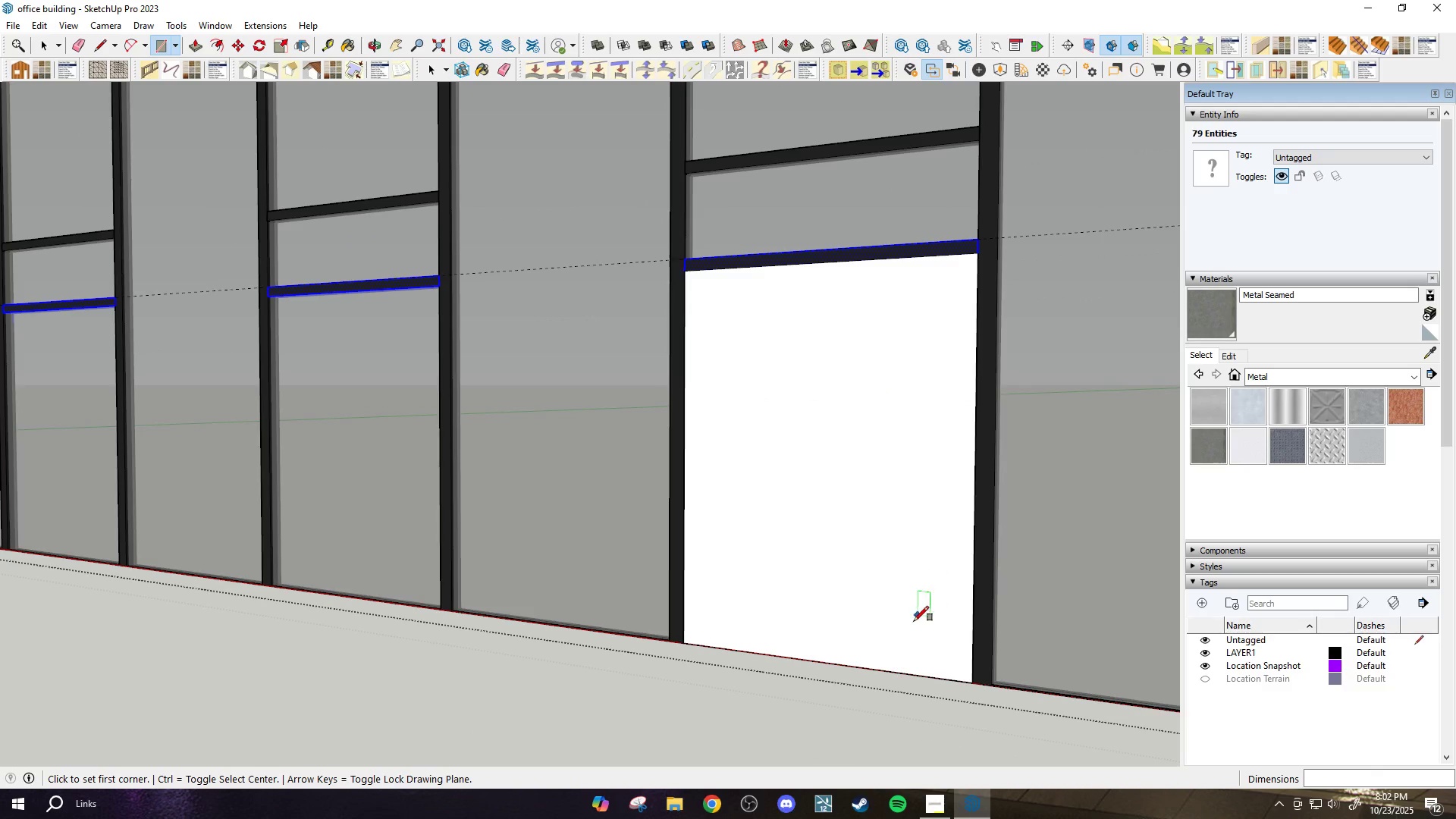 
key(Space)
 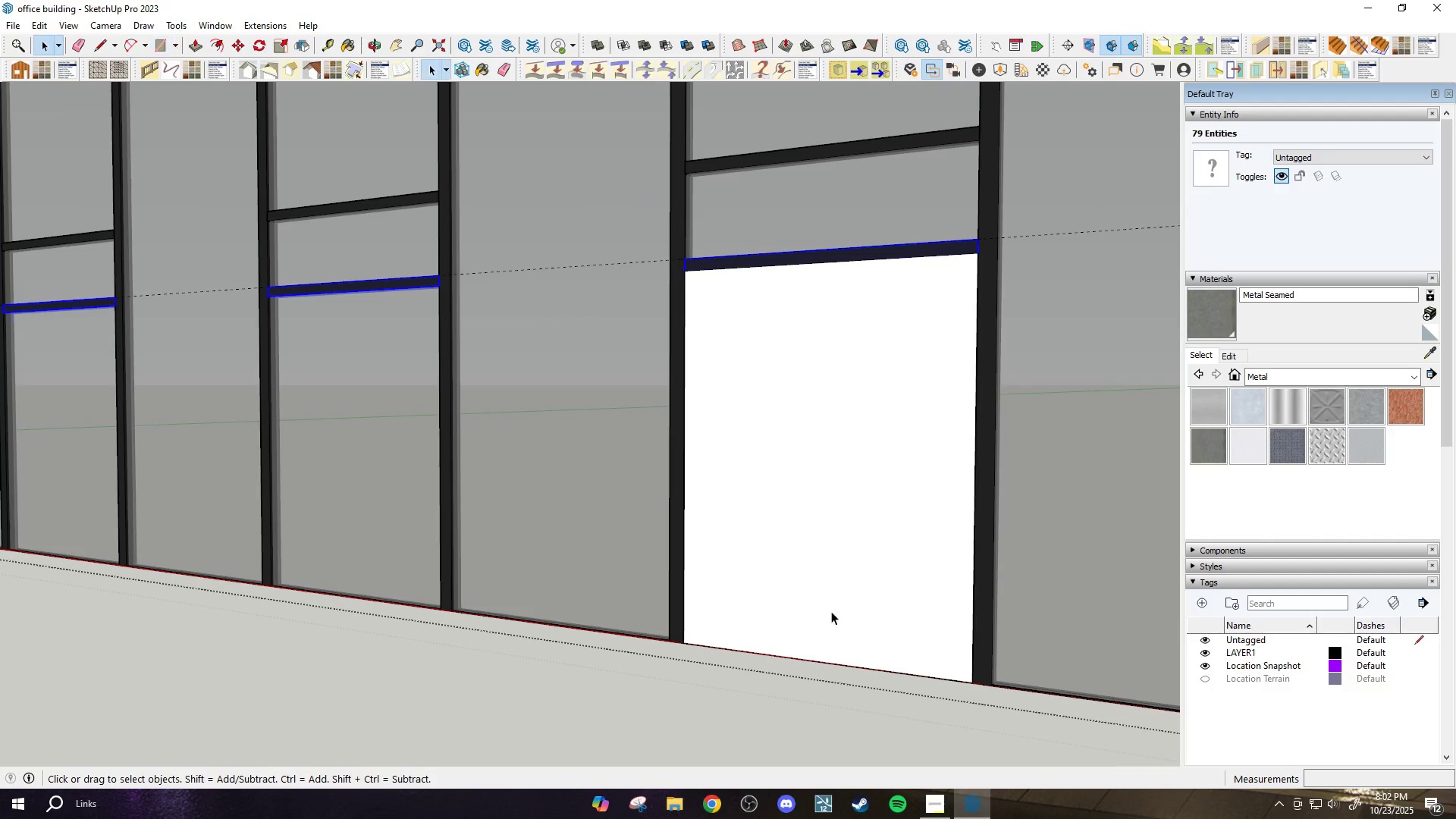 
scroll: coordinate [765, 598], scroll_direction: up, amount: 2.0
 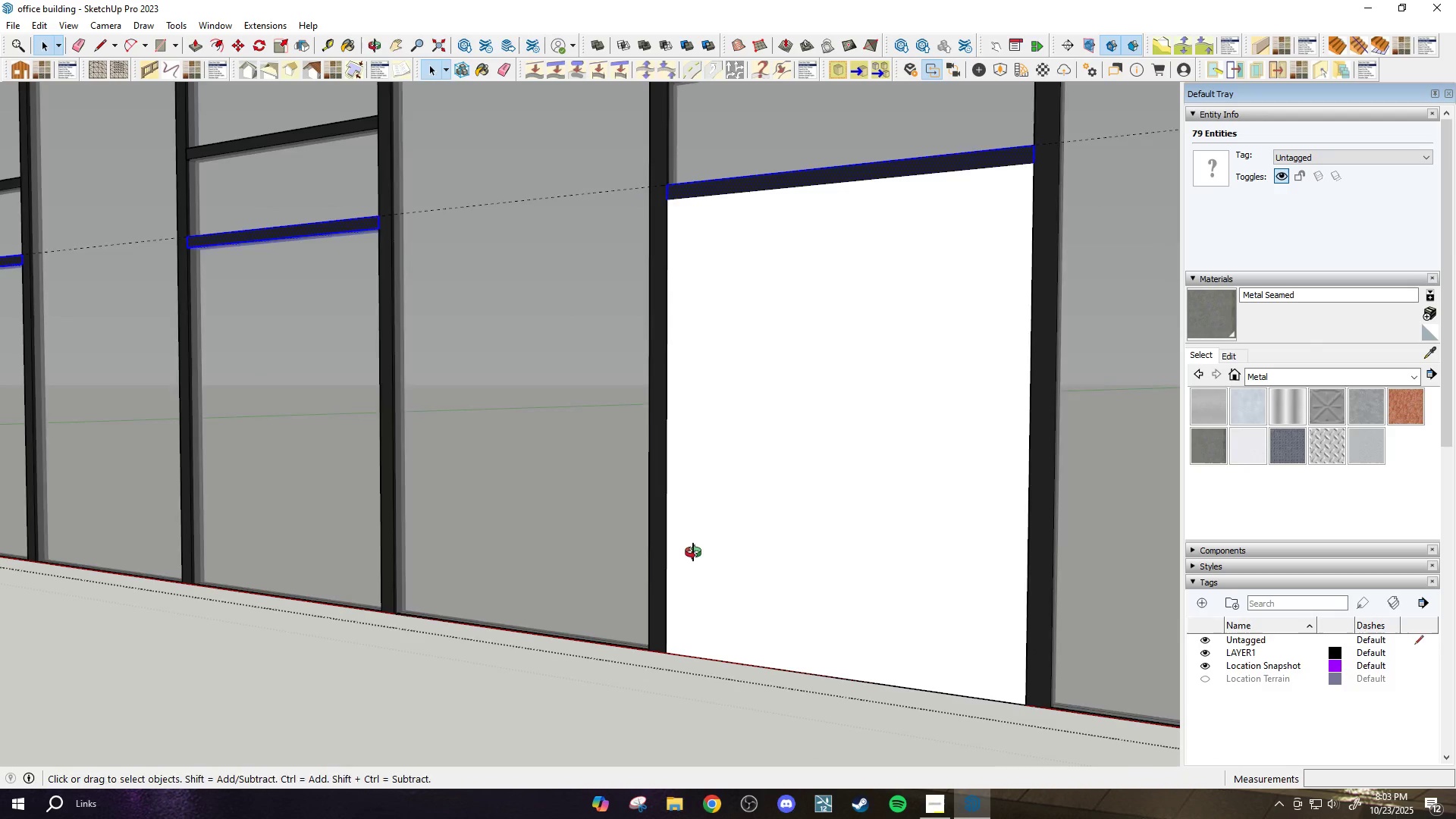 
key(F)
 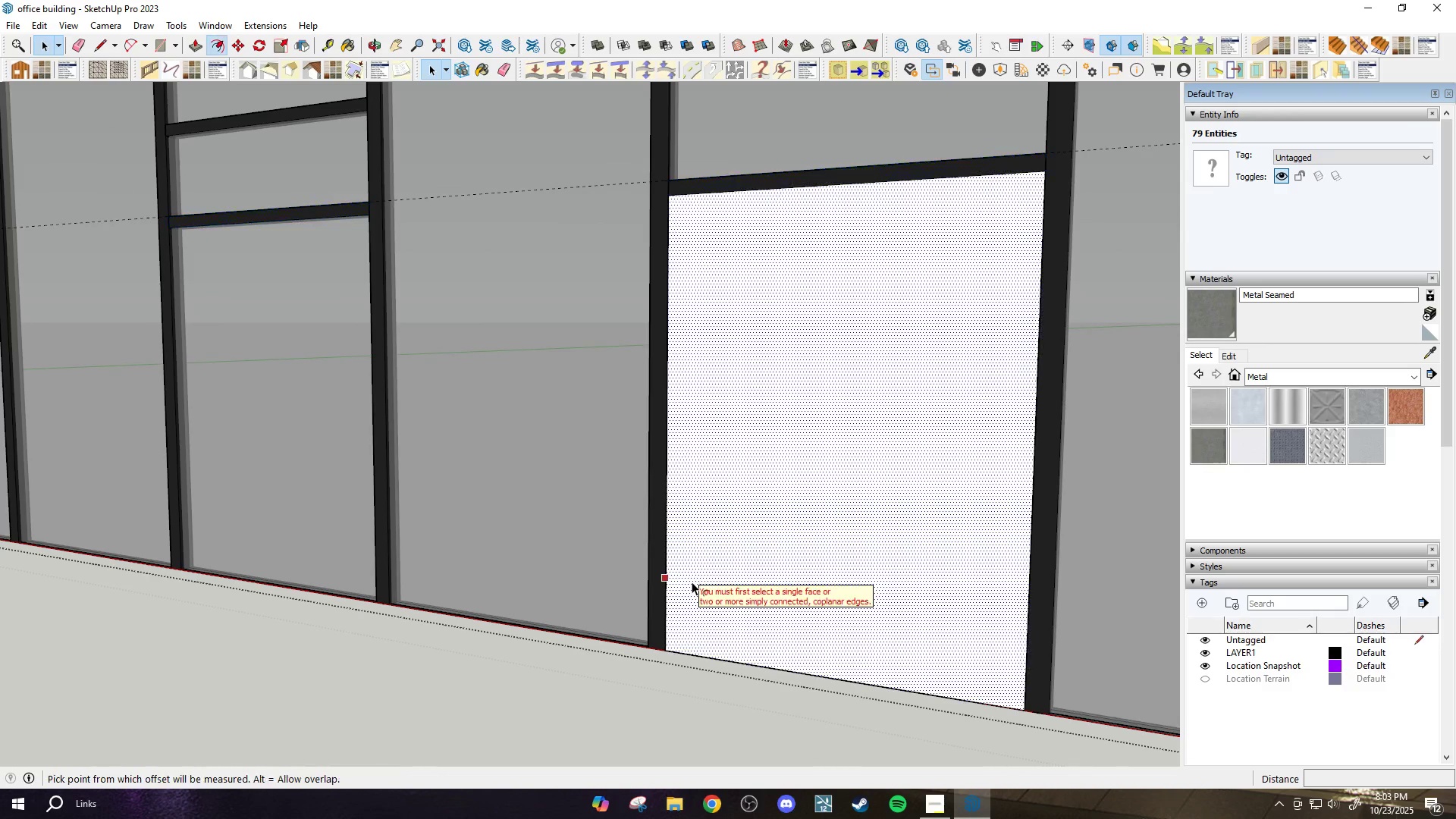 
scroll: coordinate [679, 604], scroll_direction: up, amount: 2.0
 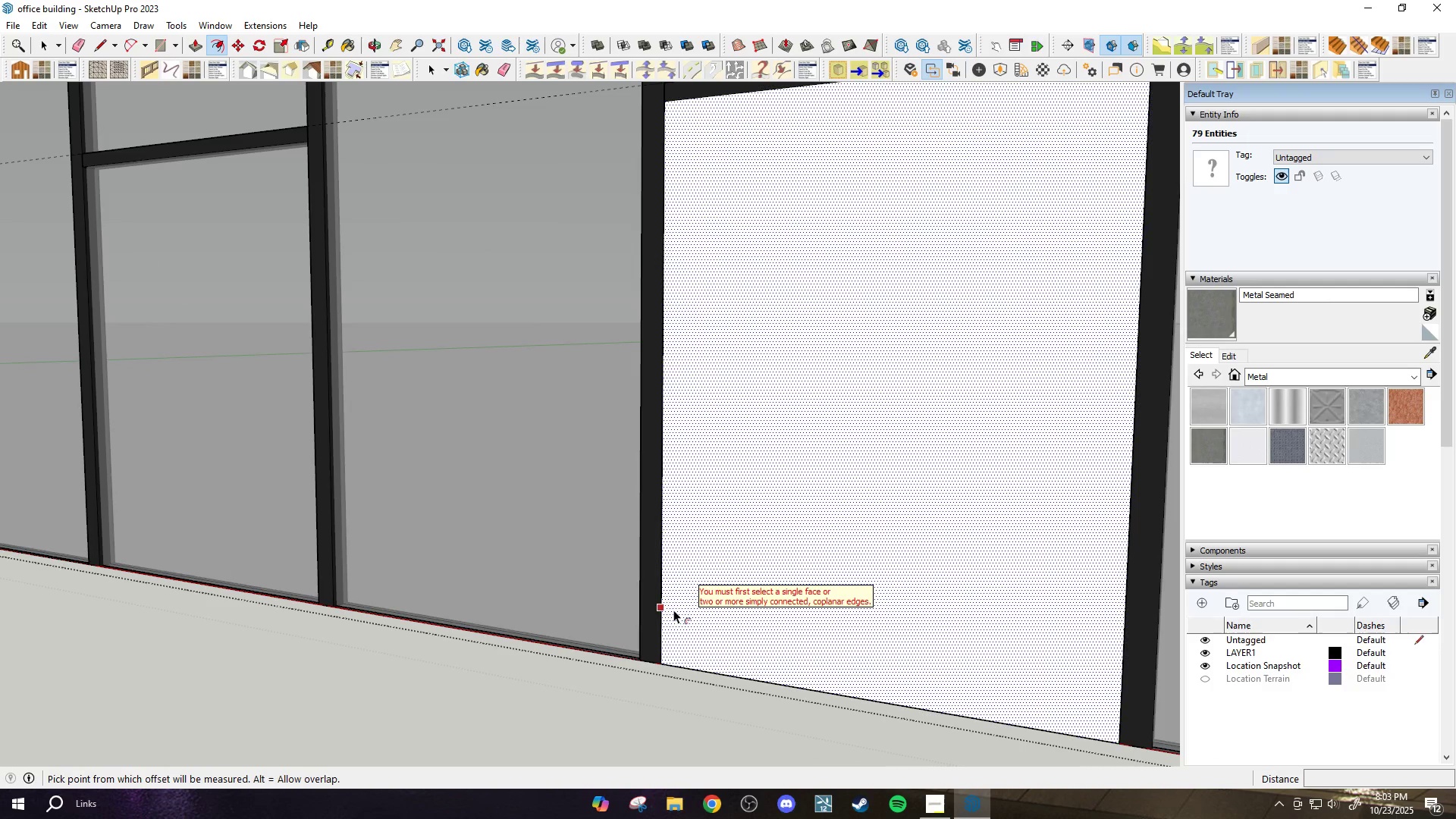 
scroll: coordinate [692, 607], scroll_direction: down, amount: 3.0
 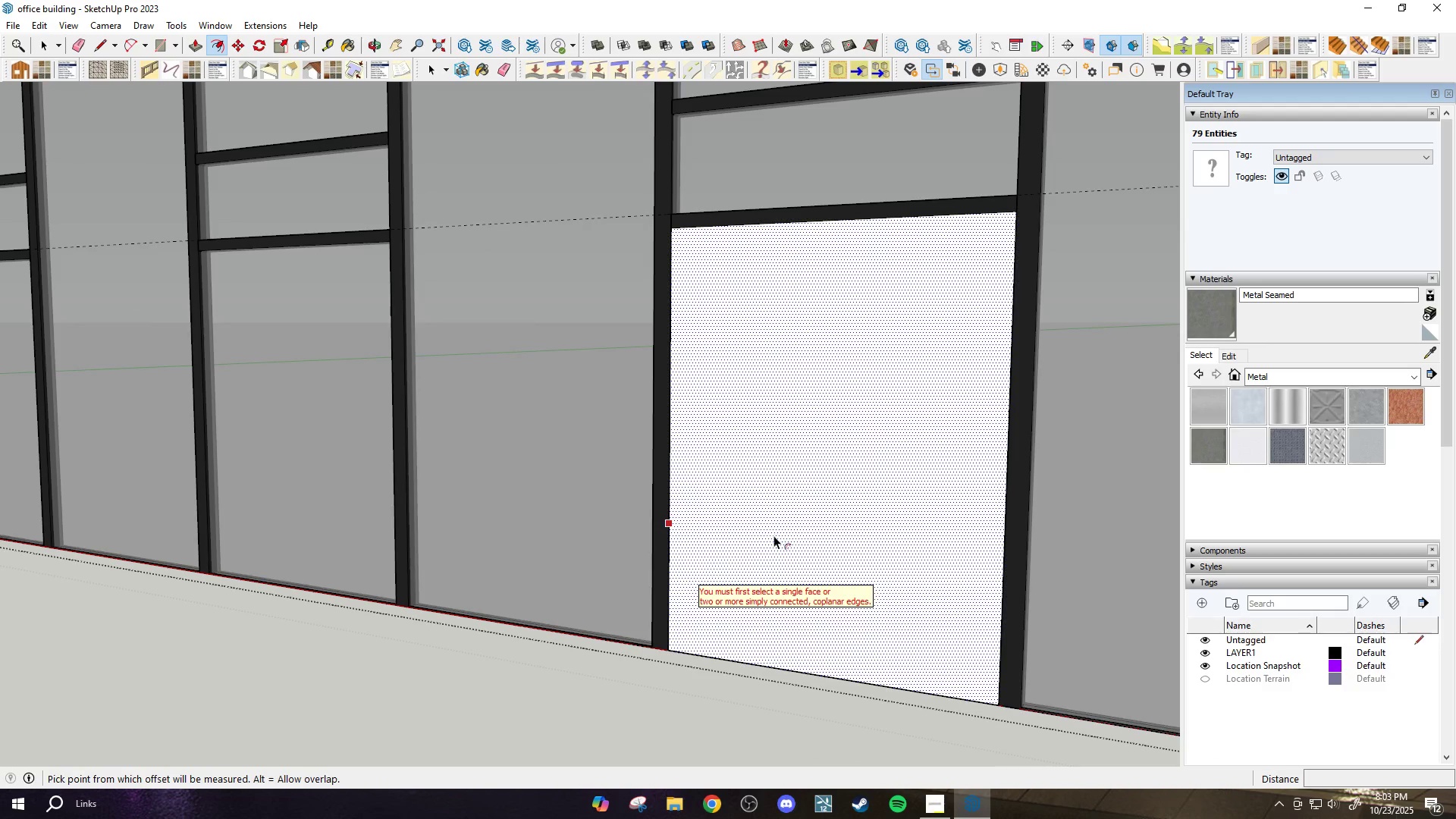 
key(L)
 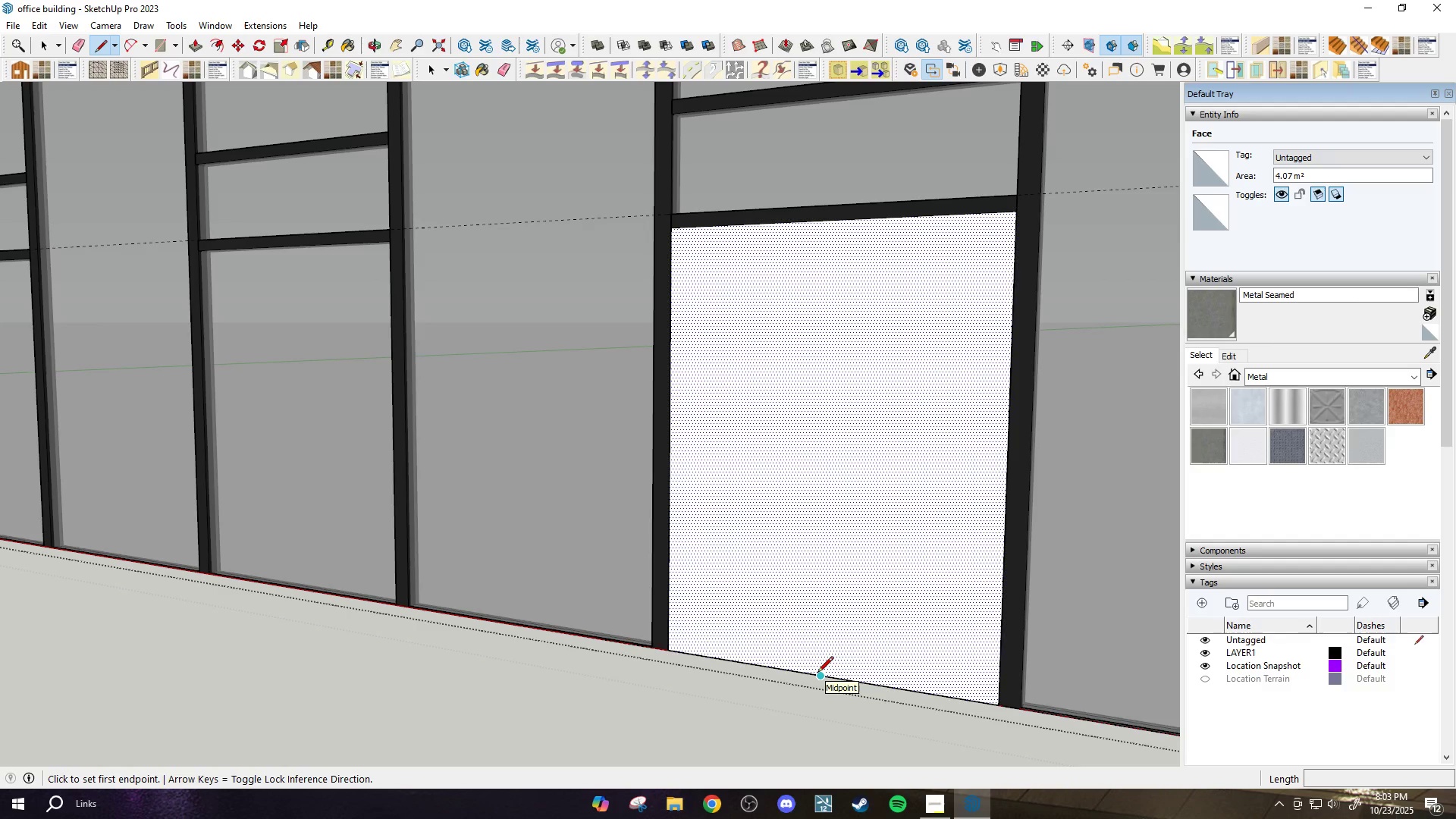 
left_click([817, 673])
 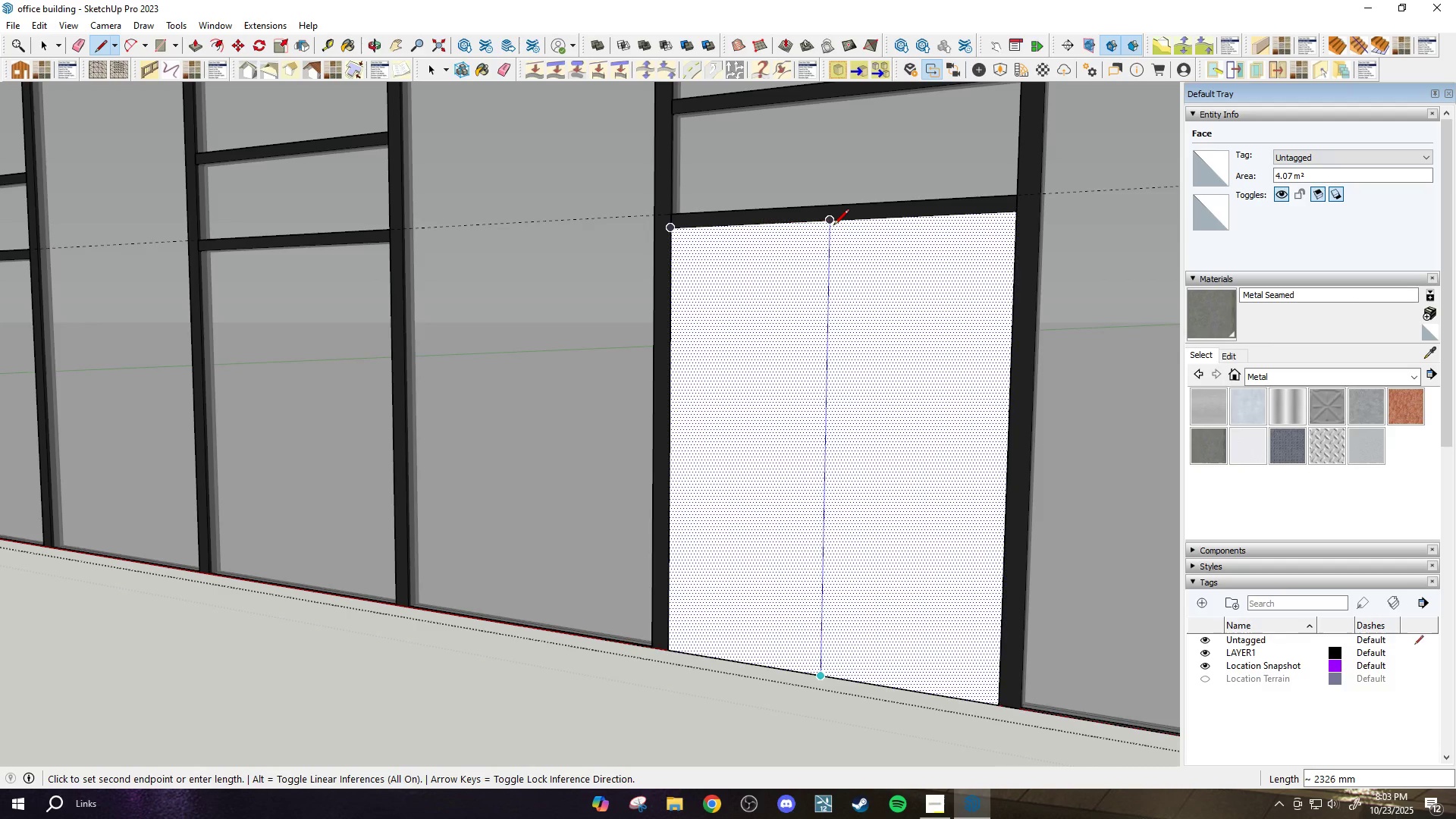 
left_click([833, 226])
 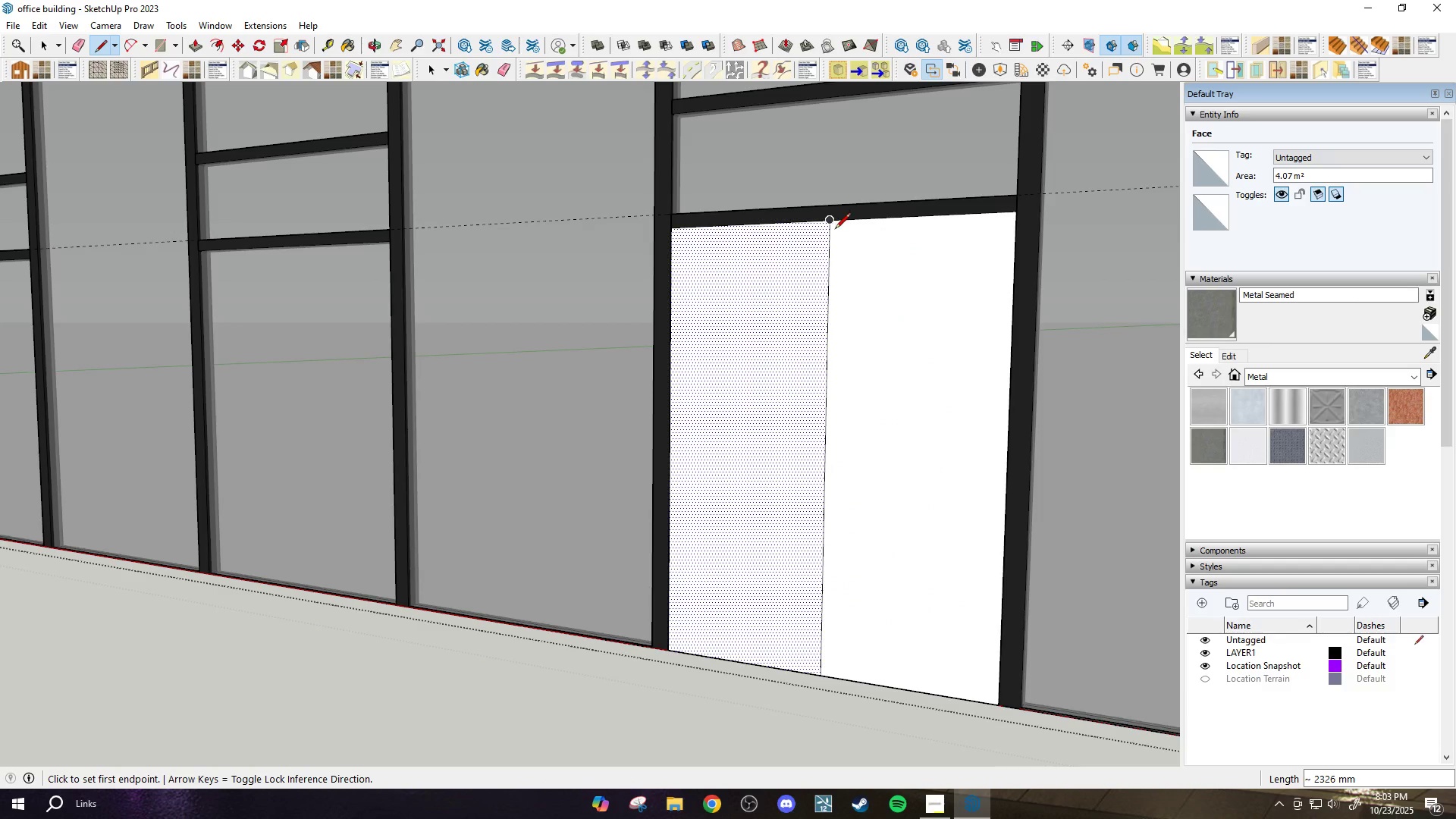 
scroll: coordinate [835, 230], scroll_direction: down, amount: 2.0
 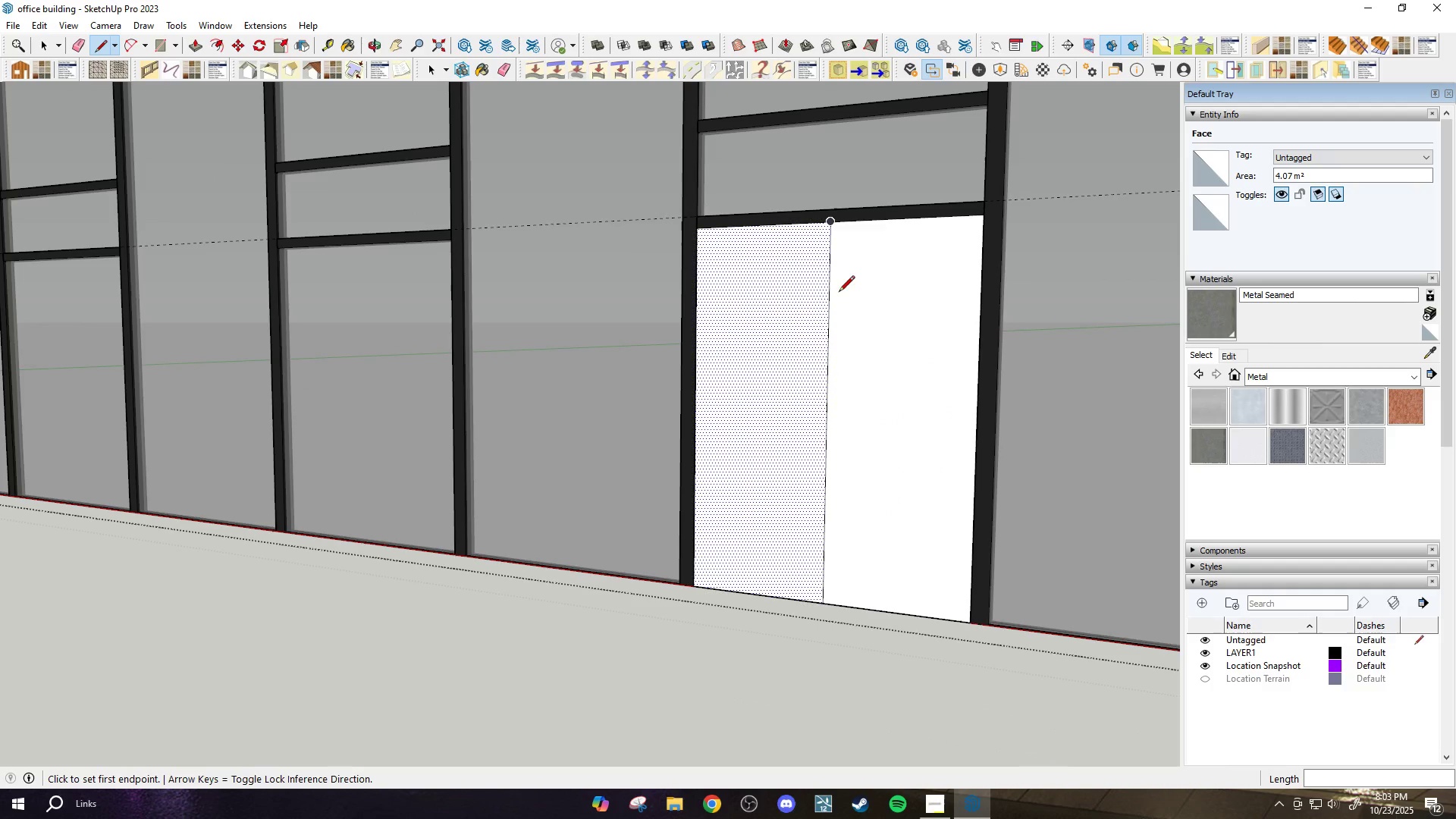 
key(Space)
 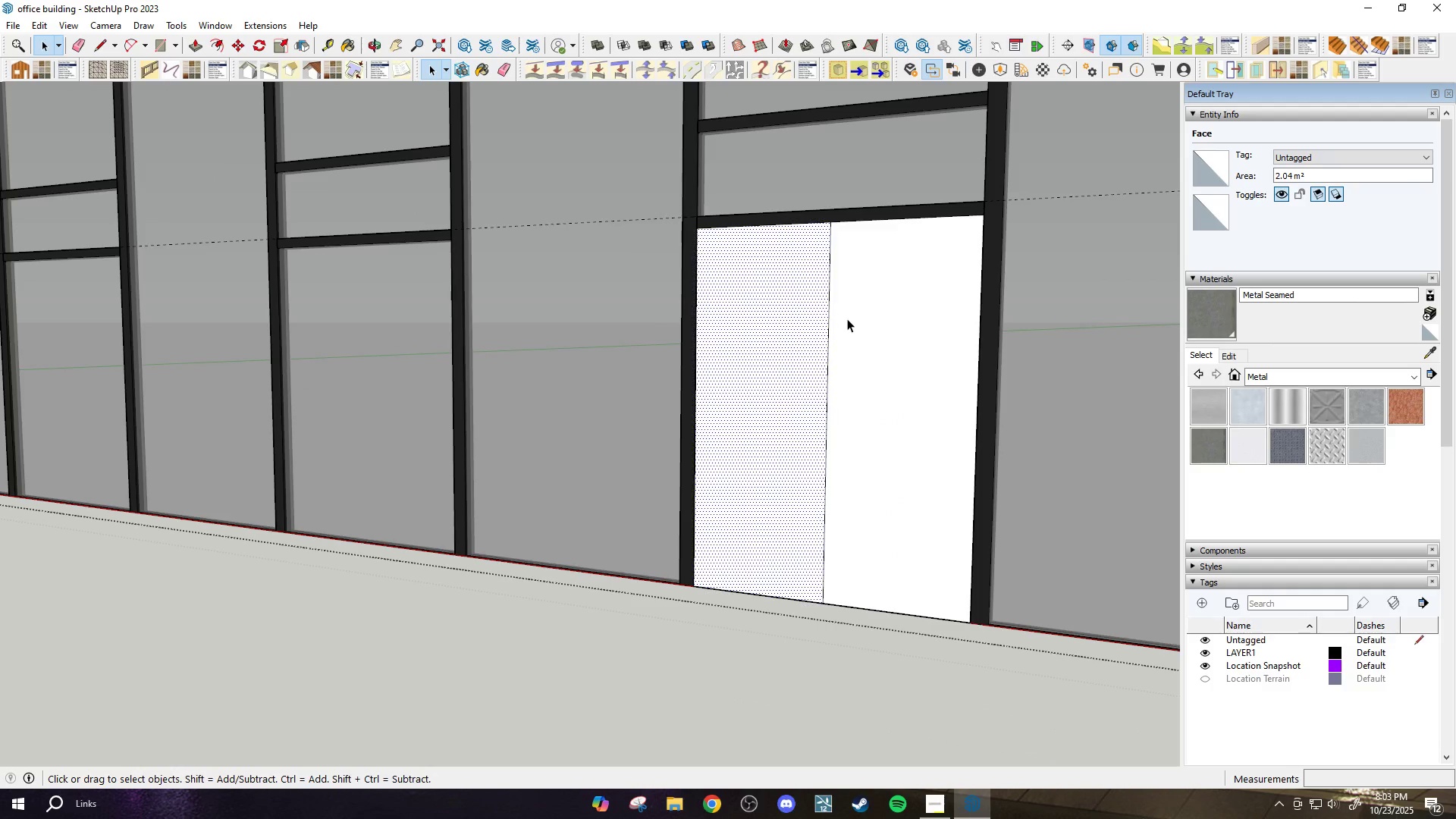 
double_click([847, 318])
 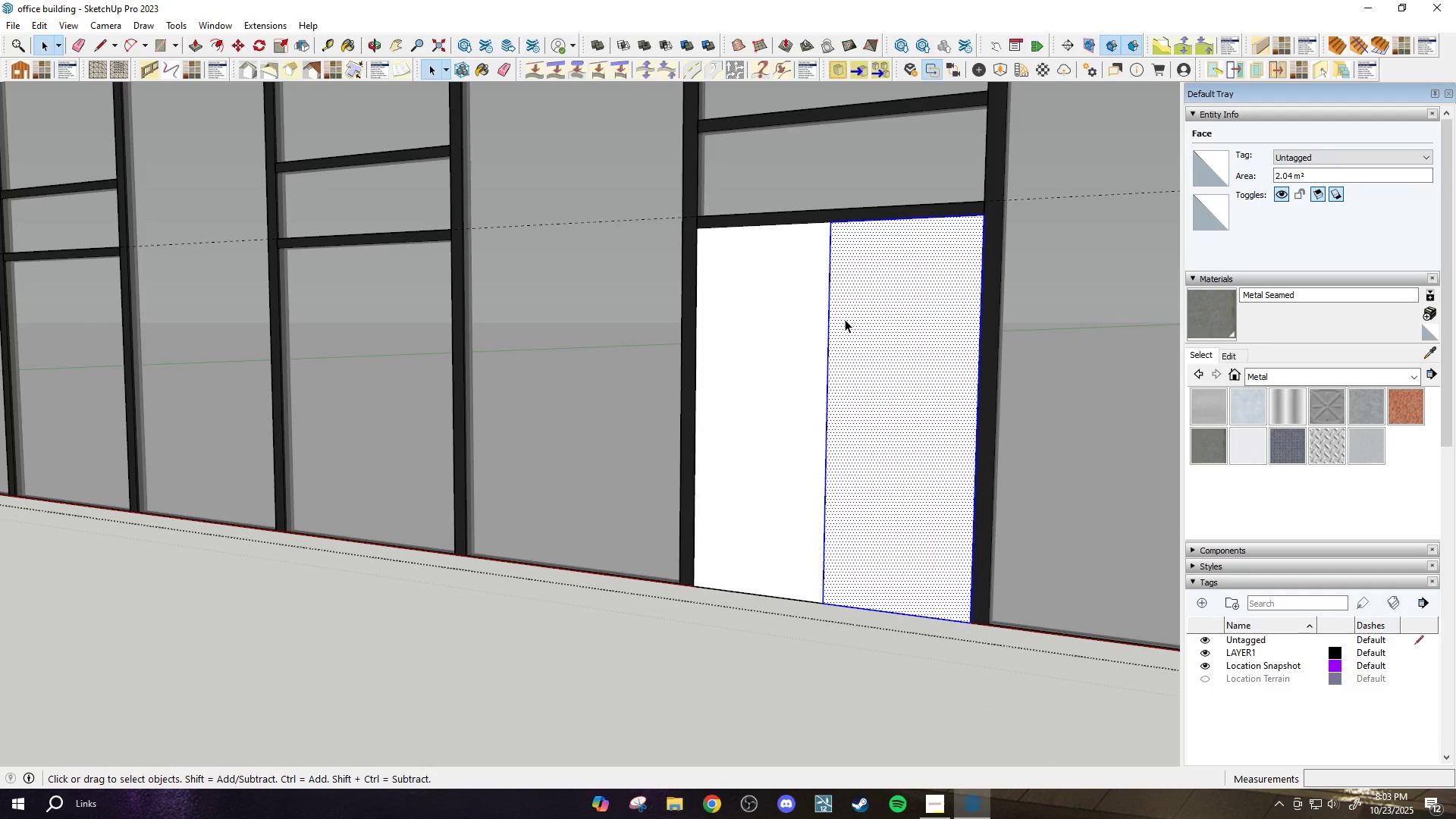 
hold_key(key=ControlLeft, duration=0.46)
triple_click([795, 334])
 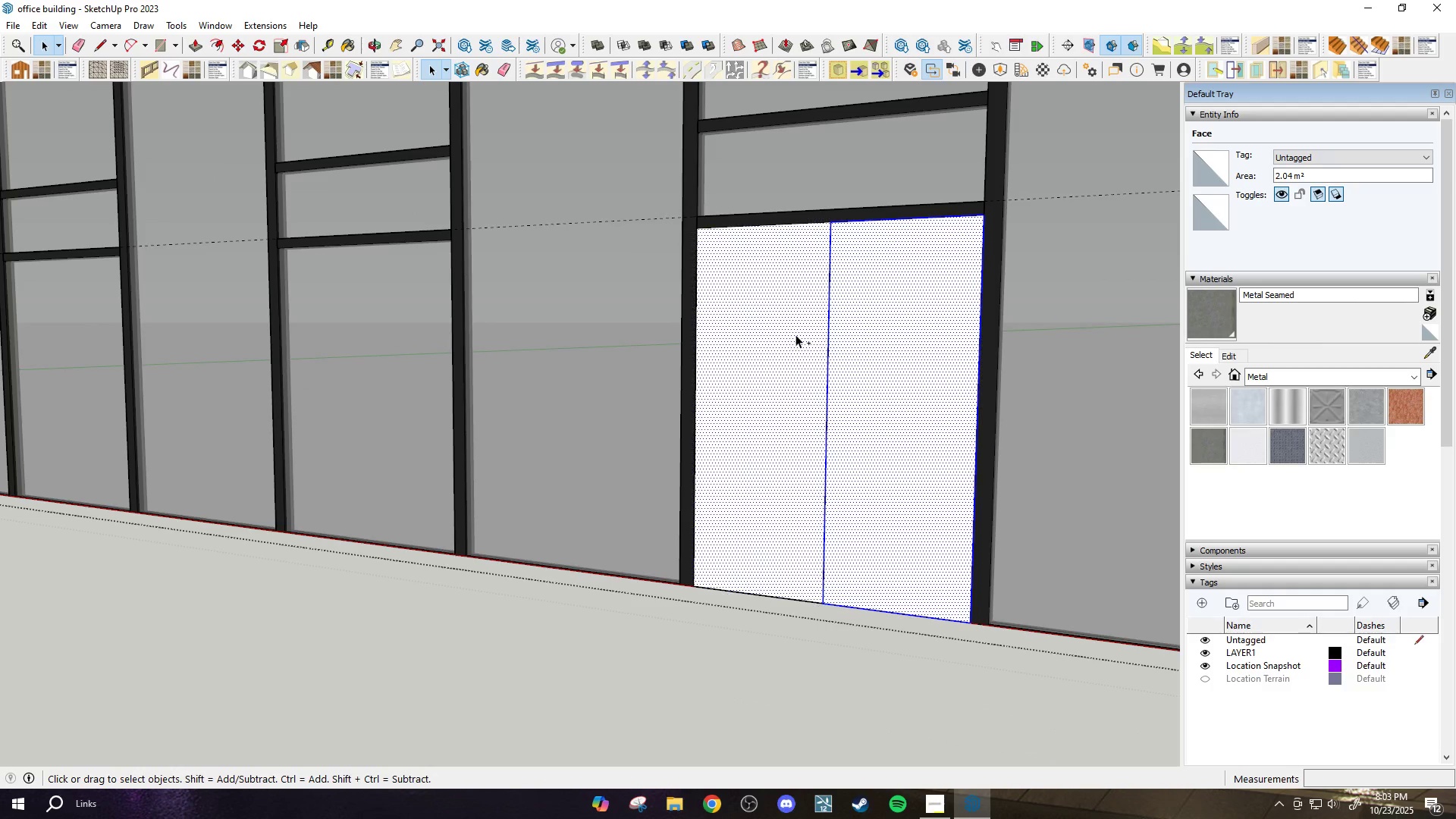 
triple_click([795, 334])
 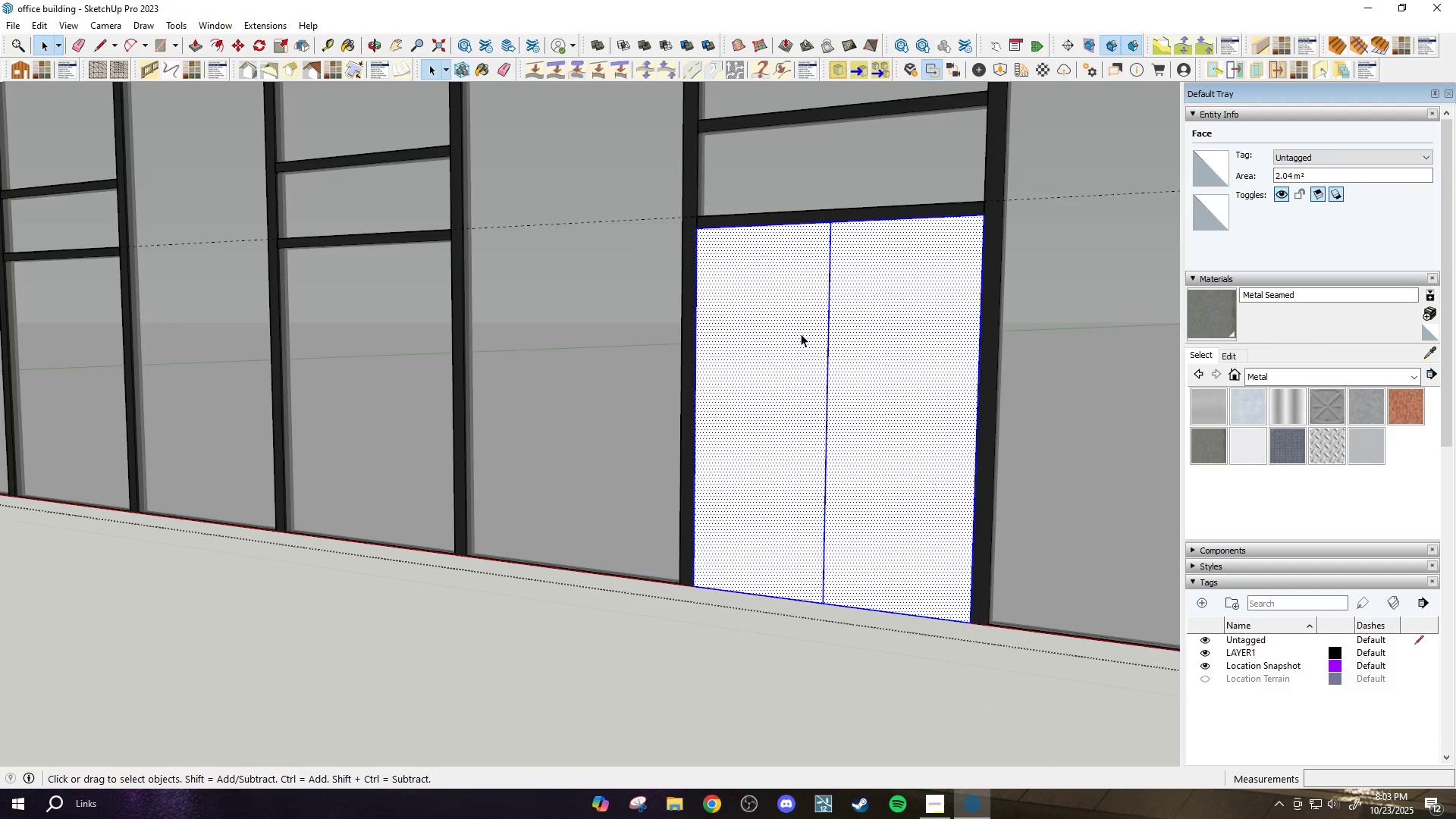 
scroll: coordinate [804, 340], scroll_direction: down, amount: 3.0
 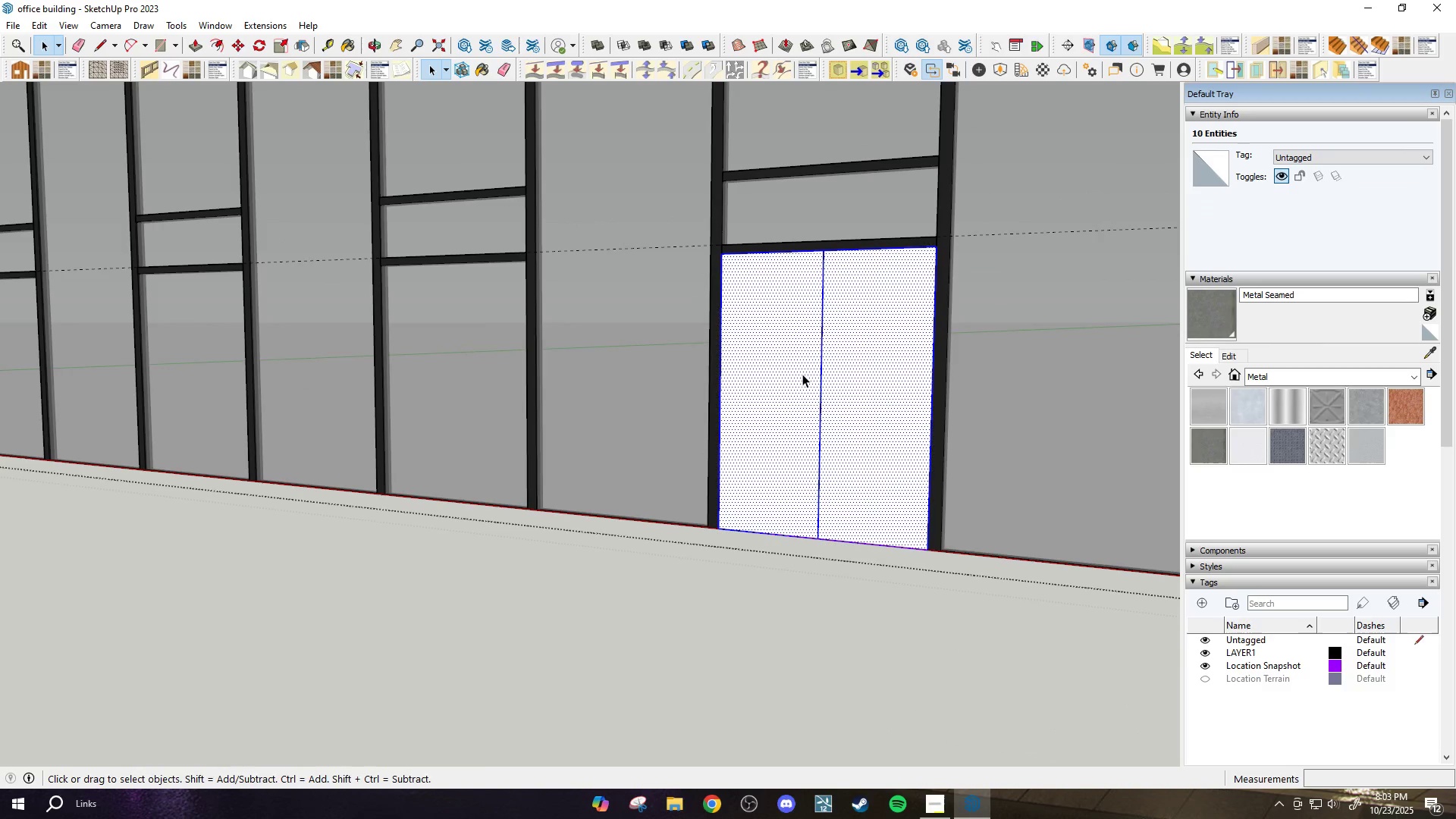 
key(M)
 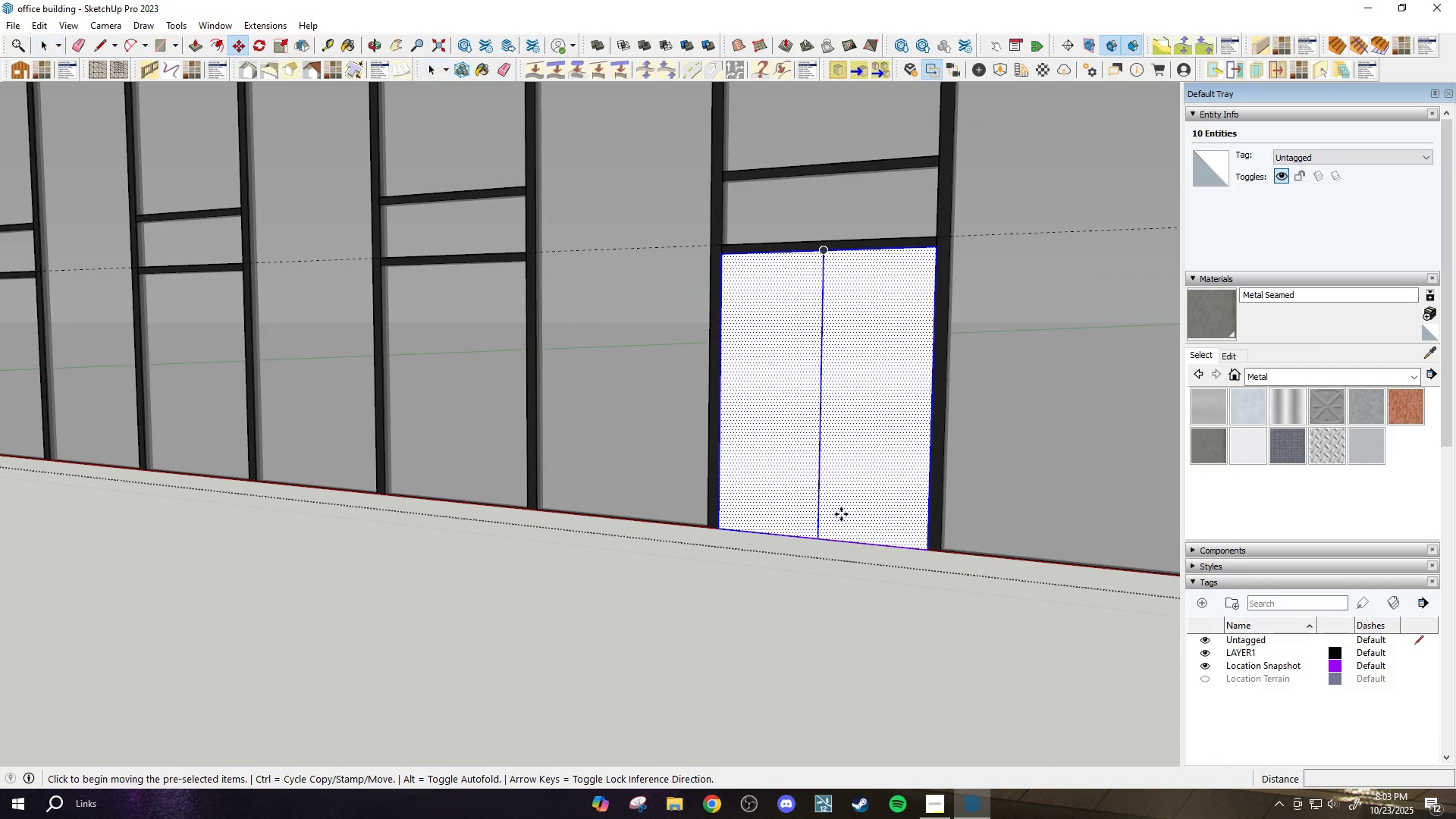 
key(Control+ControlLeft)
 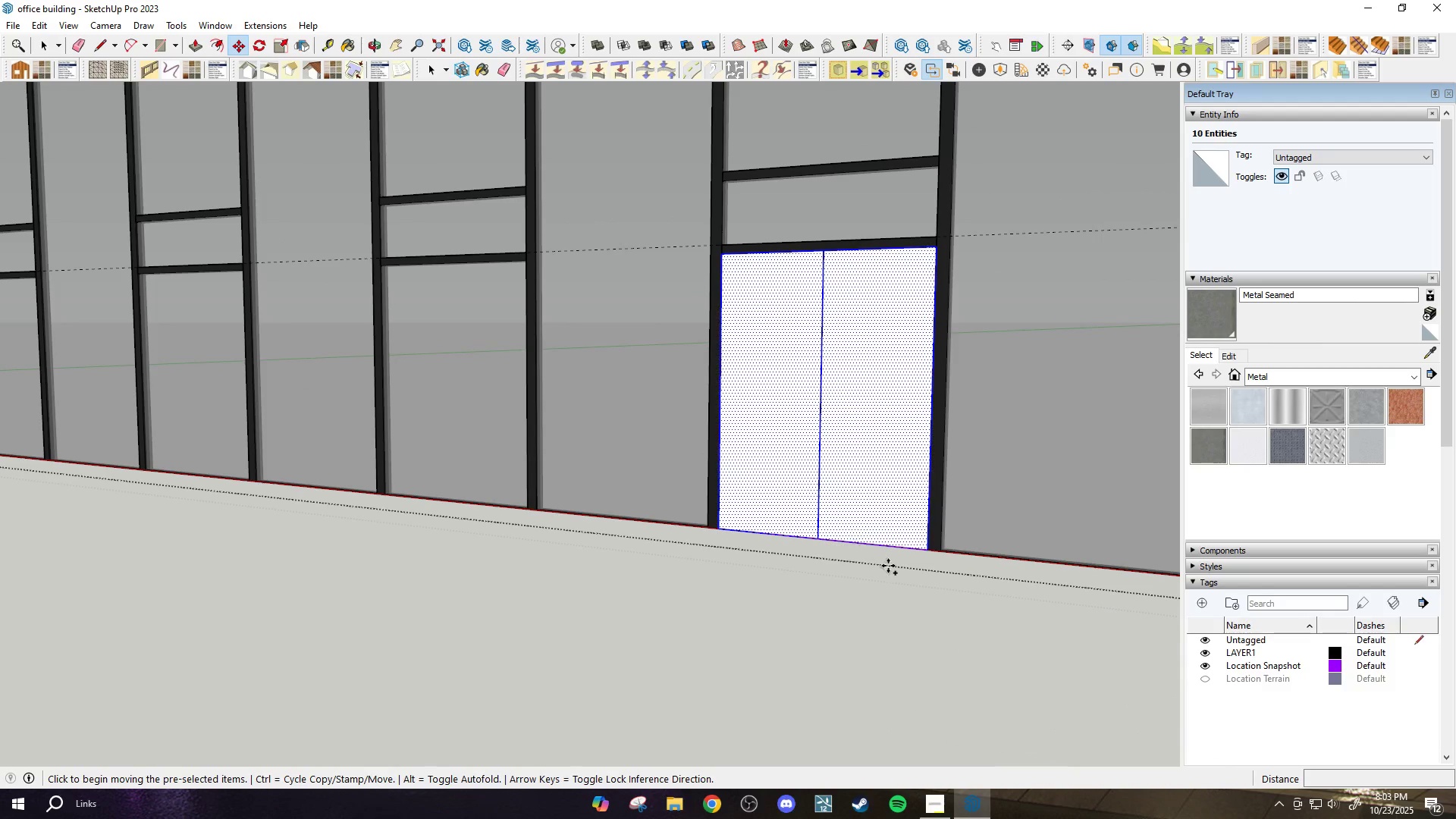 
left_click([888, 566])
 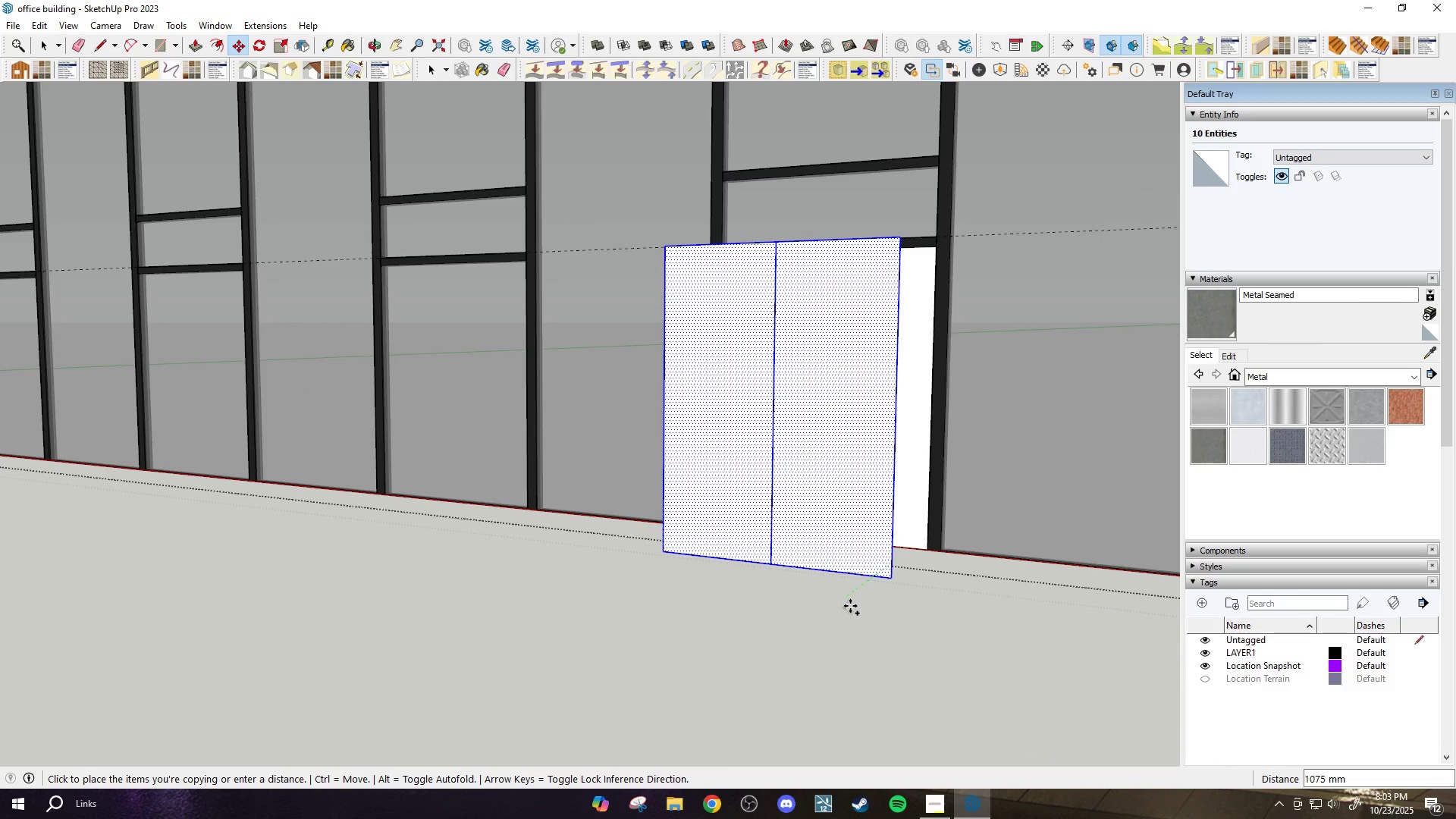 
left_click([850, 606])
 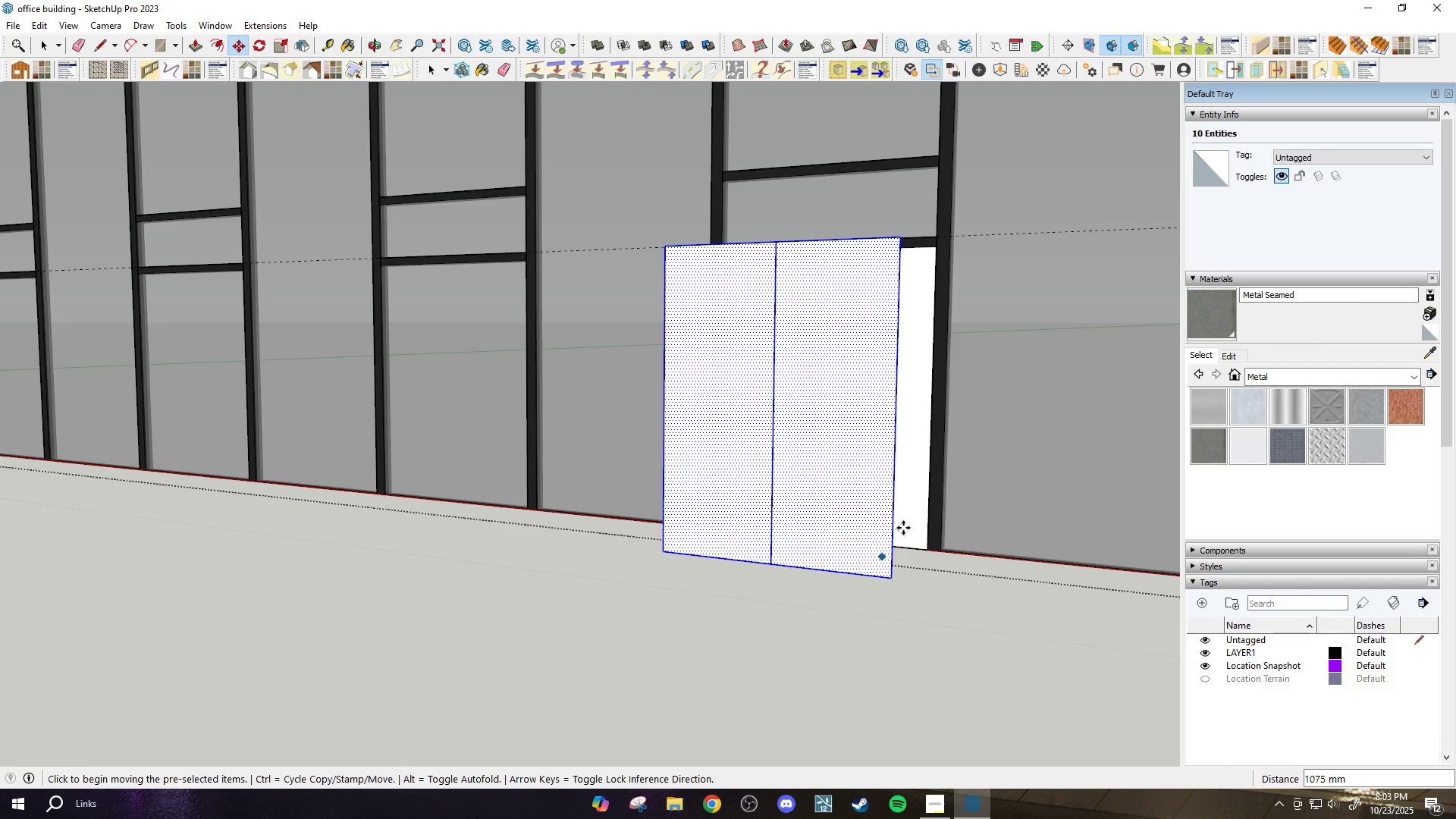 
scroll: coordinate [911, 507], scroll_direction: up, amount: 2.0
 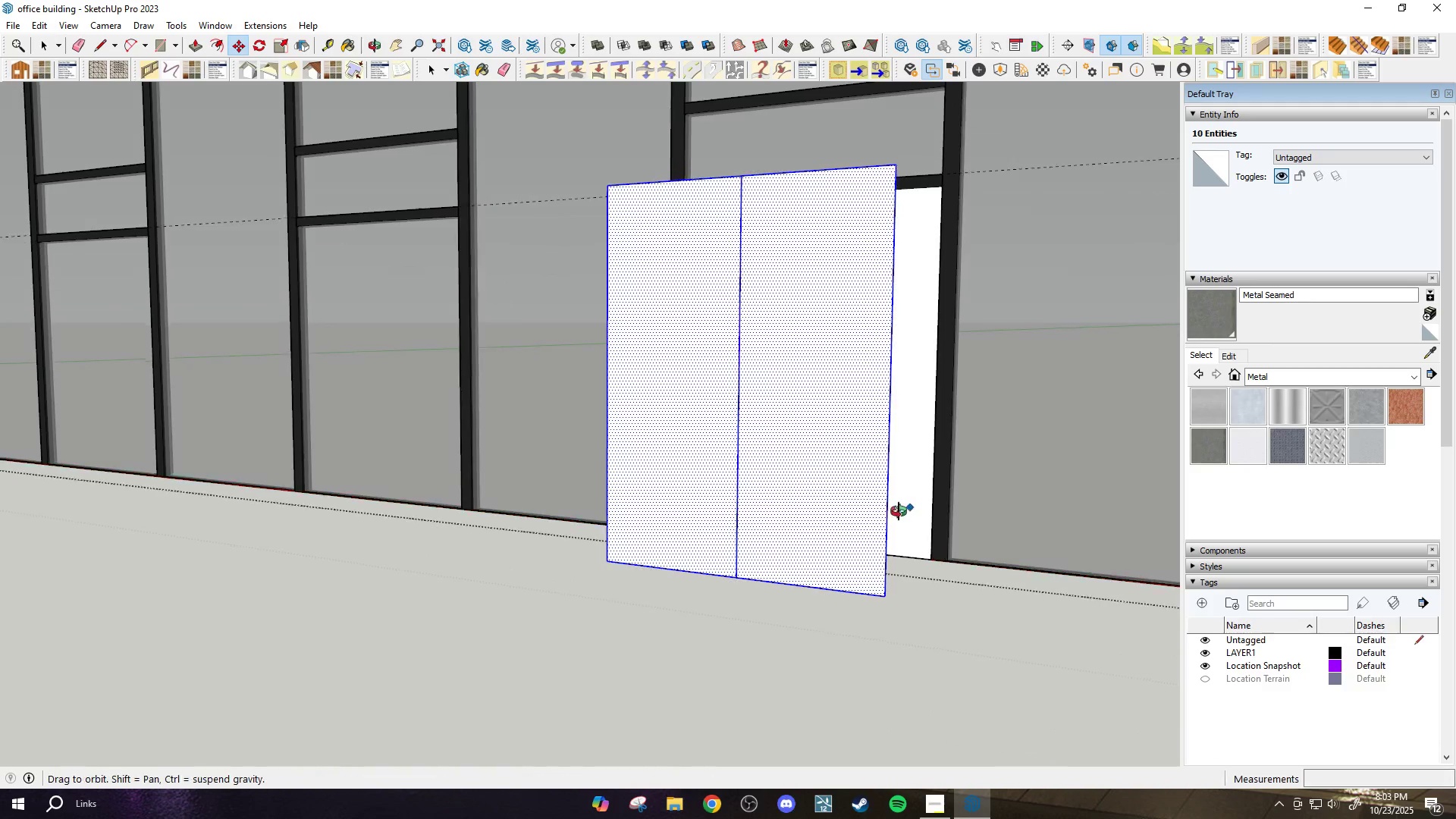 
key(Space)
 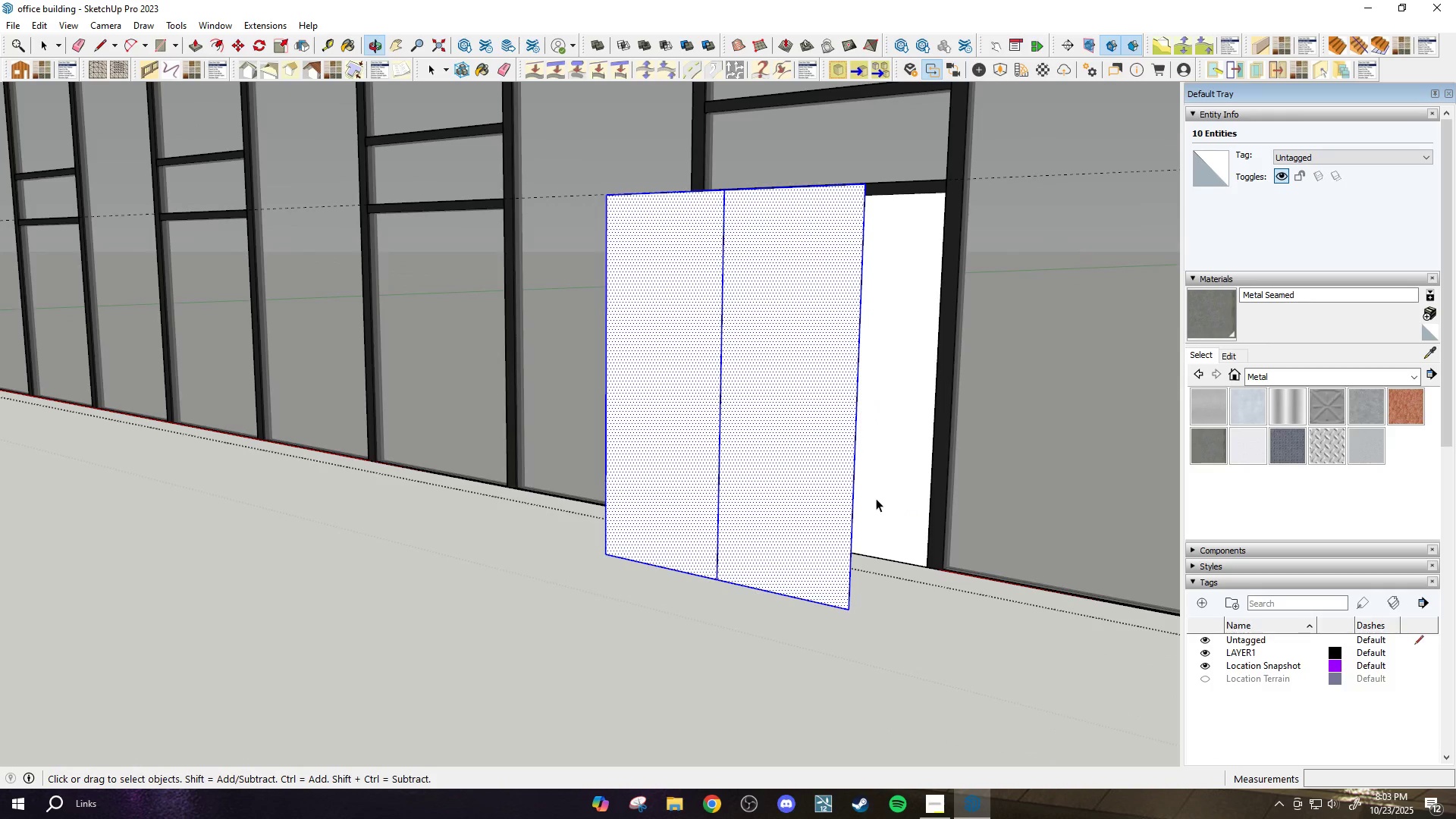 
left_click([876, 498])
 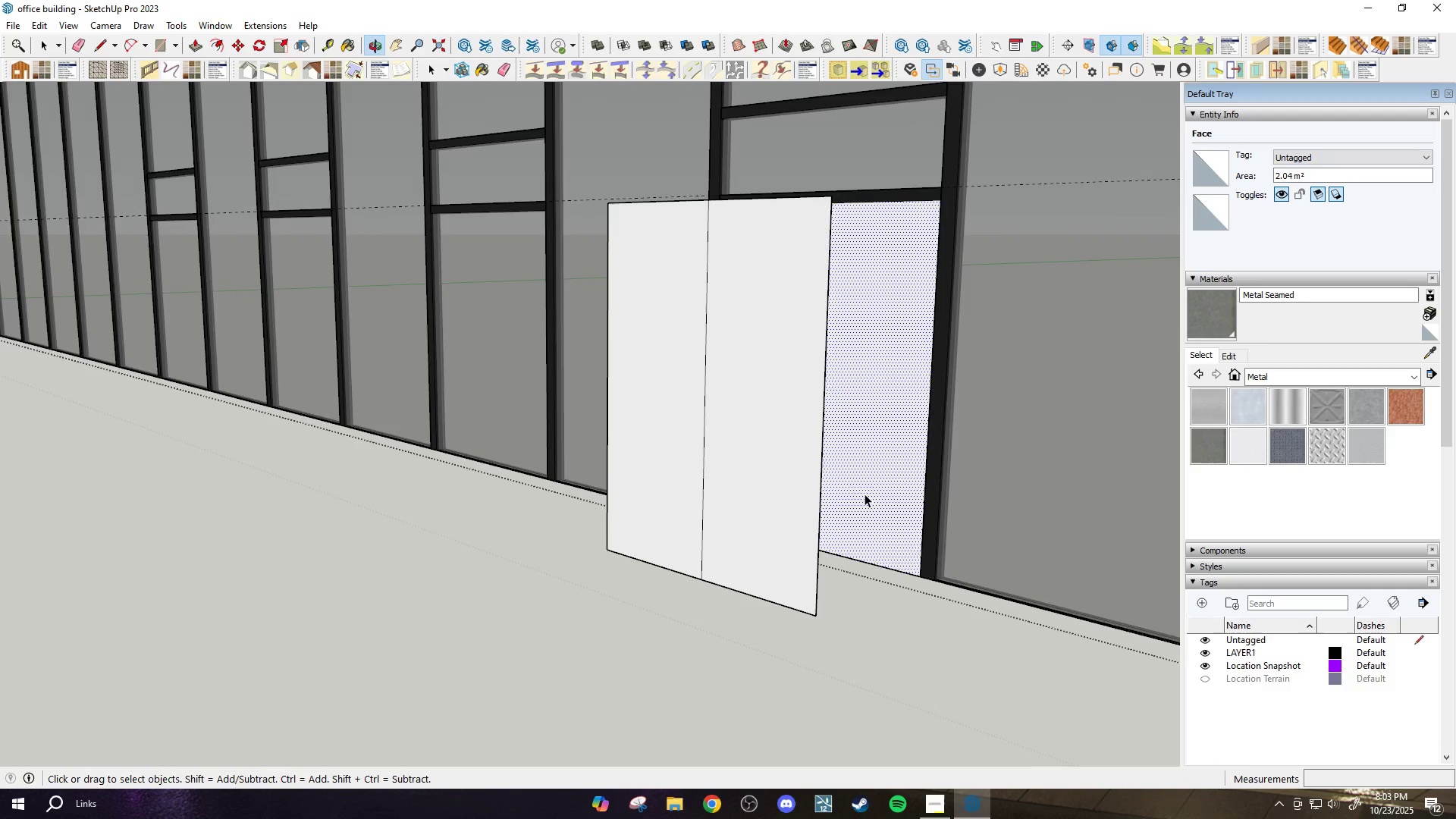 
scroll: coordinate [777, 518], scroll_direction: up, amount: 1.0
 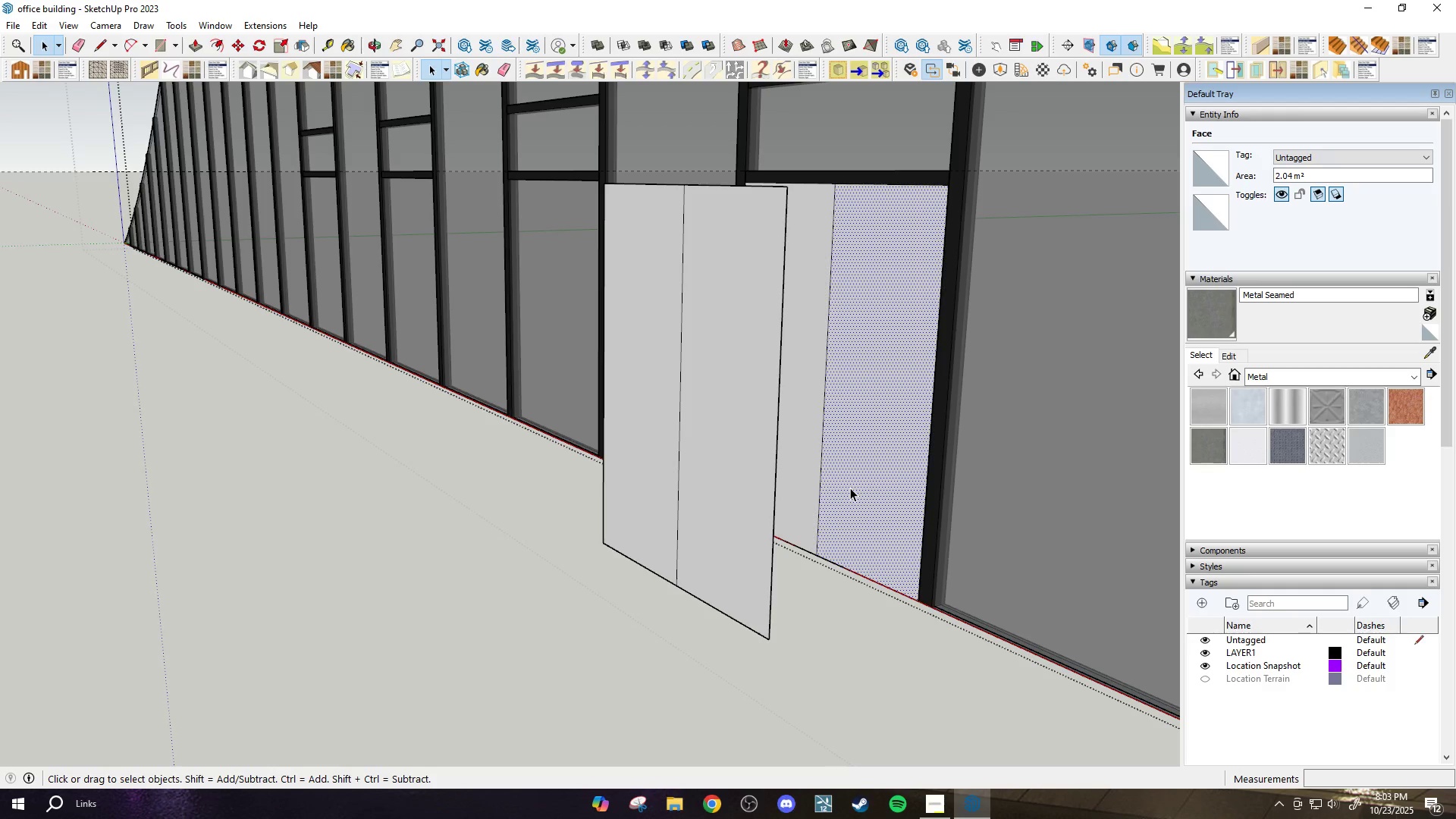 
double_click([850, 488])
 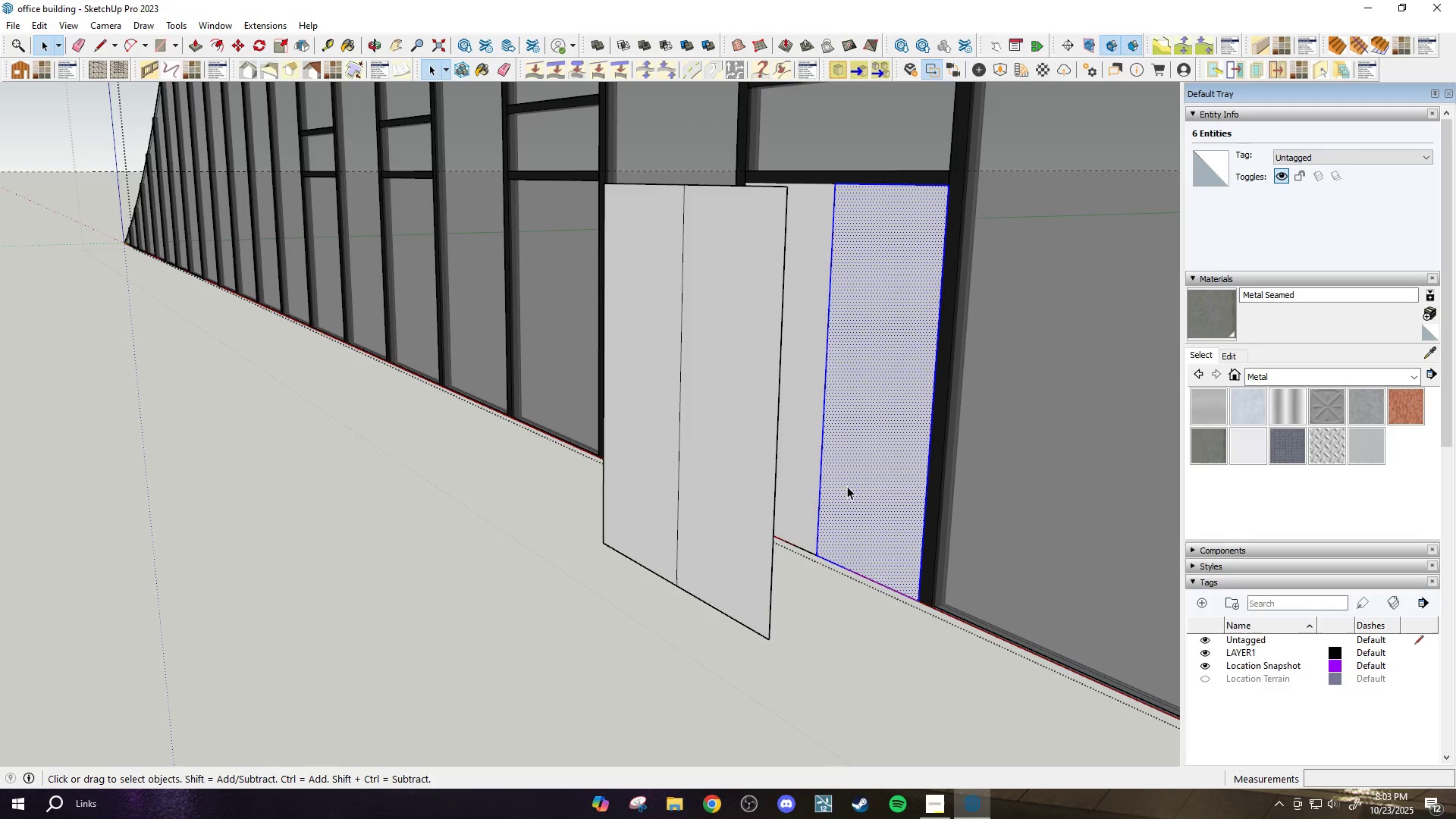 
key(Delete)
 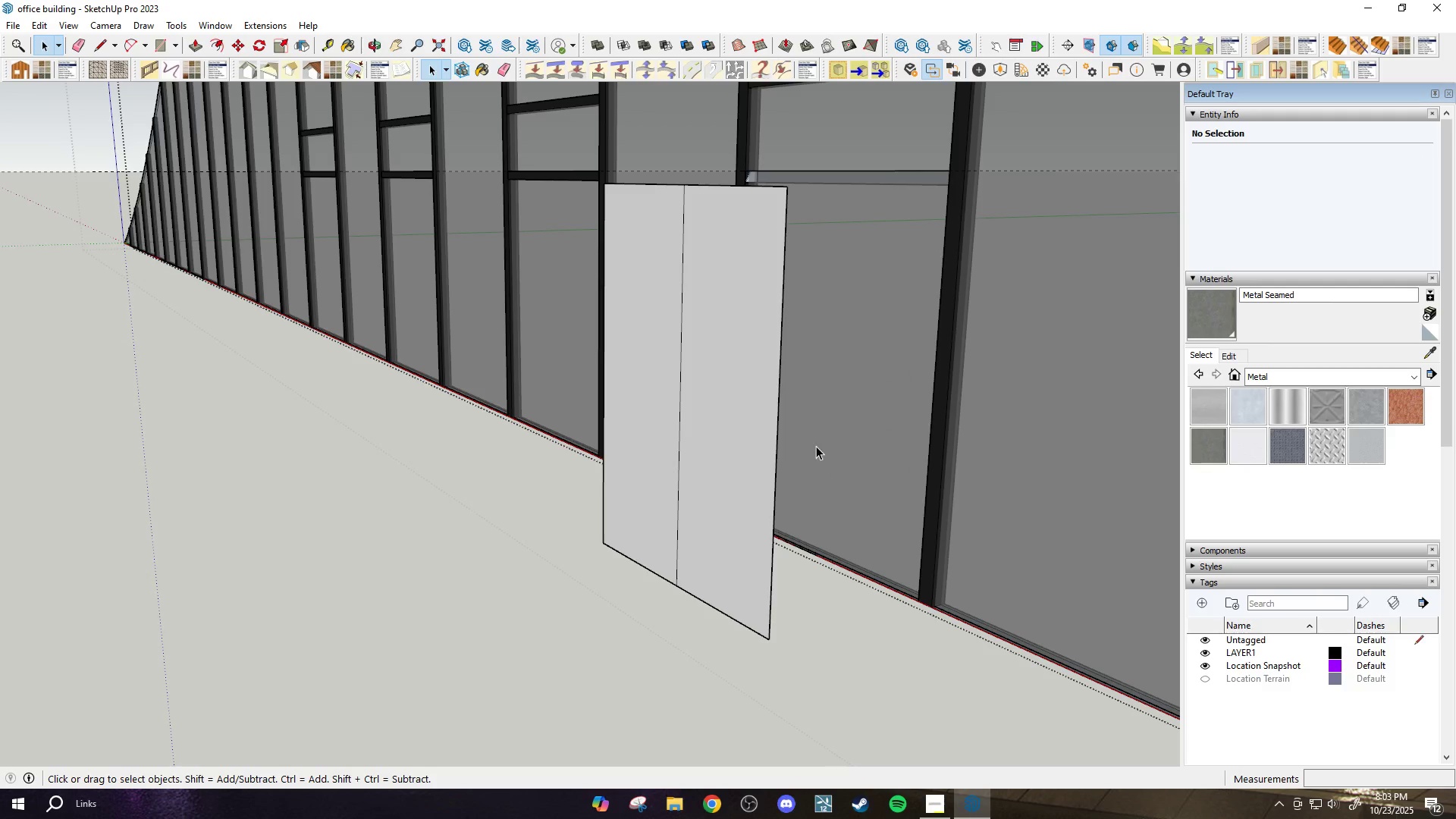 
key(Control+Z)
 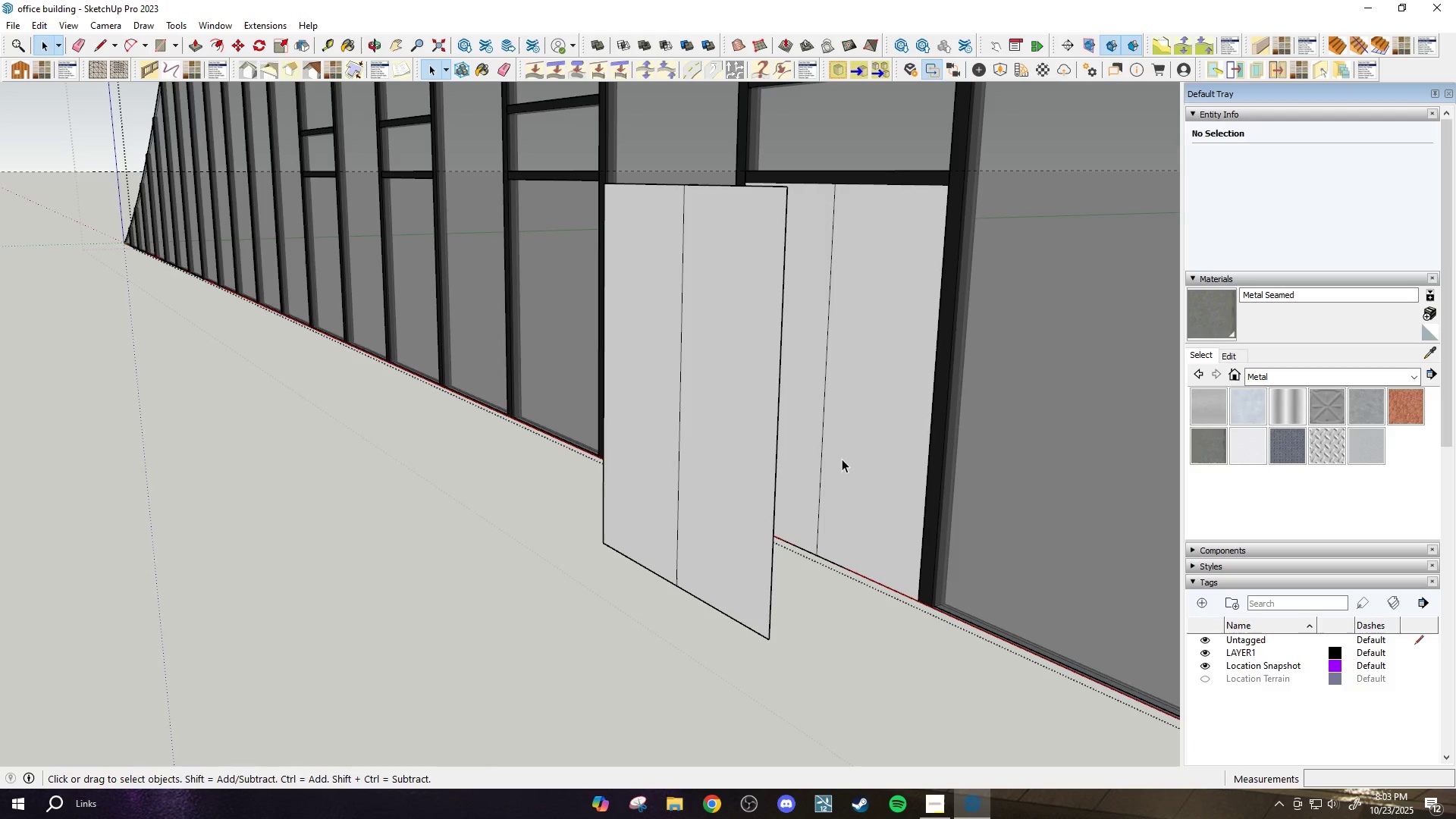 
key(E)
 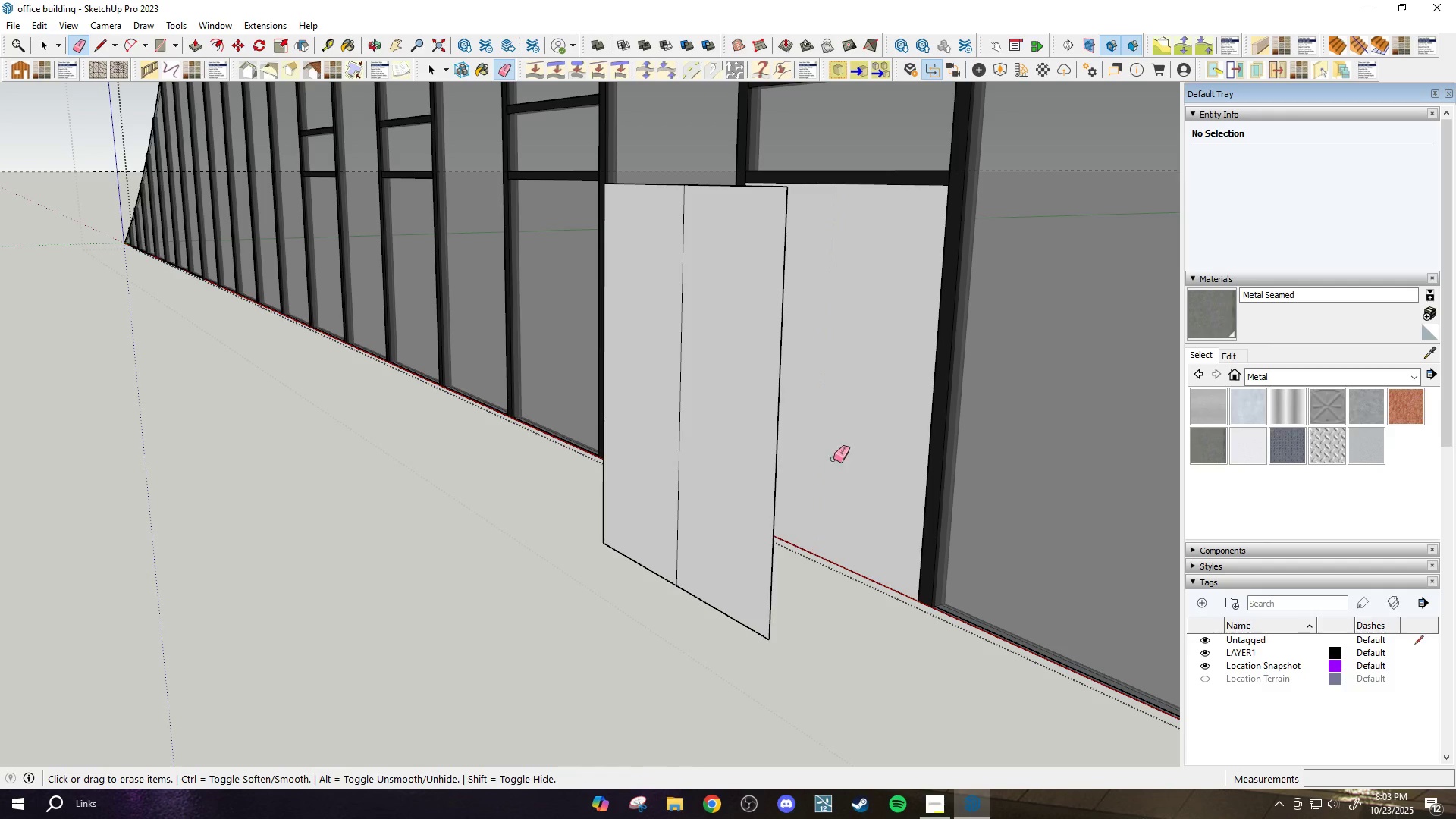 
key(Space)
 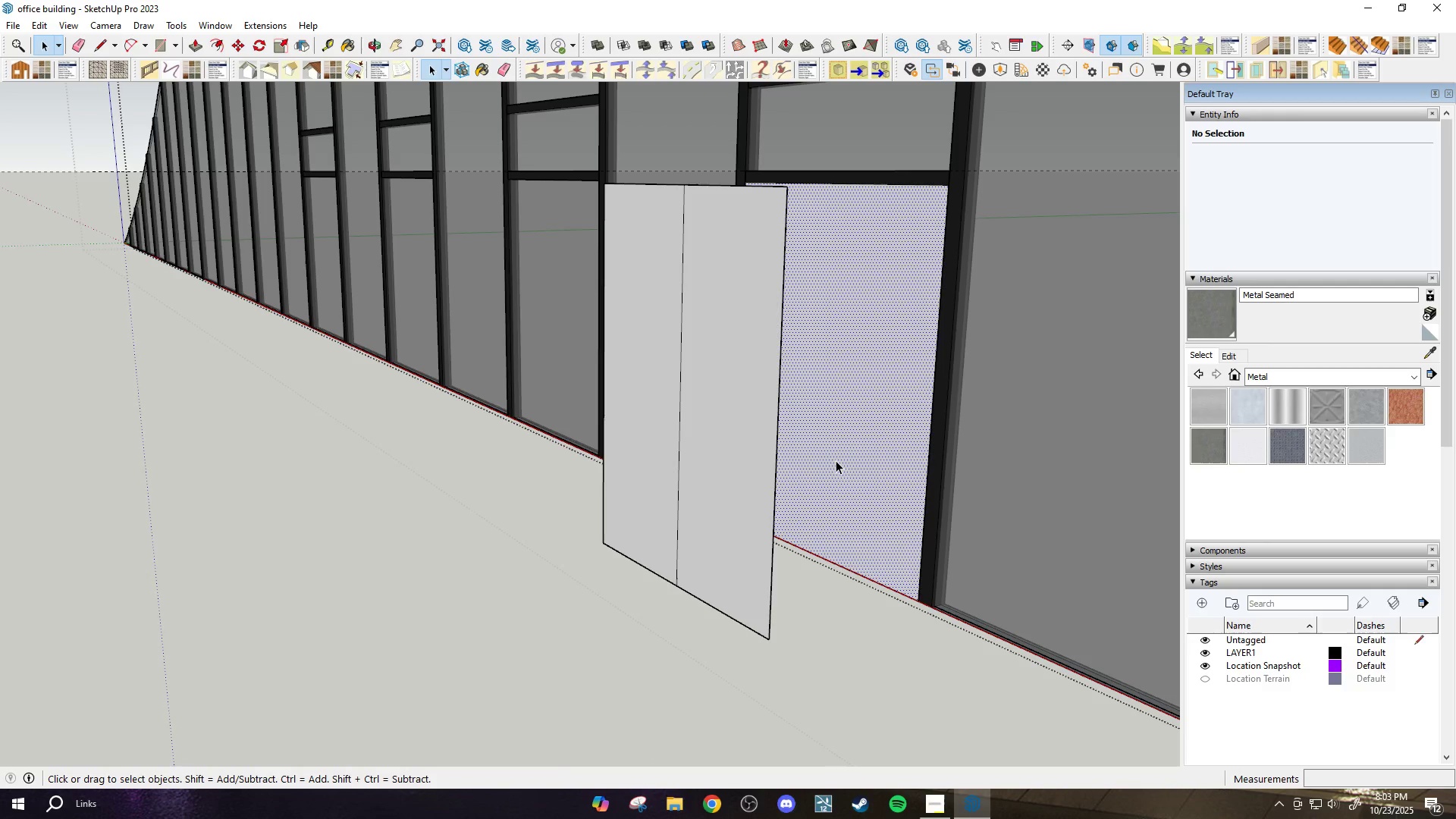 
double_click([836, 460])
 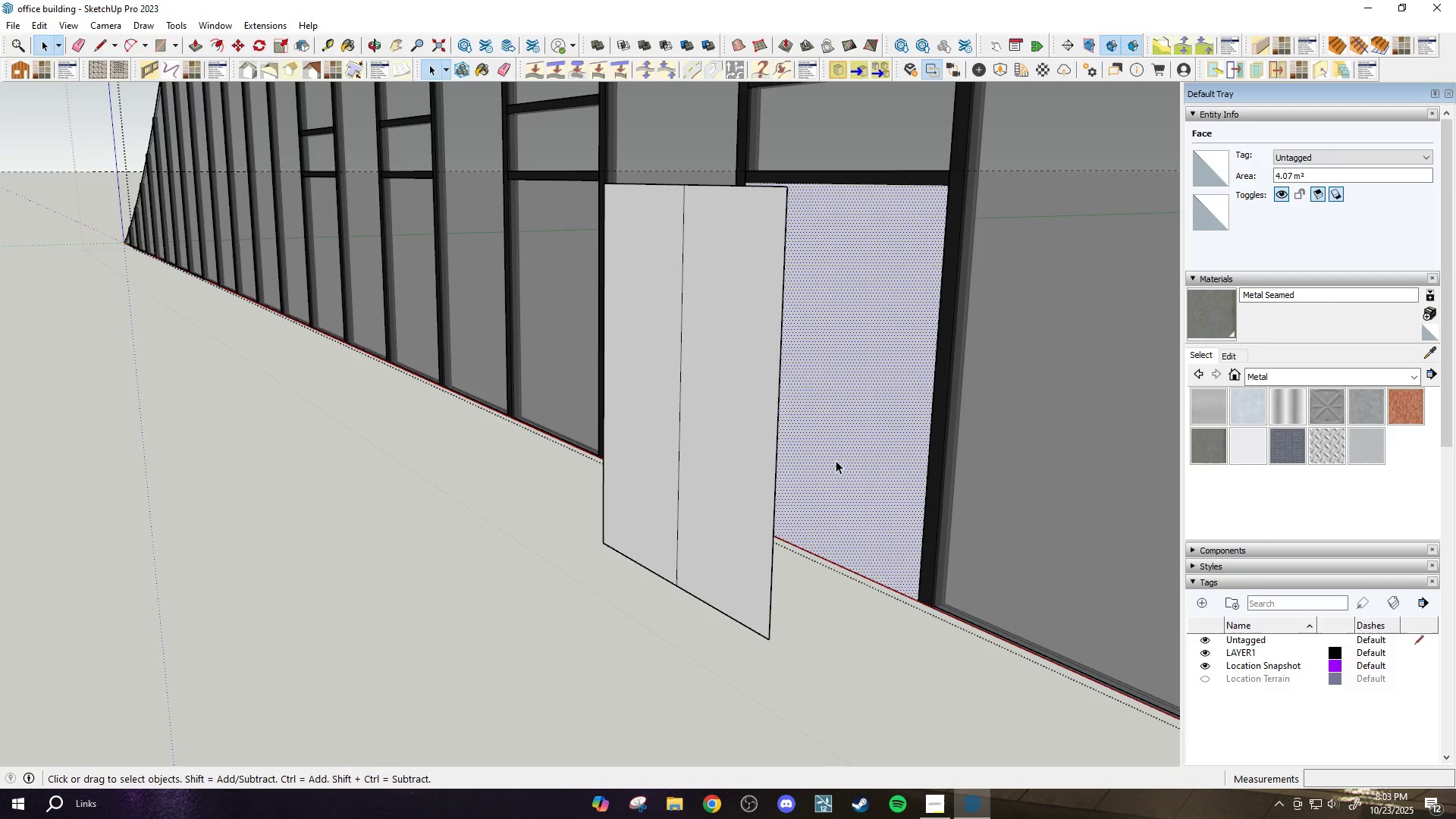 
key(Delete)
 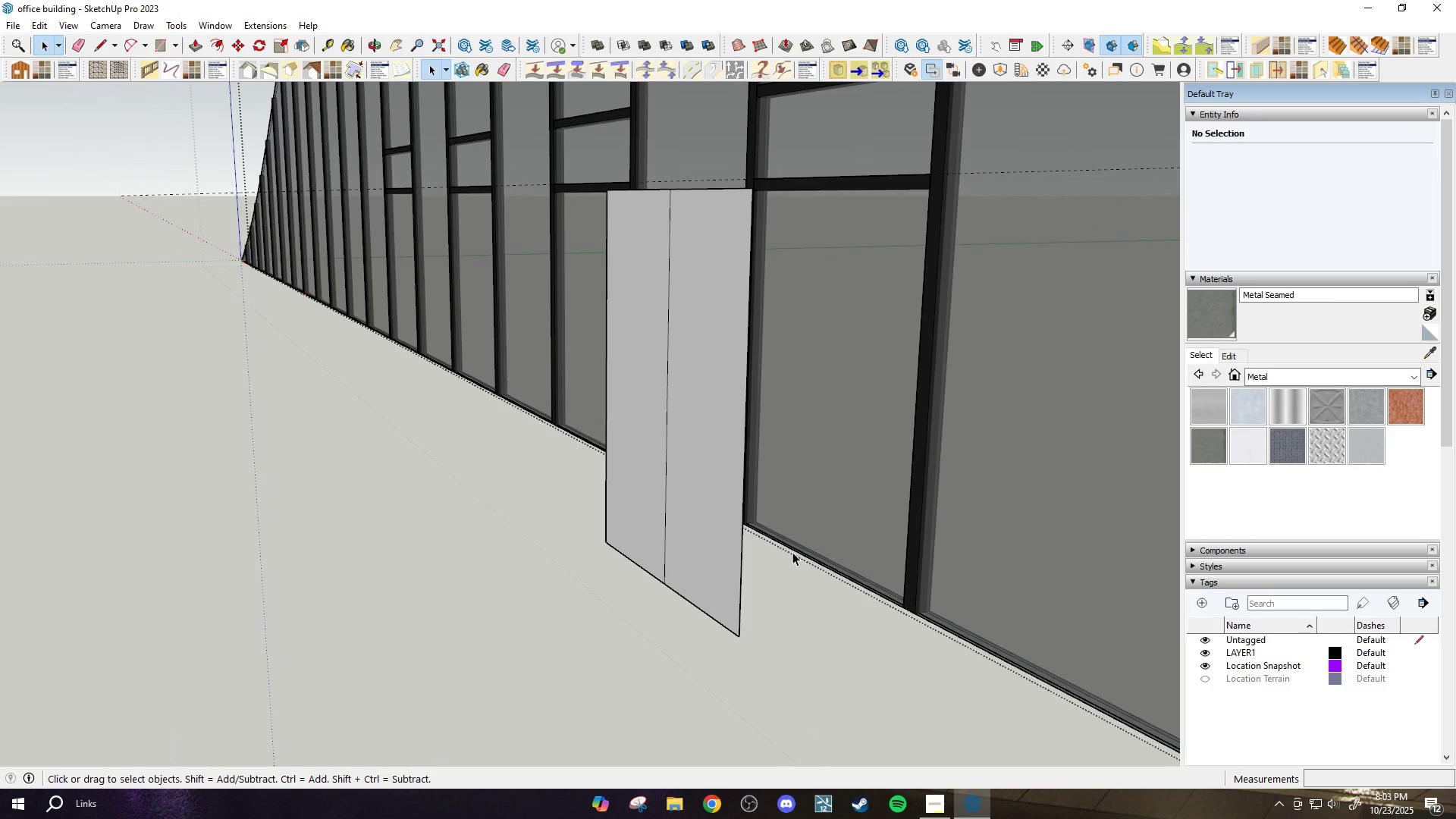 
scroll: coordinate [804, 563], scroll_direction: up, amount: 2.0
 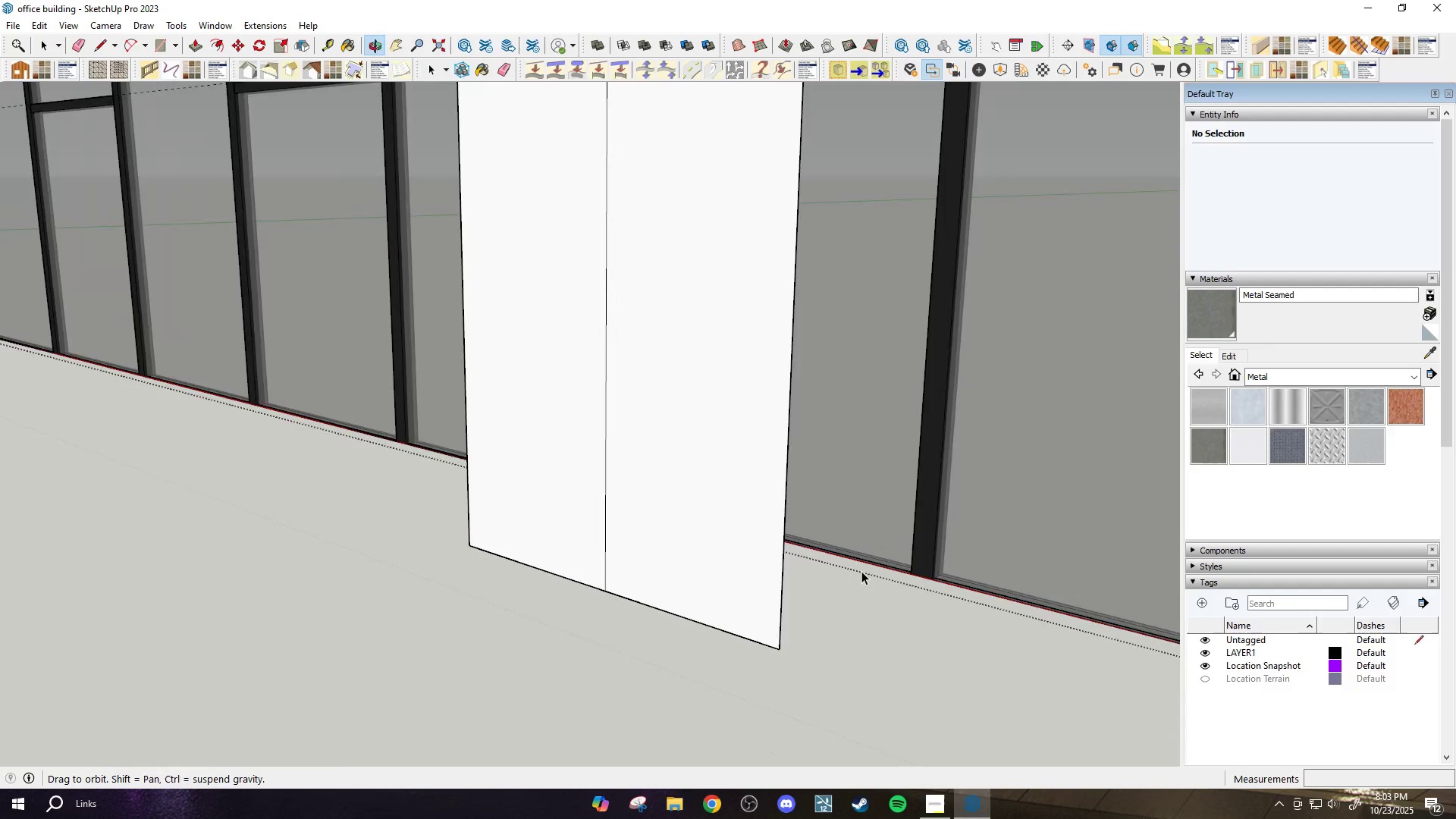 
scroll: coordinate [896, 555], scroll_direction: down, amount: 3.0
 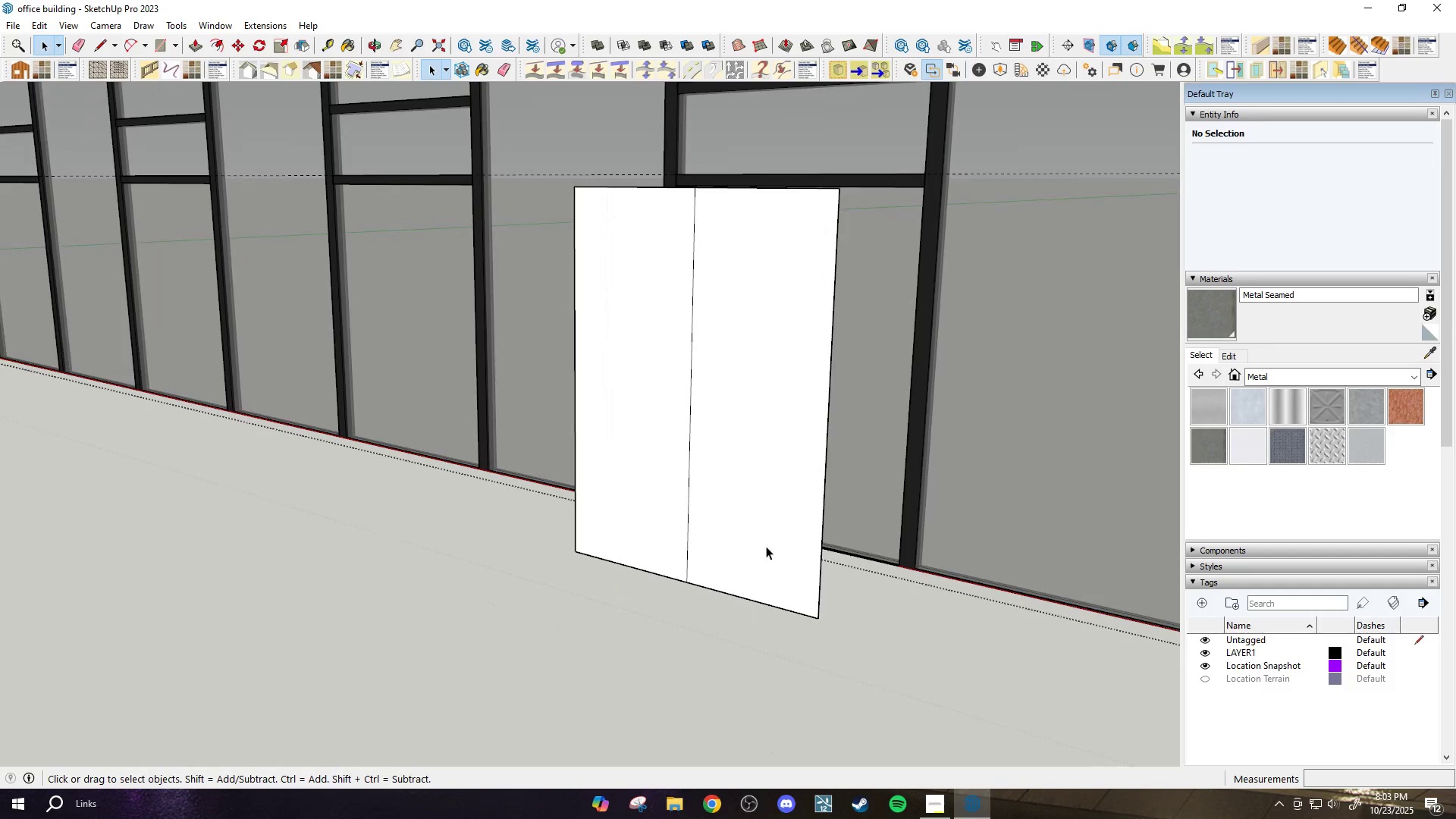 
left_click([766, 546])
 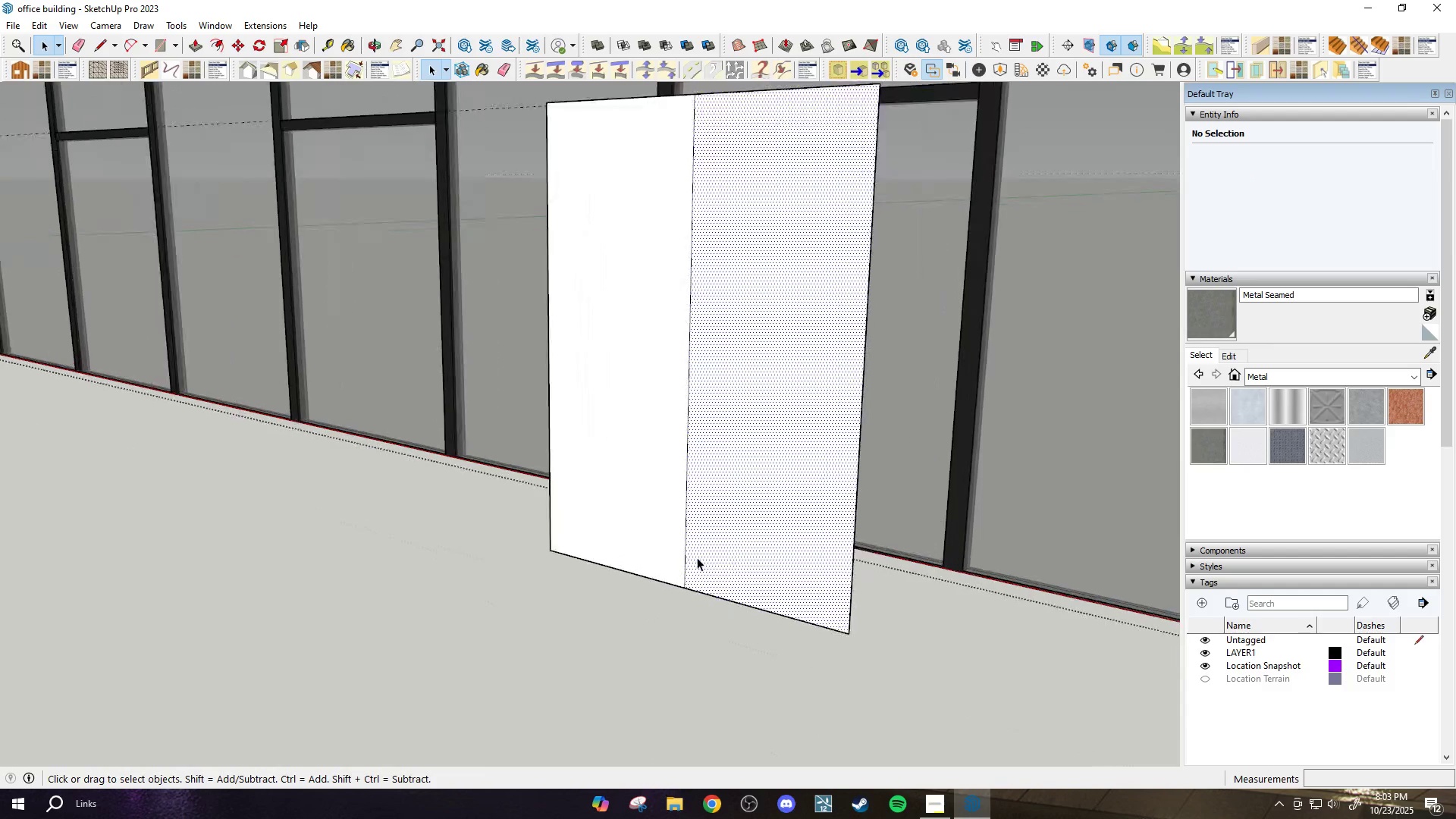 
scroll: coordinate [696, 557], scroll_direction: up, amount: 3.0
 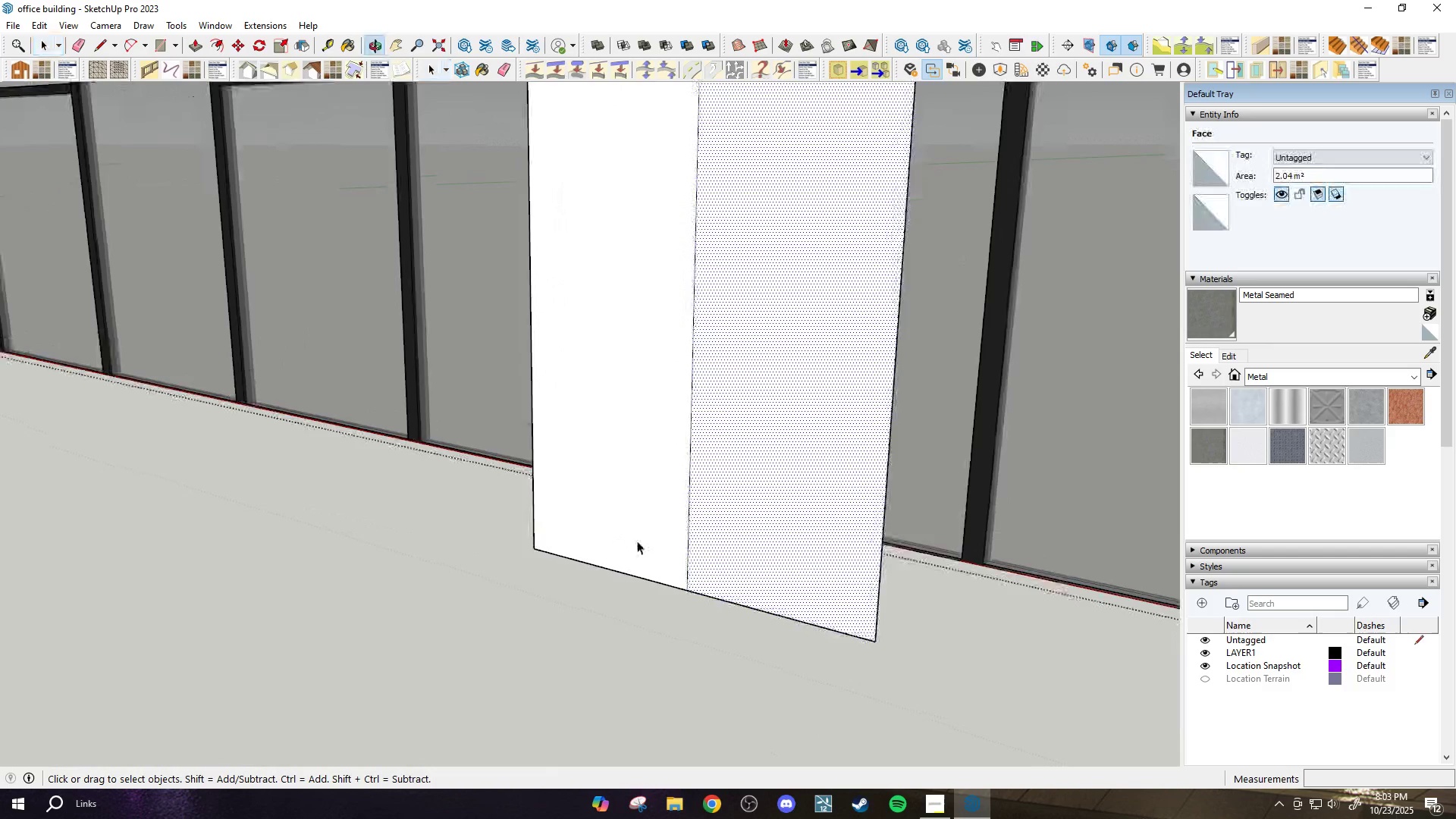 
scroll: coordinate [637, 541], scroll_direction: down, amount: 1.0
 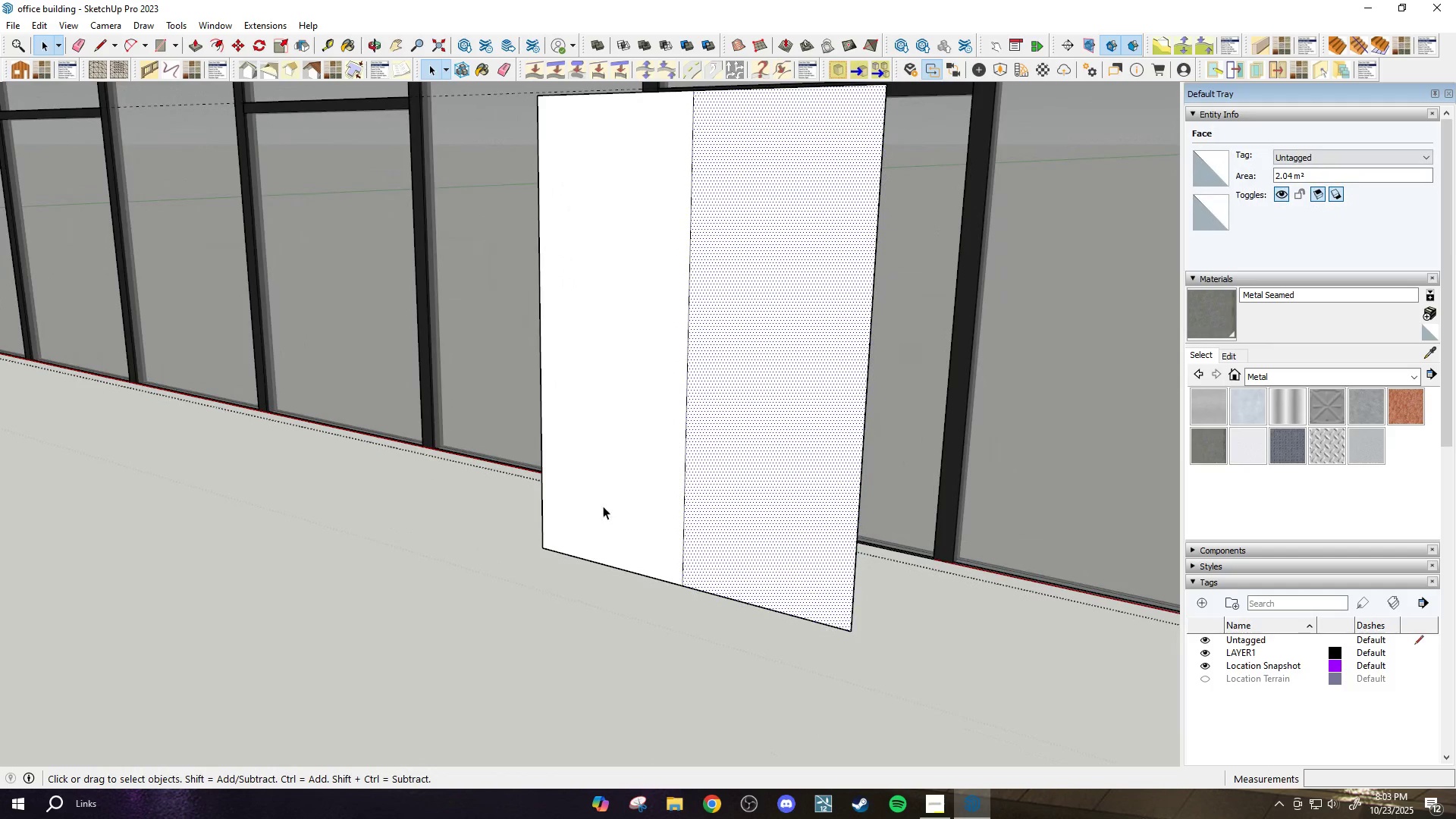 
key(Space)
 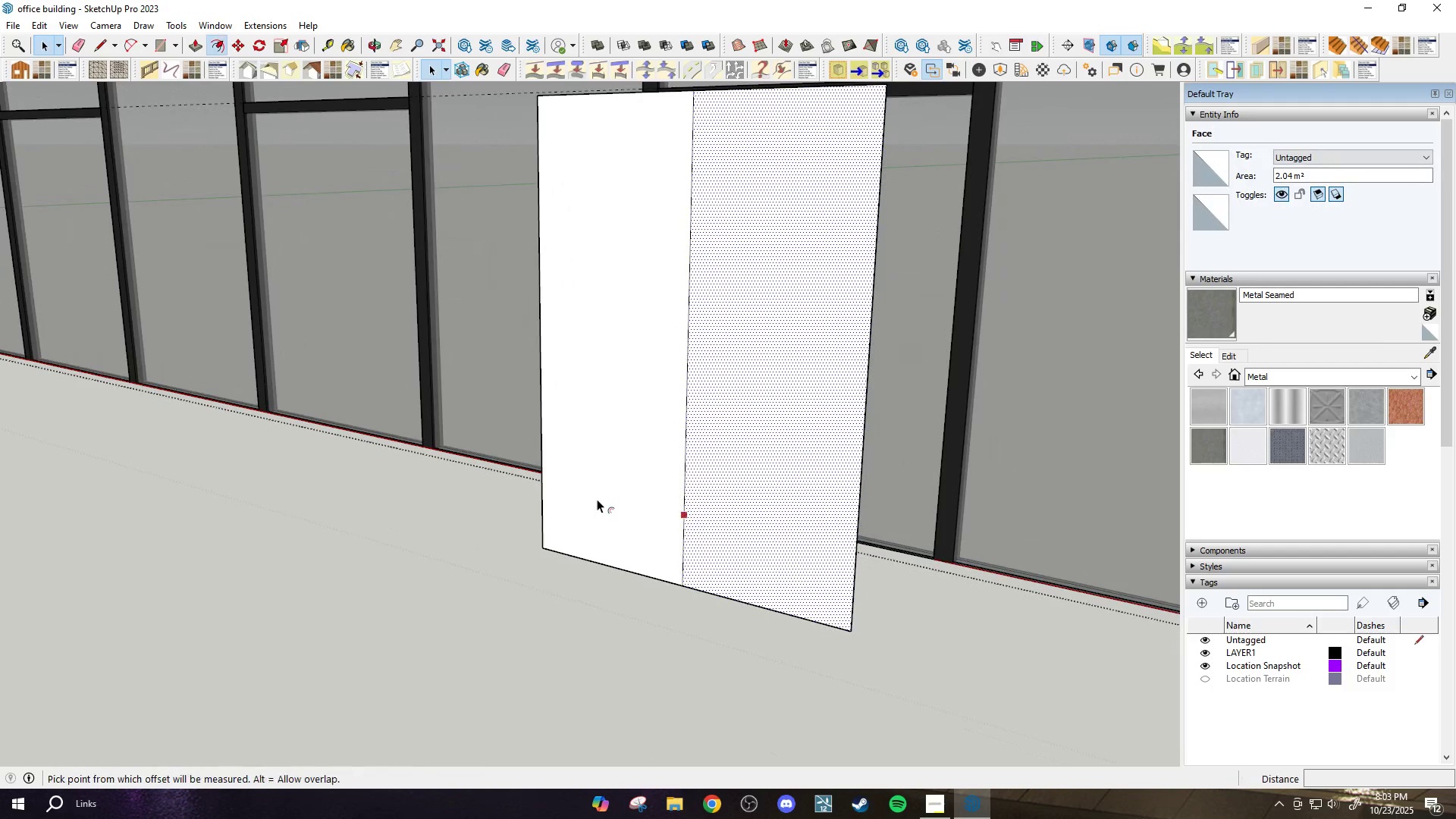 
key(F)
 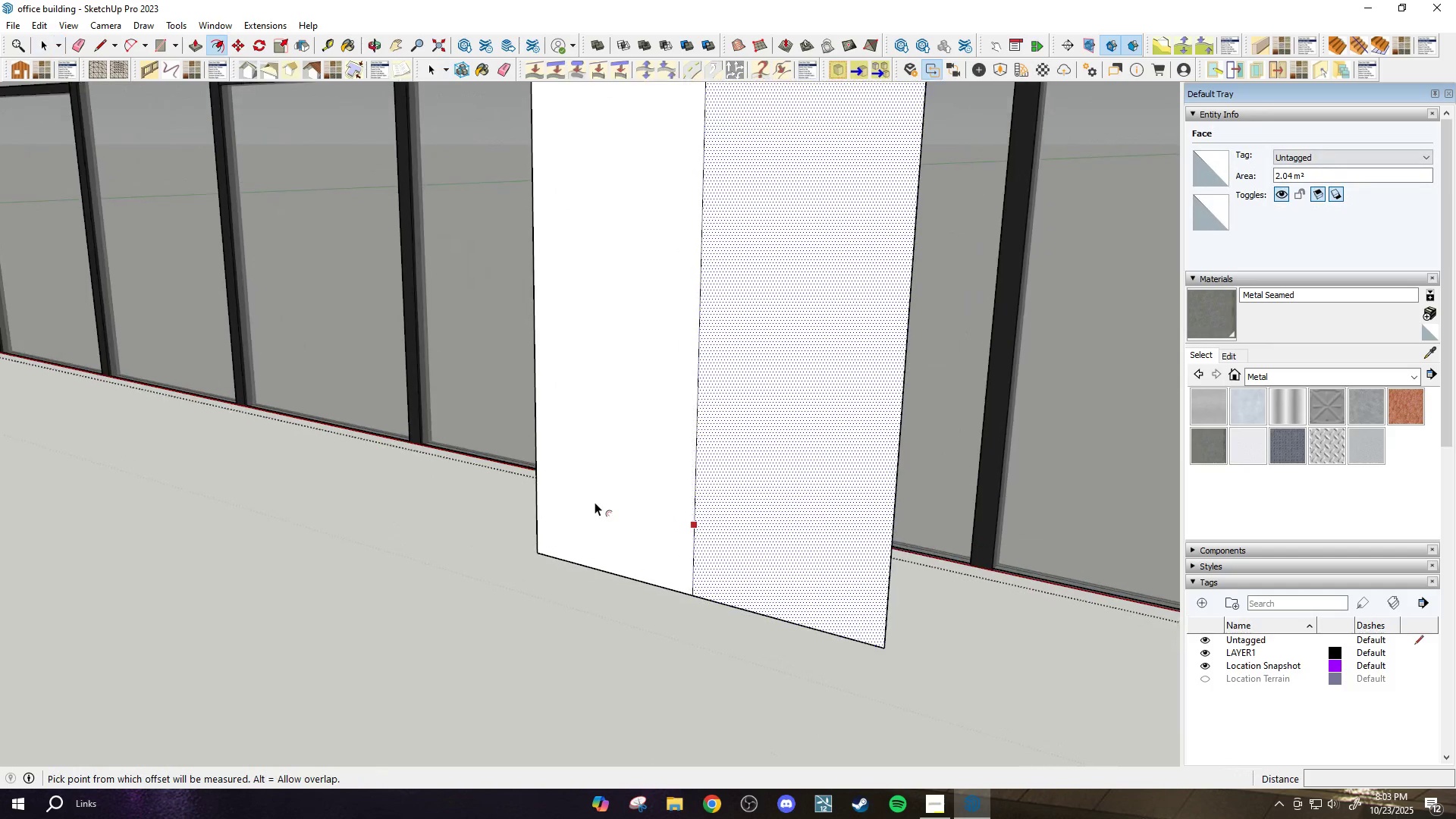 
scroll: coordinate [595, 502], scroll_direction: up, amount: 1.0
 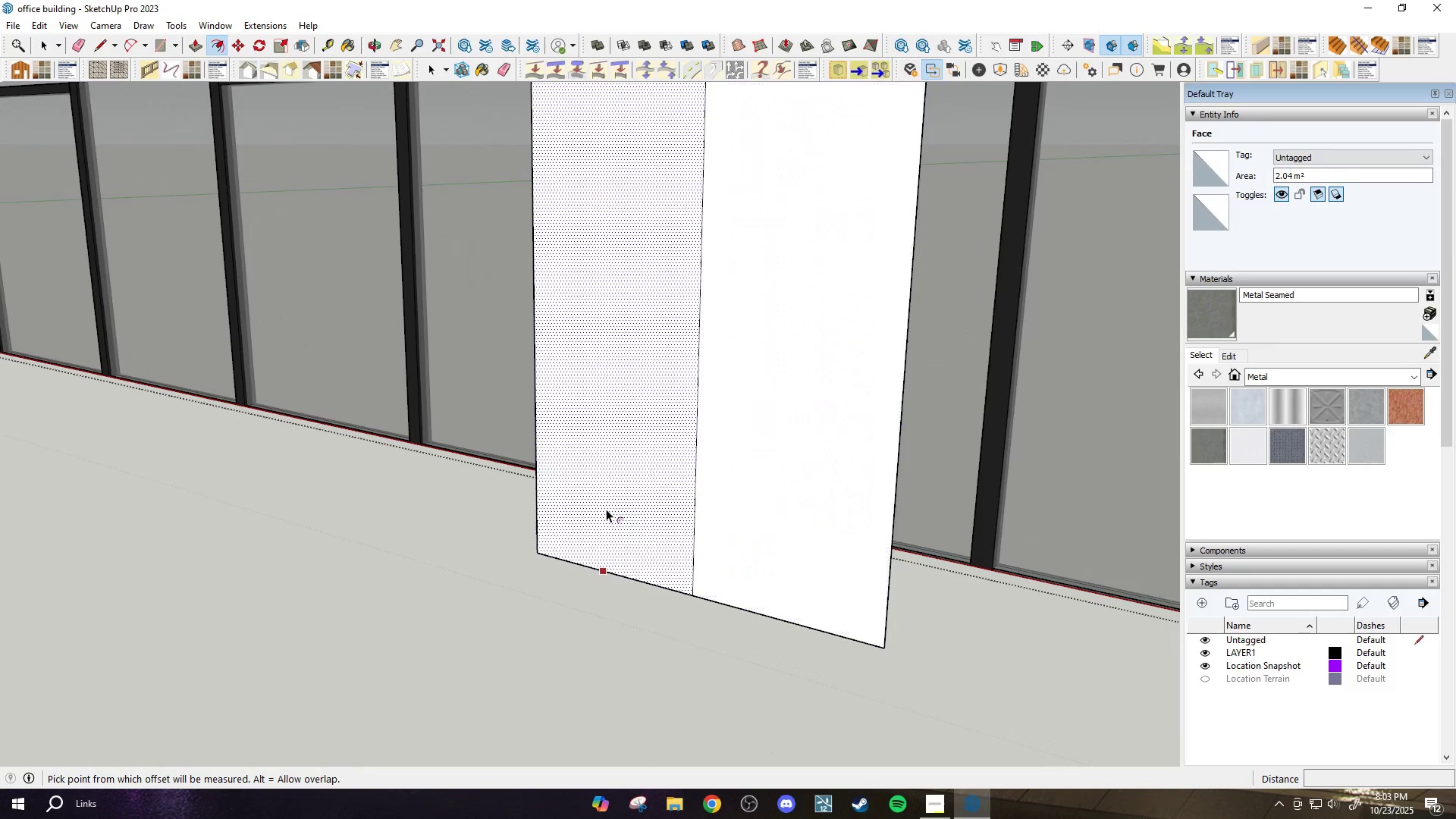 
key(Escape)
 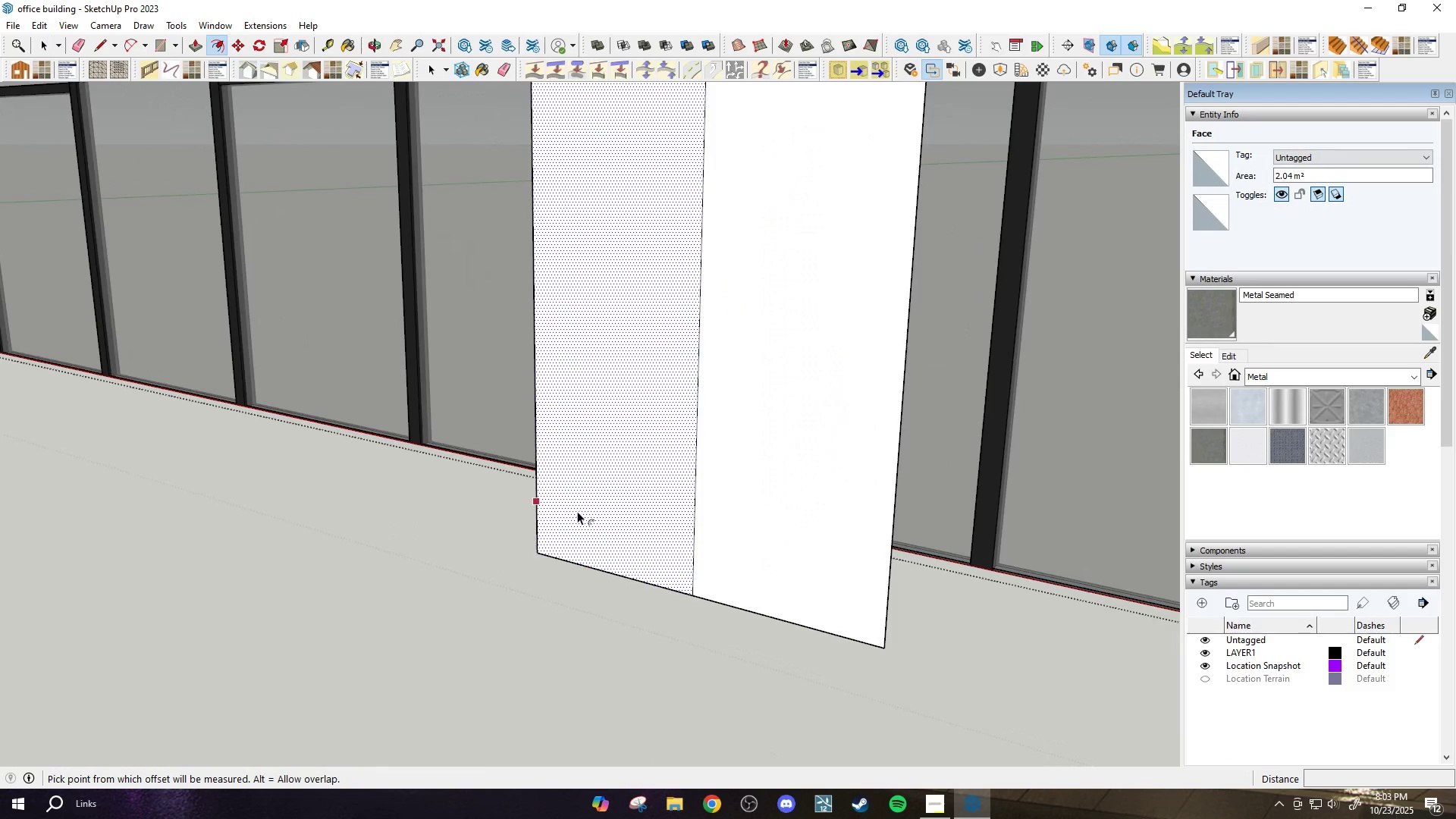 
left_click([577, 511])
 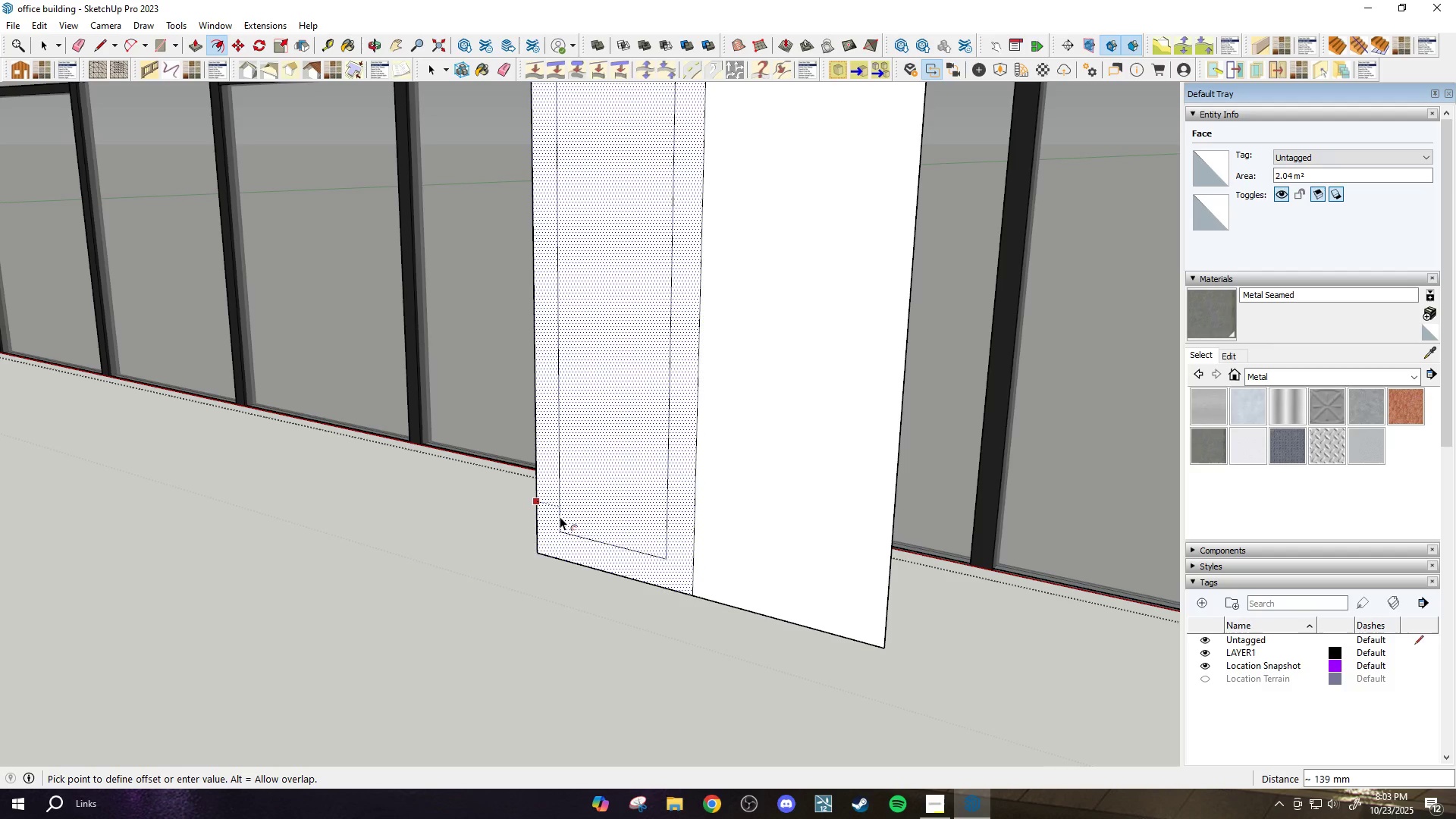 
type(150)
 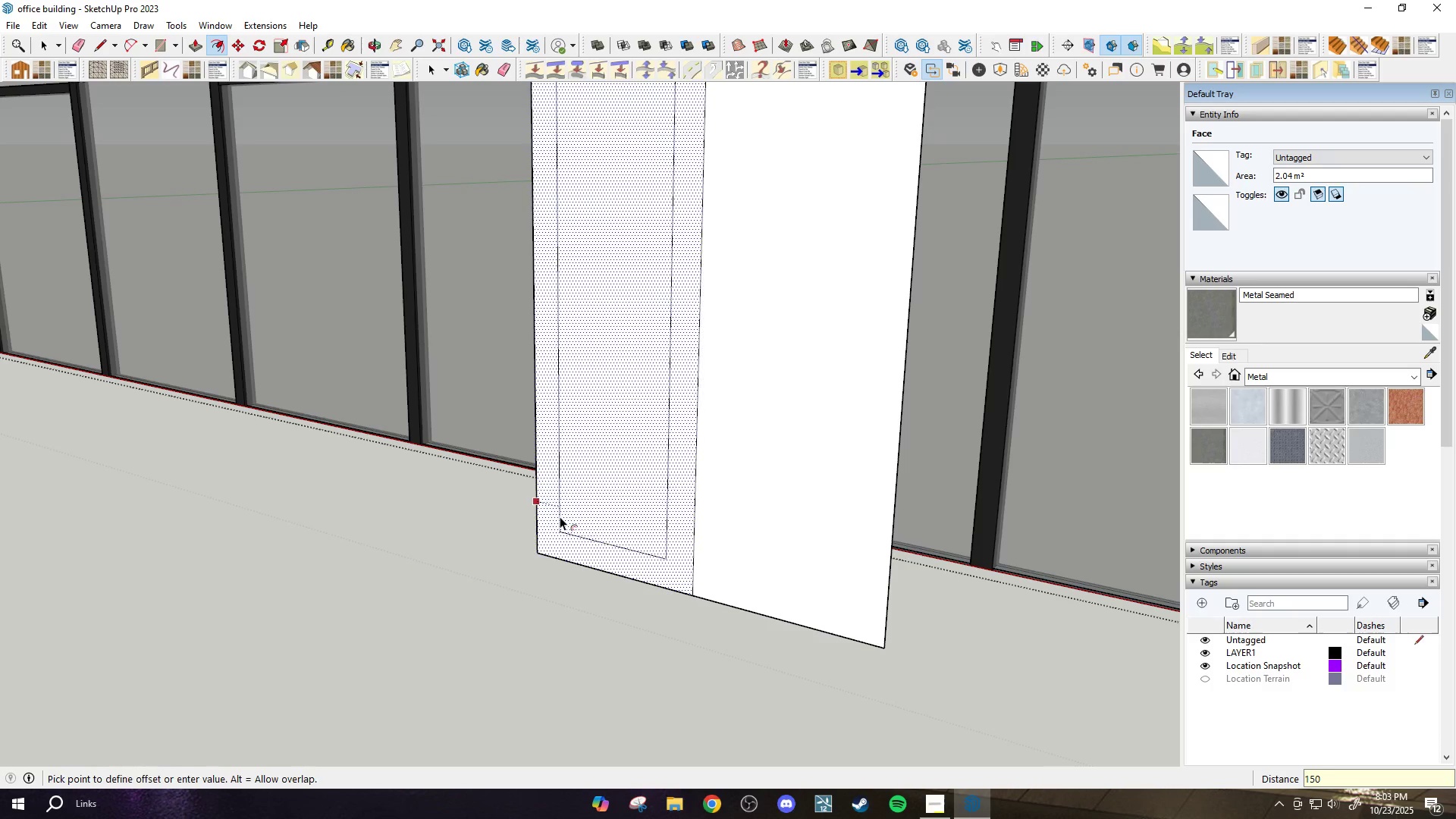 
key(Enter)
 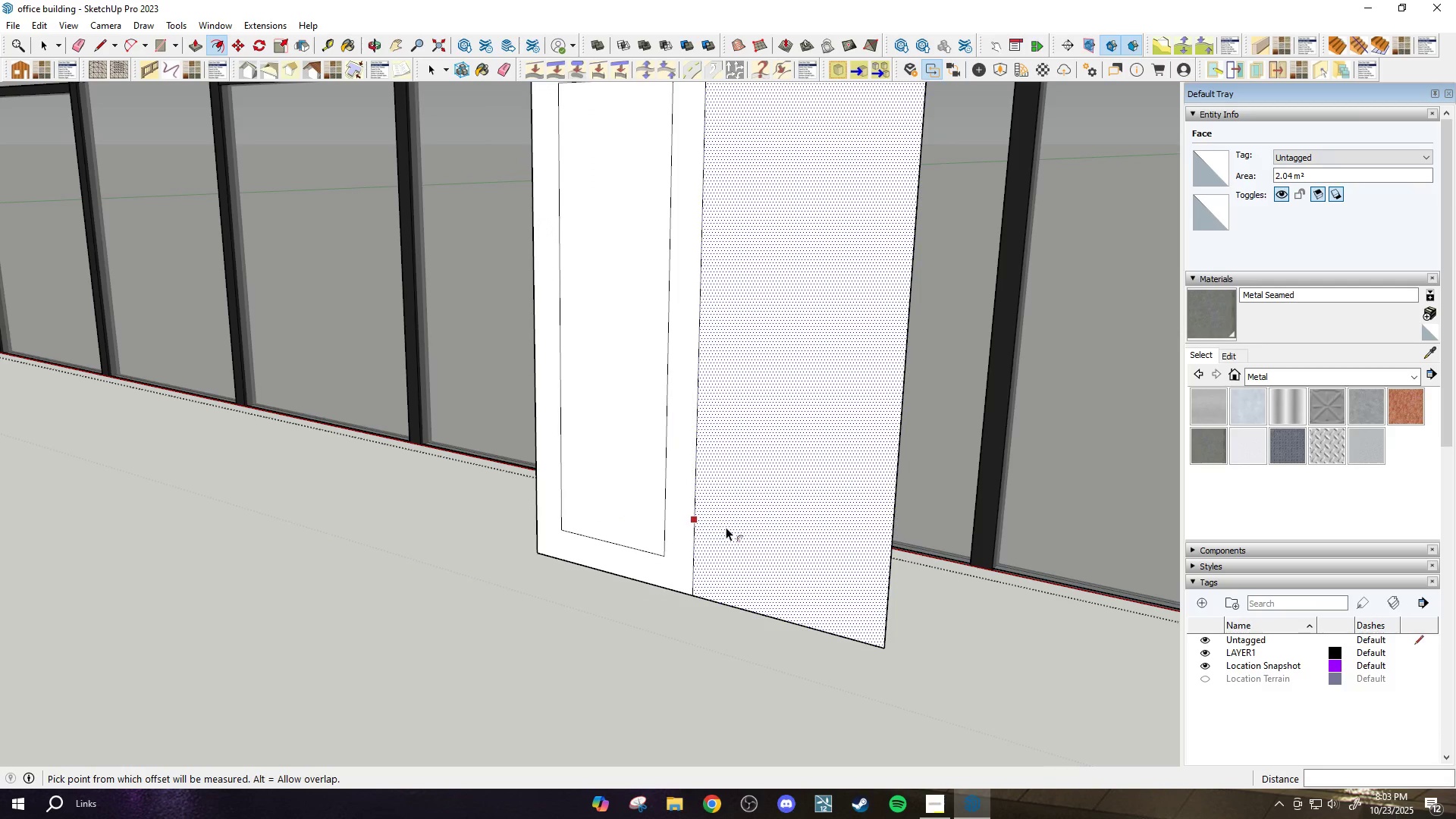 
double_click([726, 527])
 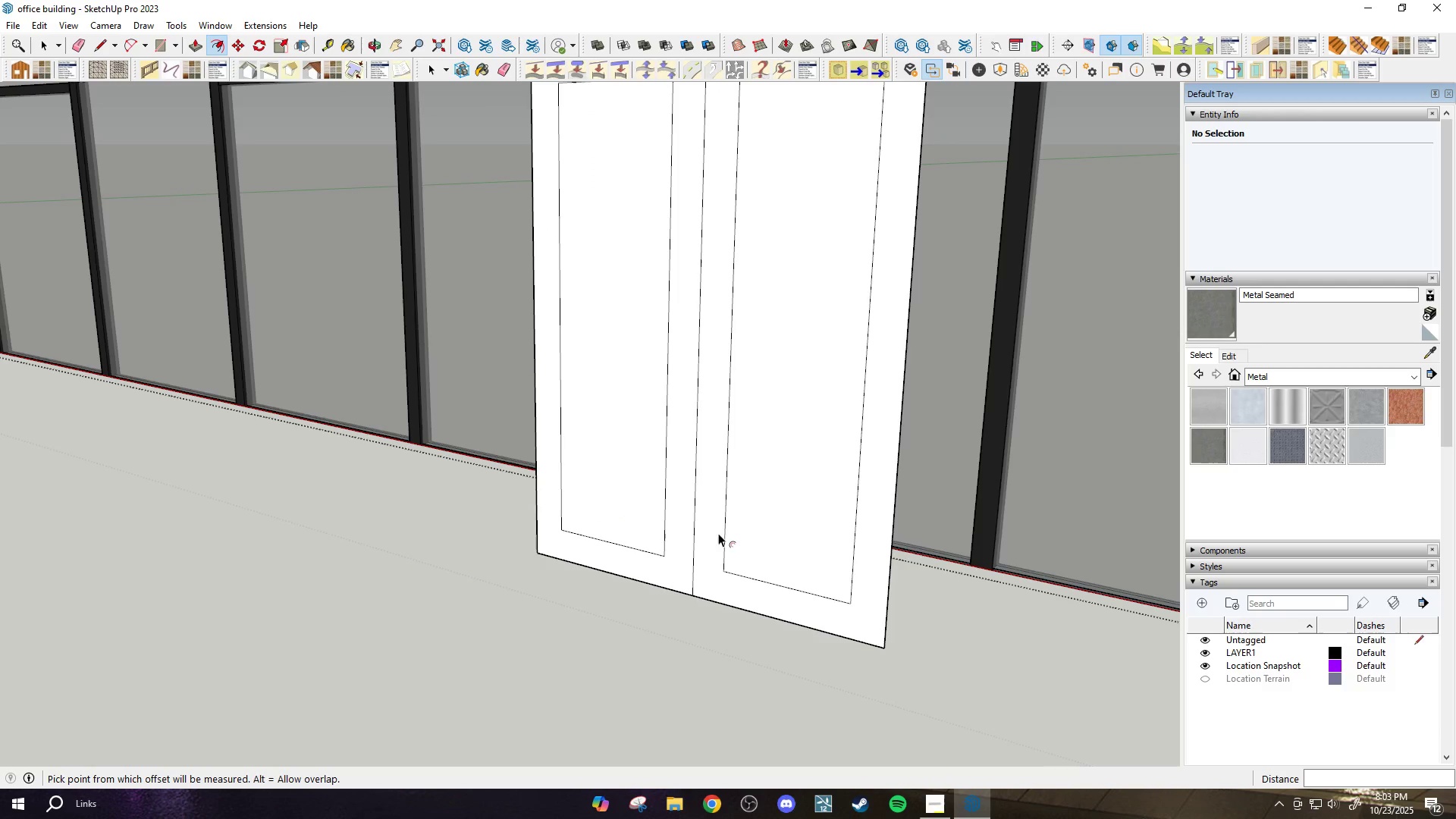 
key(P)
 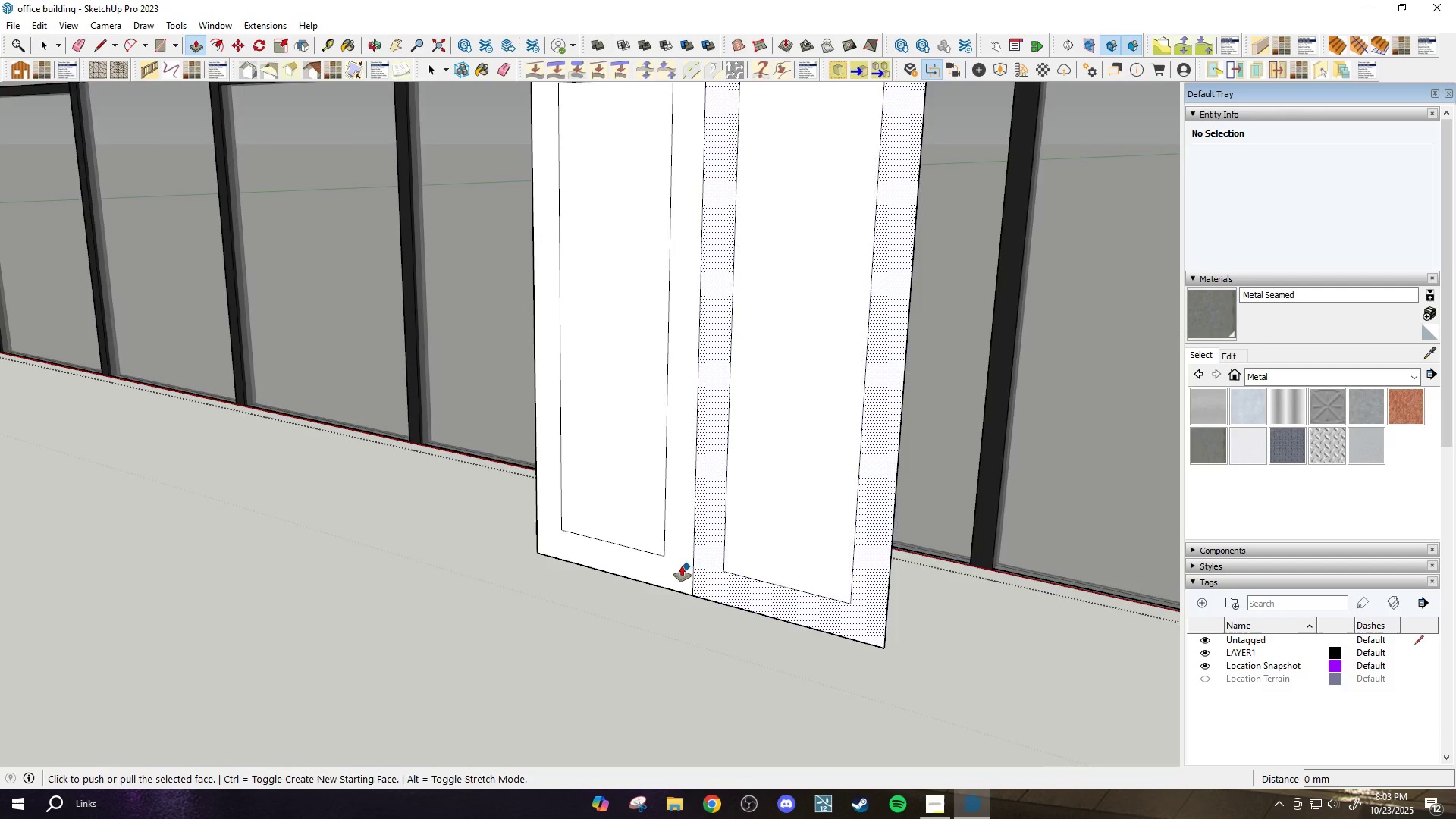 
scroll: coordinate [673, 571], scroll_direction: up, amount: 4.0
 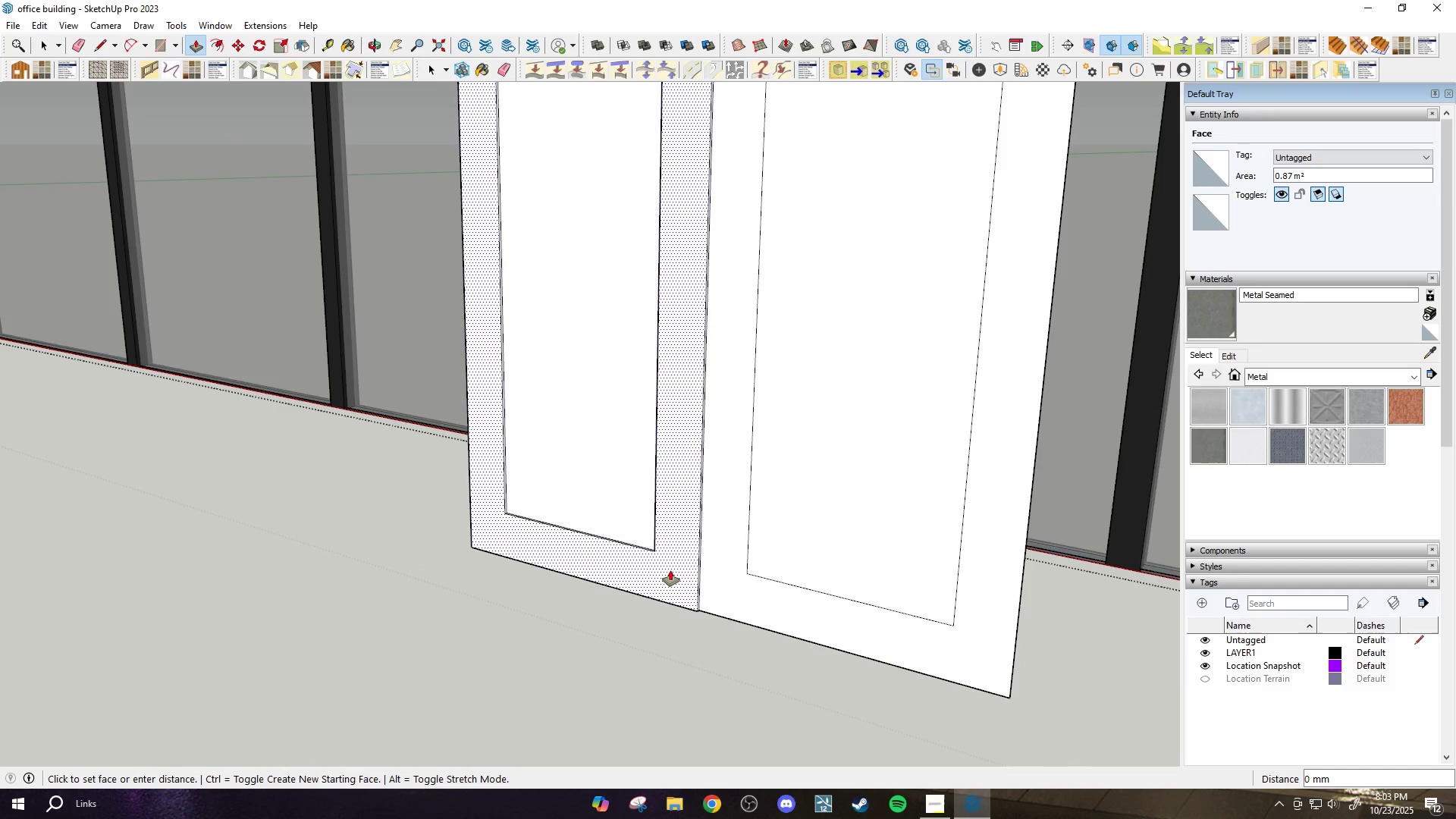 
left_click([673, 570])
 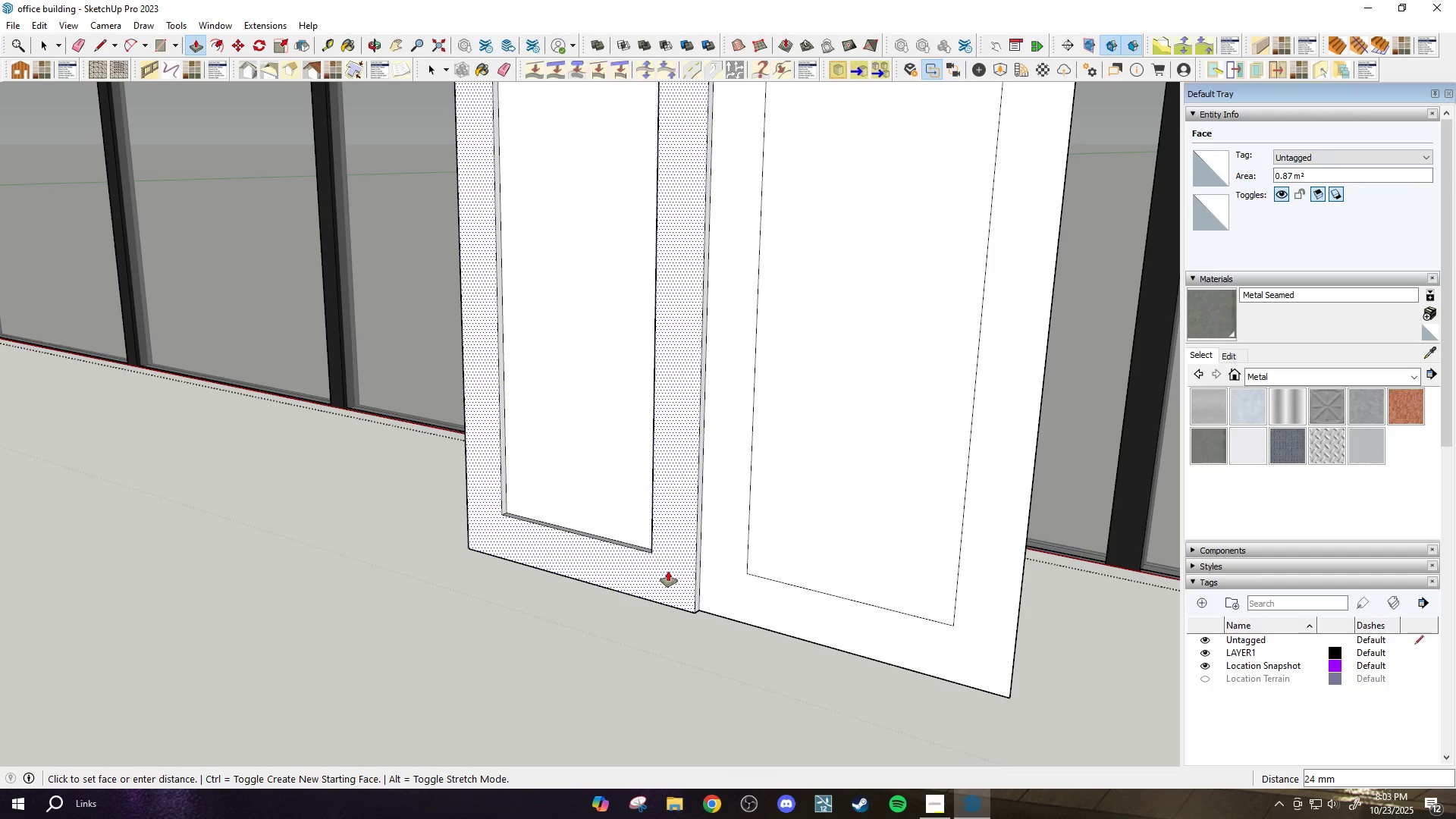 
type(25)
 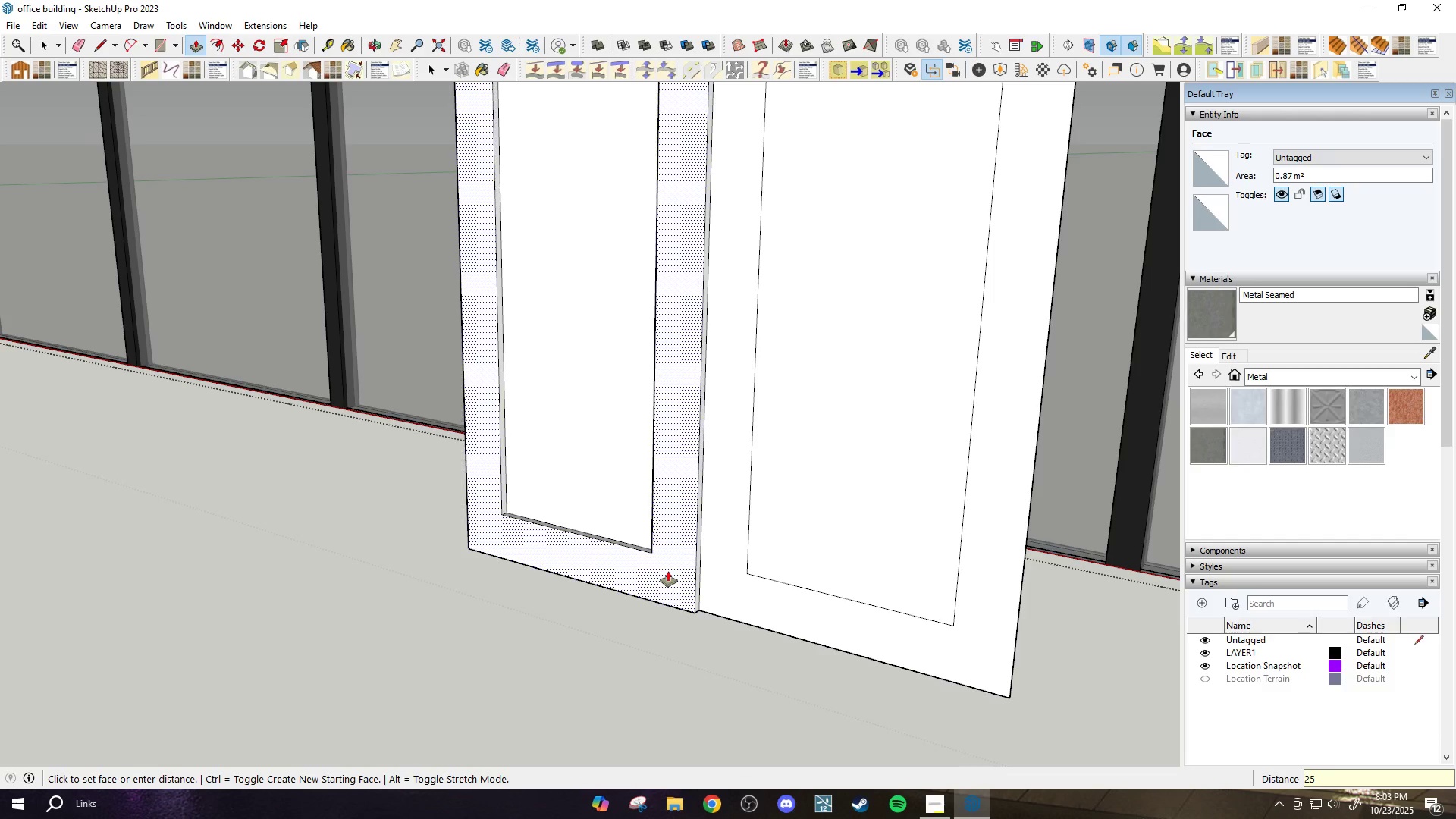 
key(Enter)
 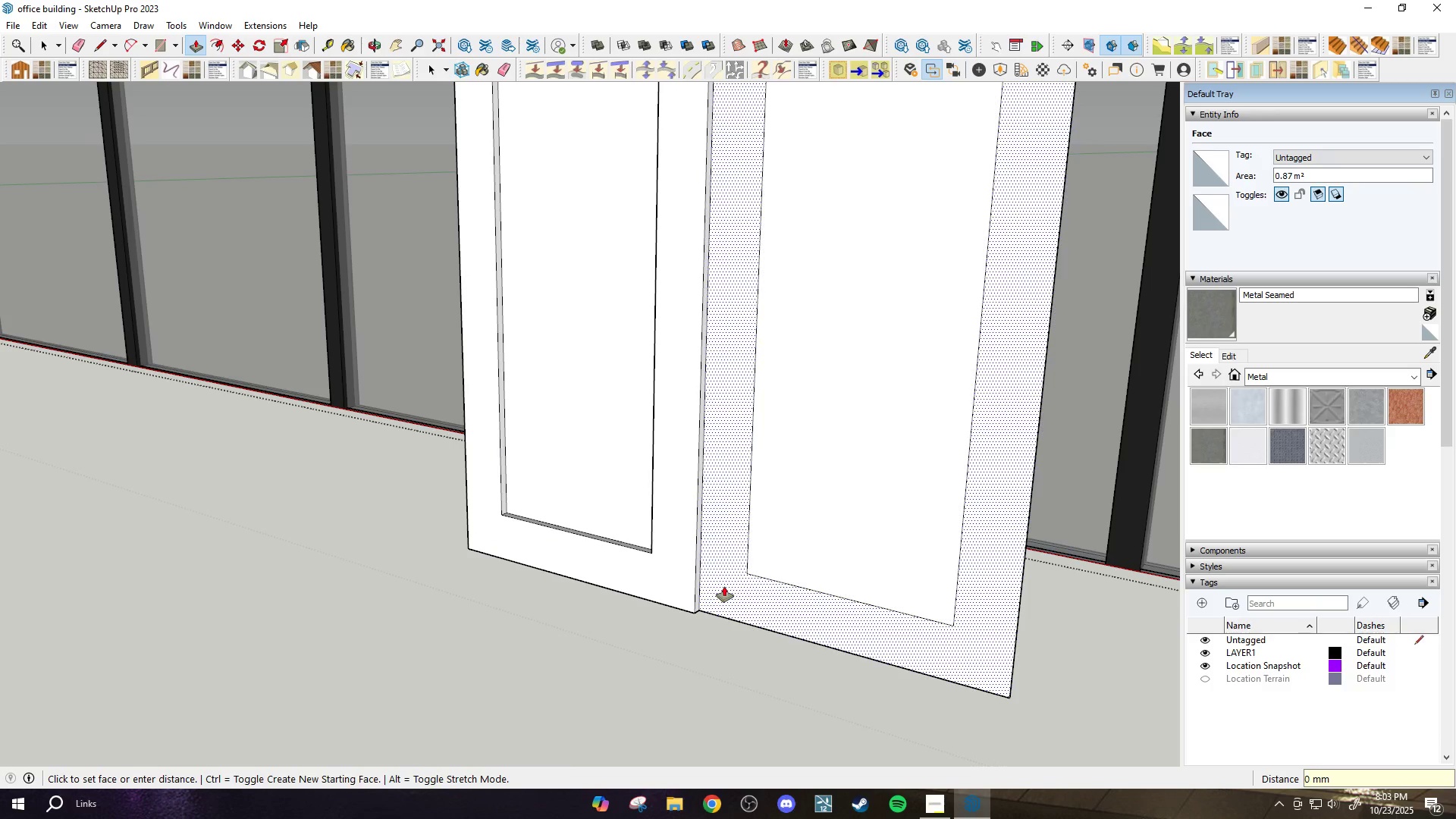 
double_click([724, 586])
 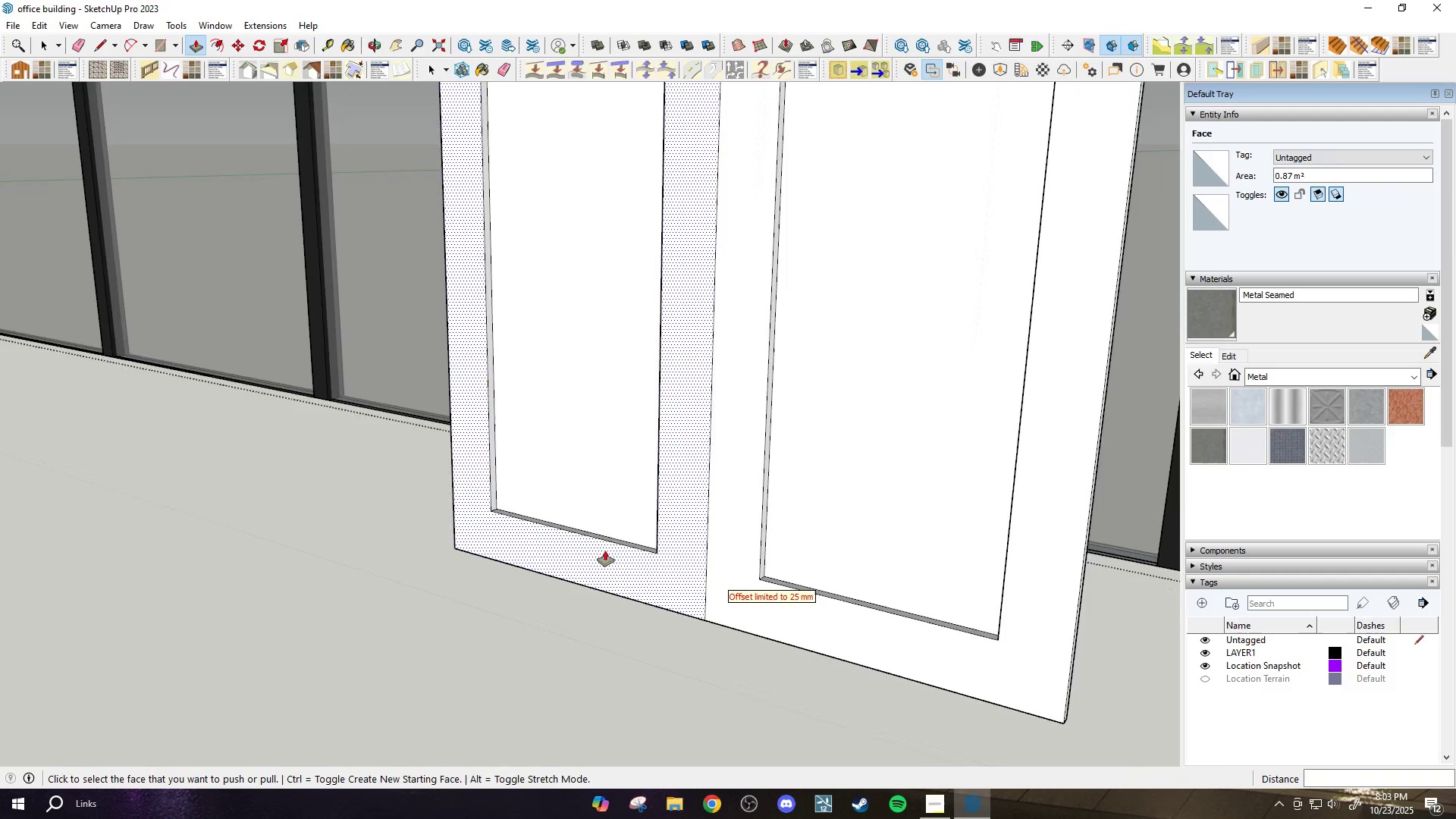 
scroll: coordinate [505, 485], scroll_direction: up, amount: 4.0
 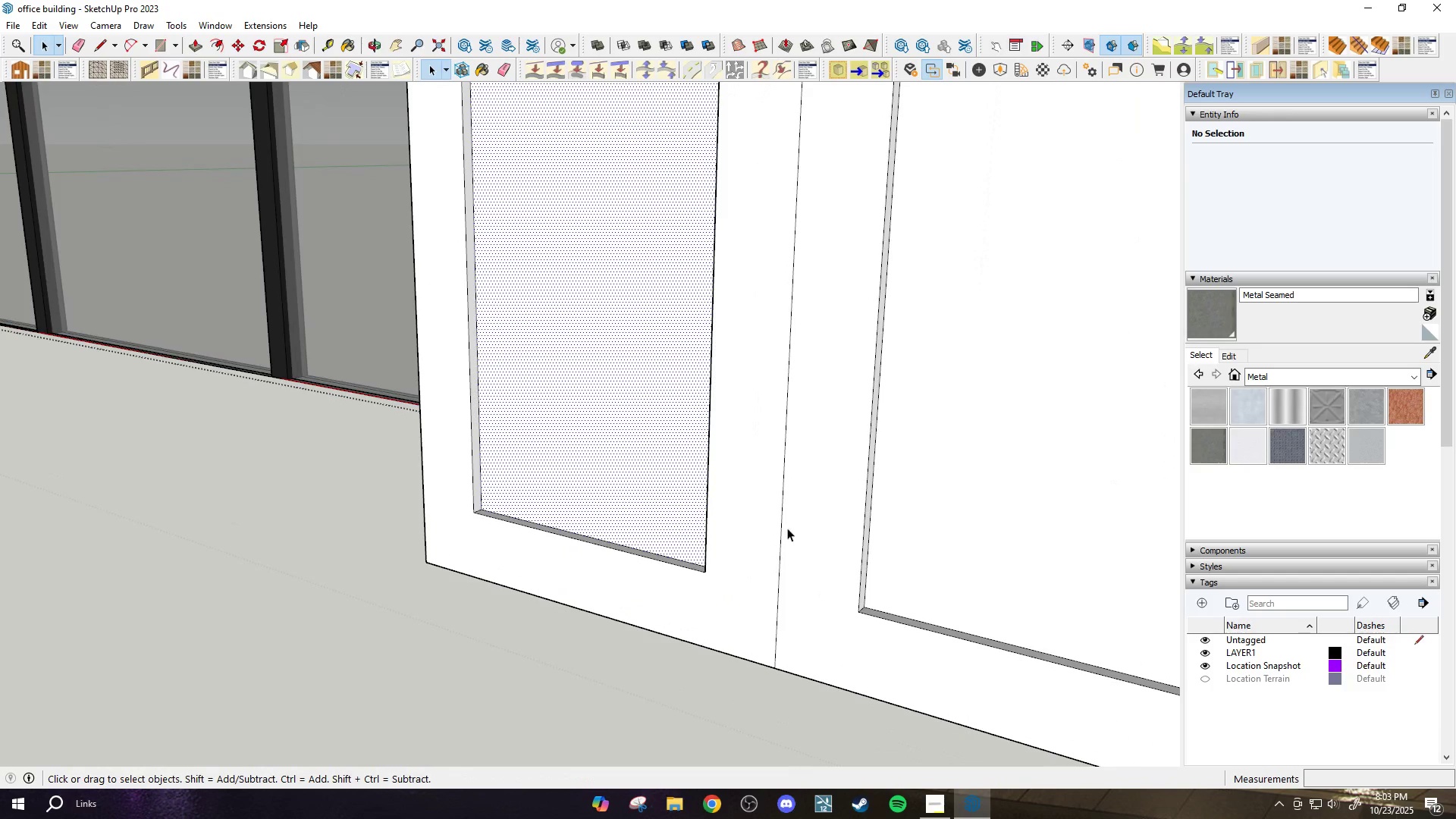 
key(Space)
 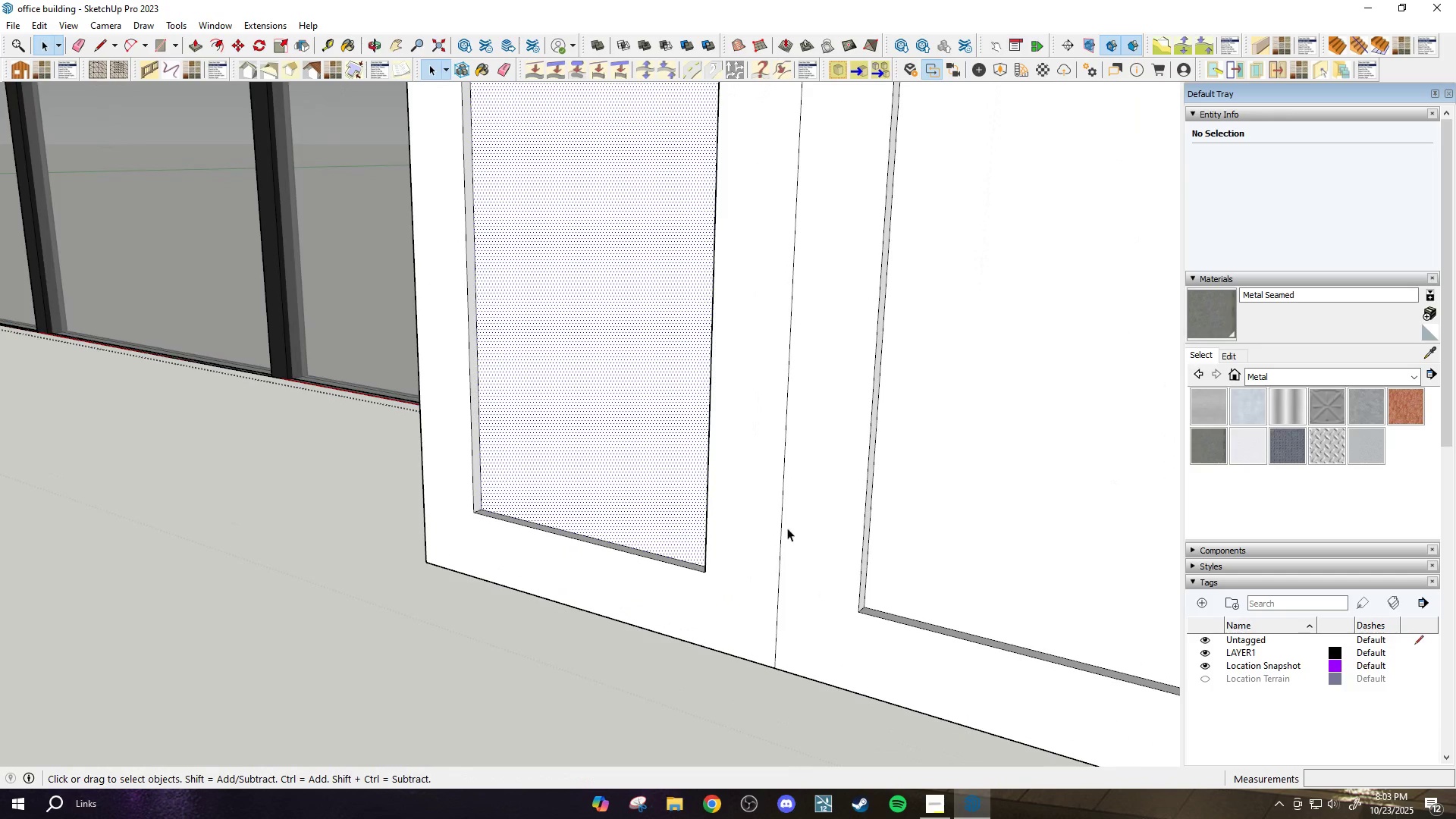 
hold_key(key=ControlLeft, duration=0.4)
left_click([894, 538])
 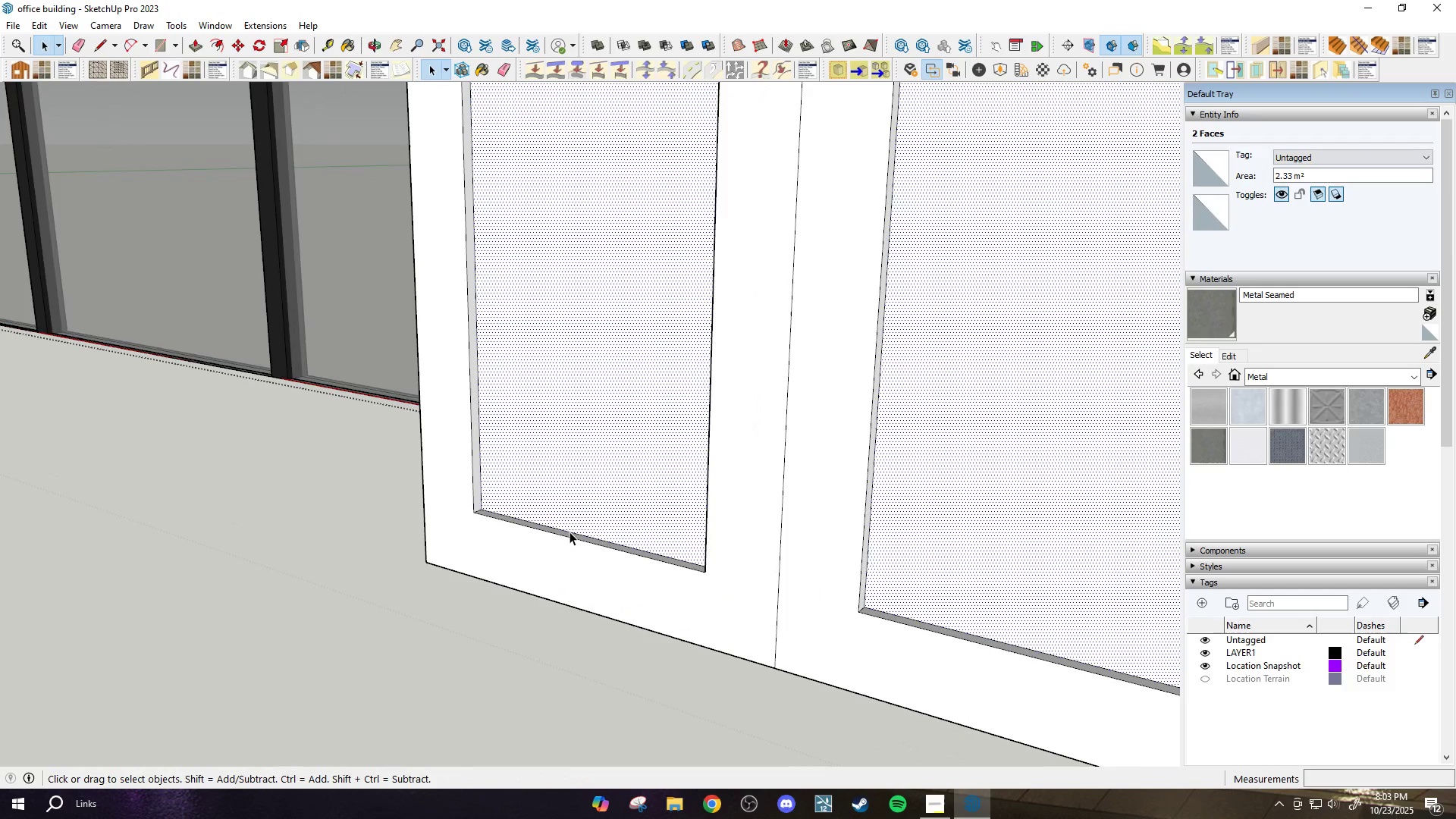 
key(M)
 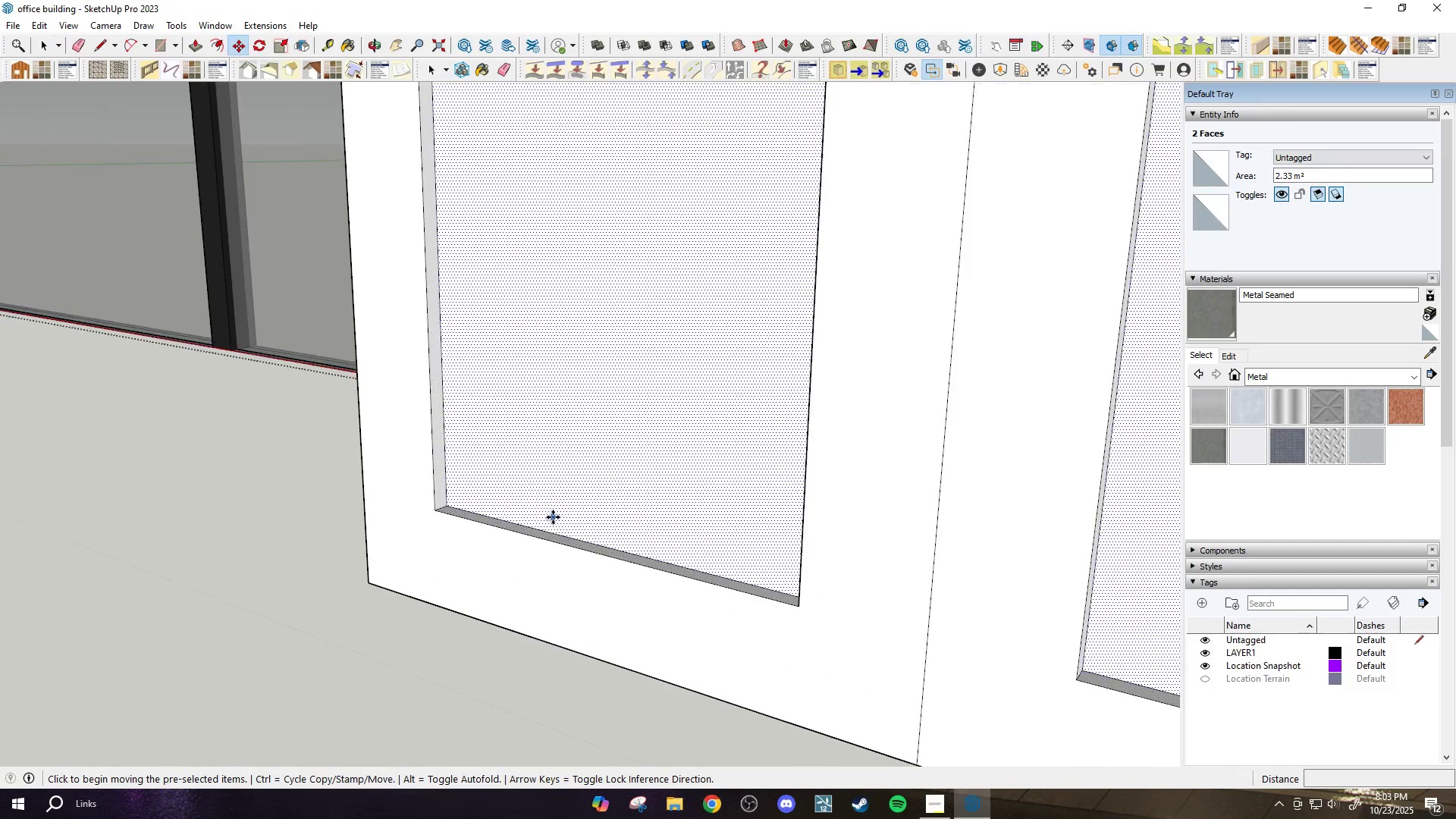 
scroll: coordinate [440, 508], scroll_direction: up, amount: 8.0
 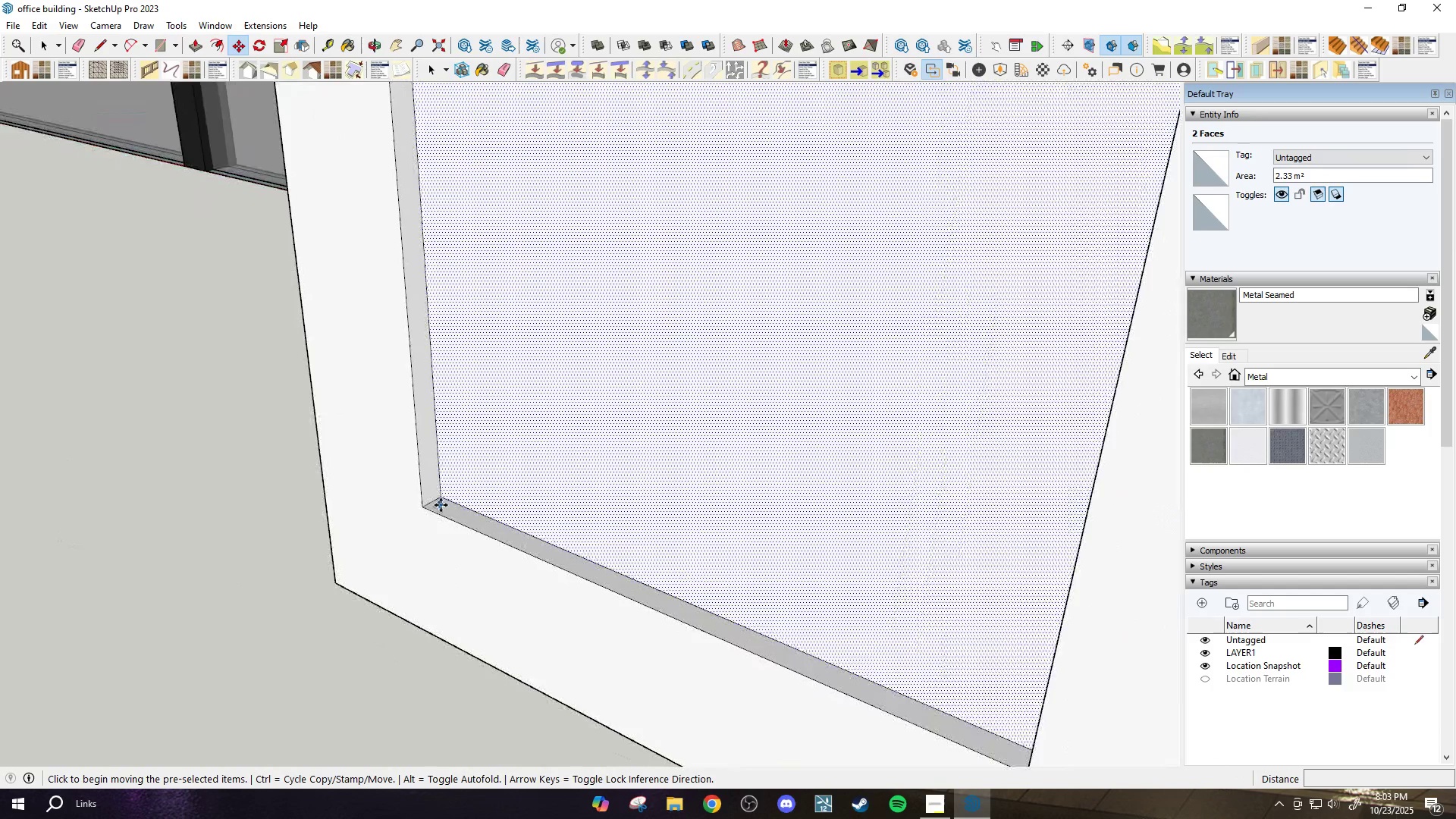 
key(Control+ControlLeft)
 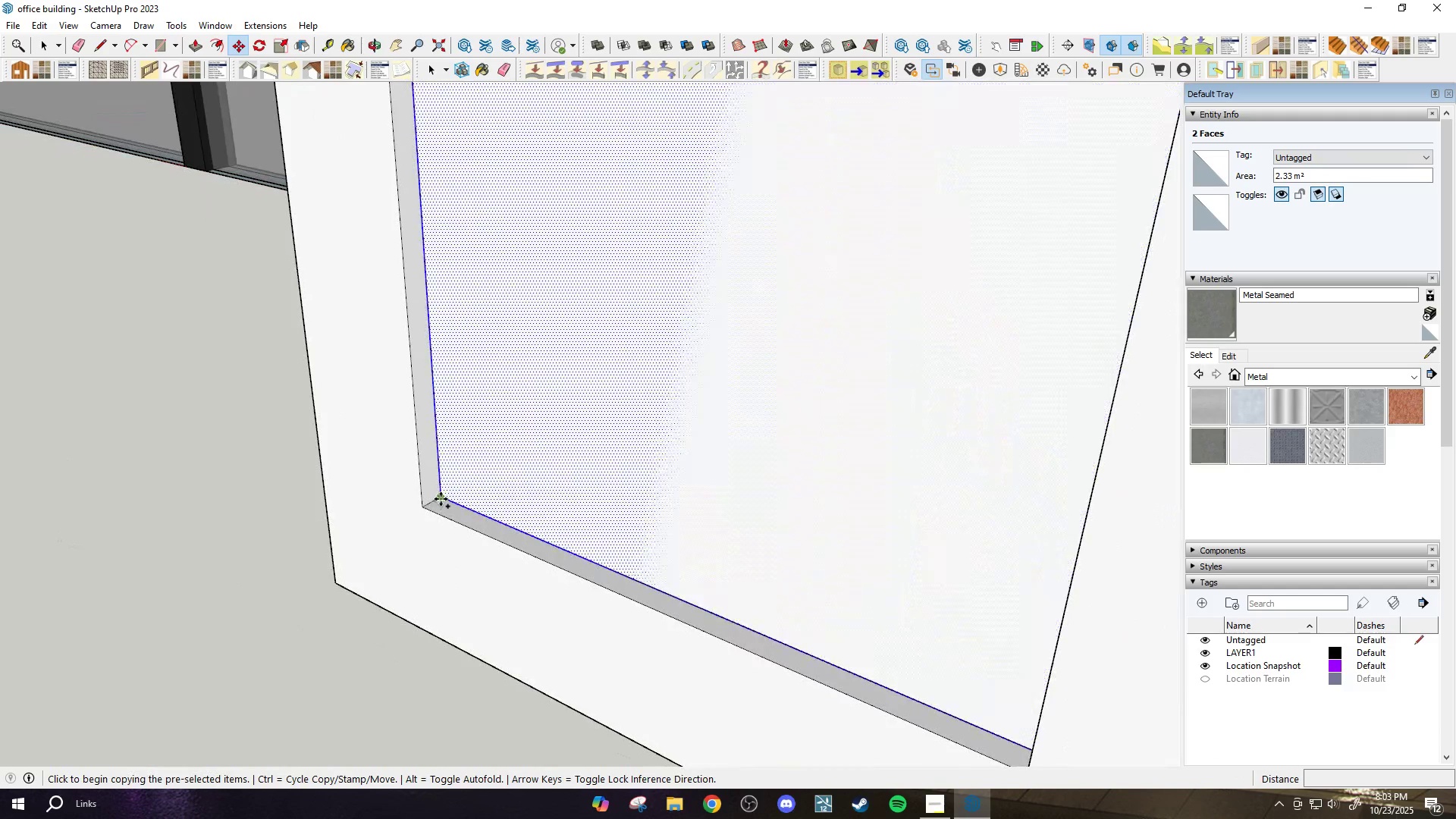 
left_click([441, 499])
 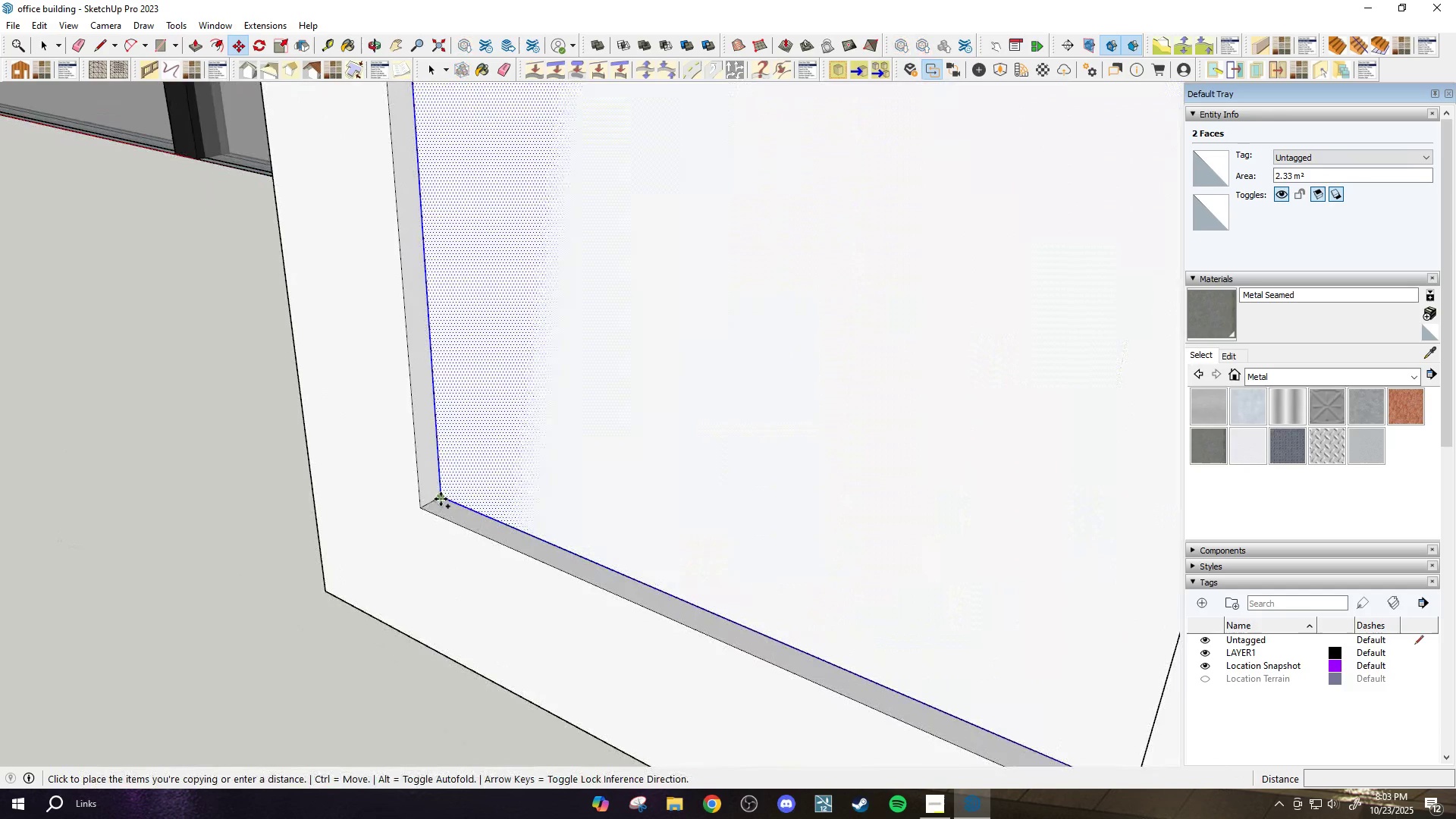 
scroll: coordinate [441, 499], scroll_direction: up, amount: 1.0
 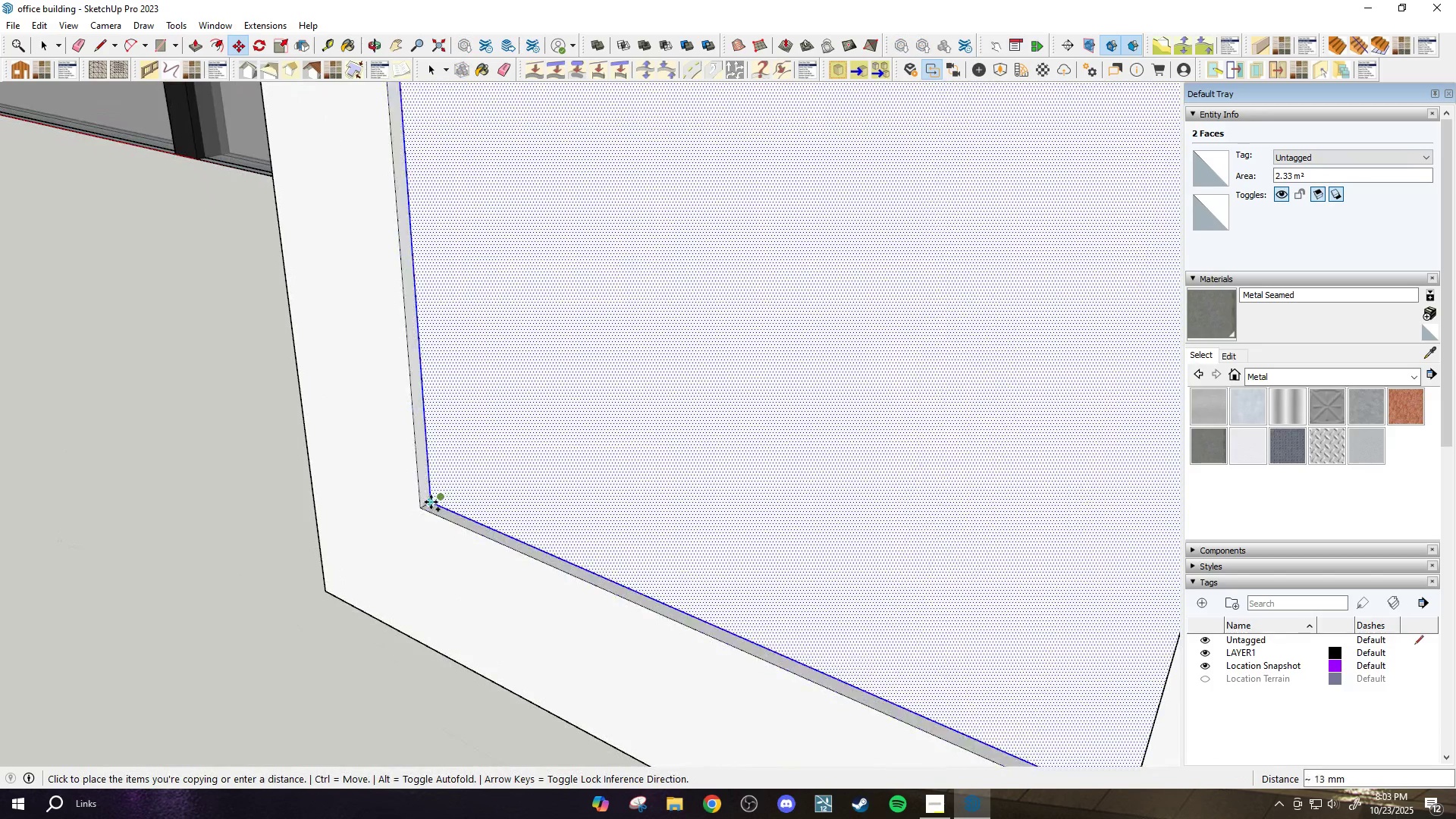 
scroll: coordinate [660, 567], scroll_direction: down, amount: 10.0
 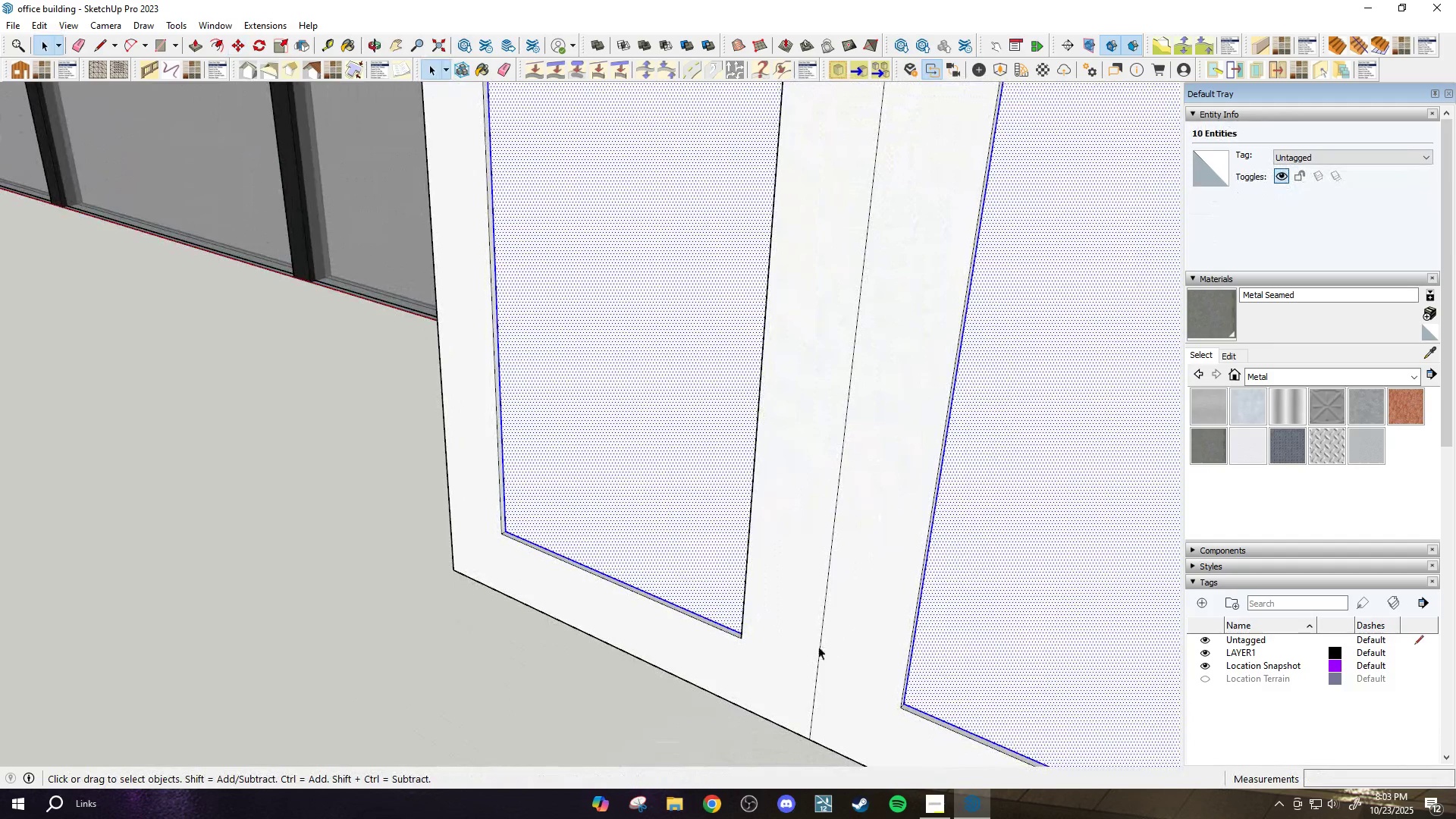 
left_click([431, 502])
 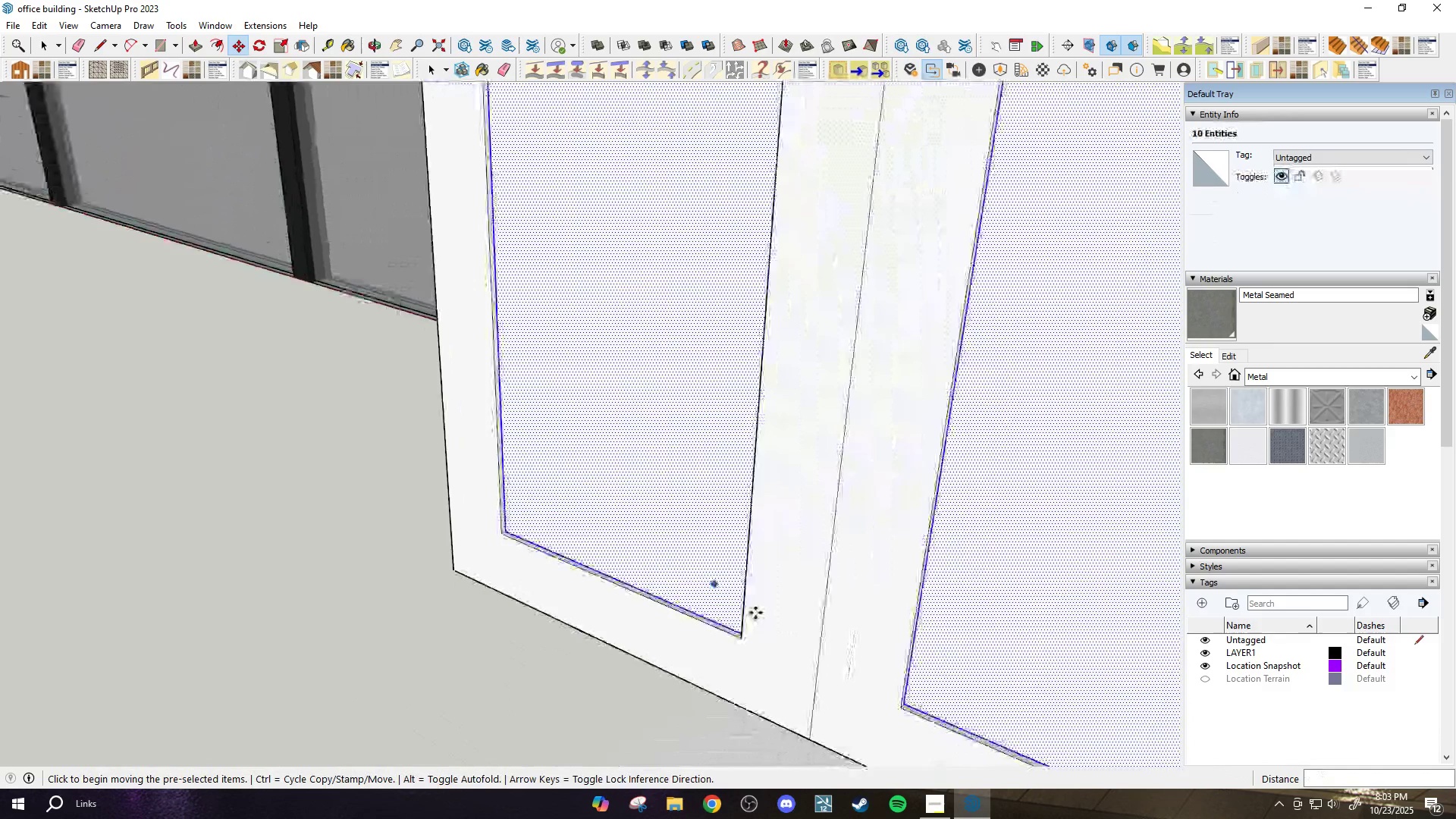 
key(Space)
 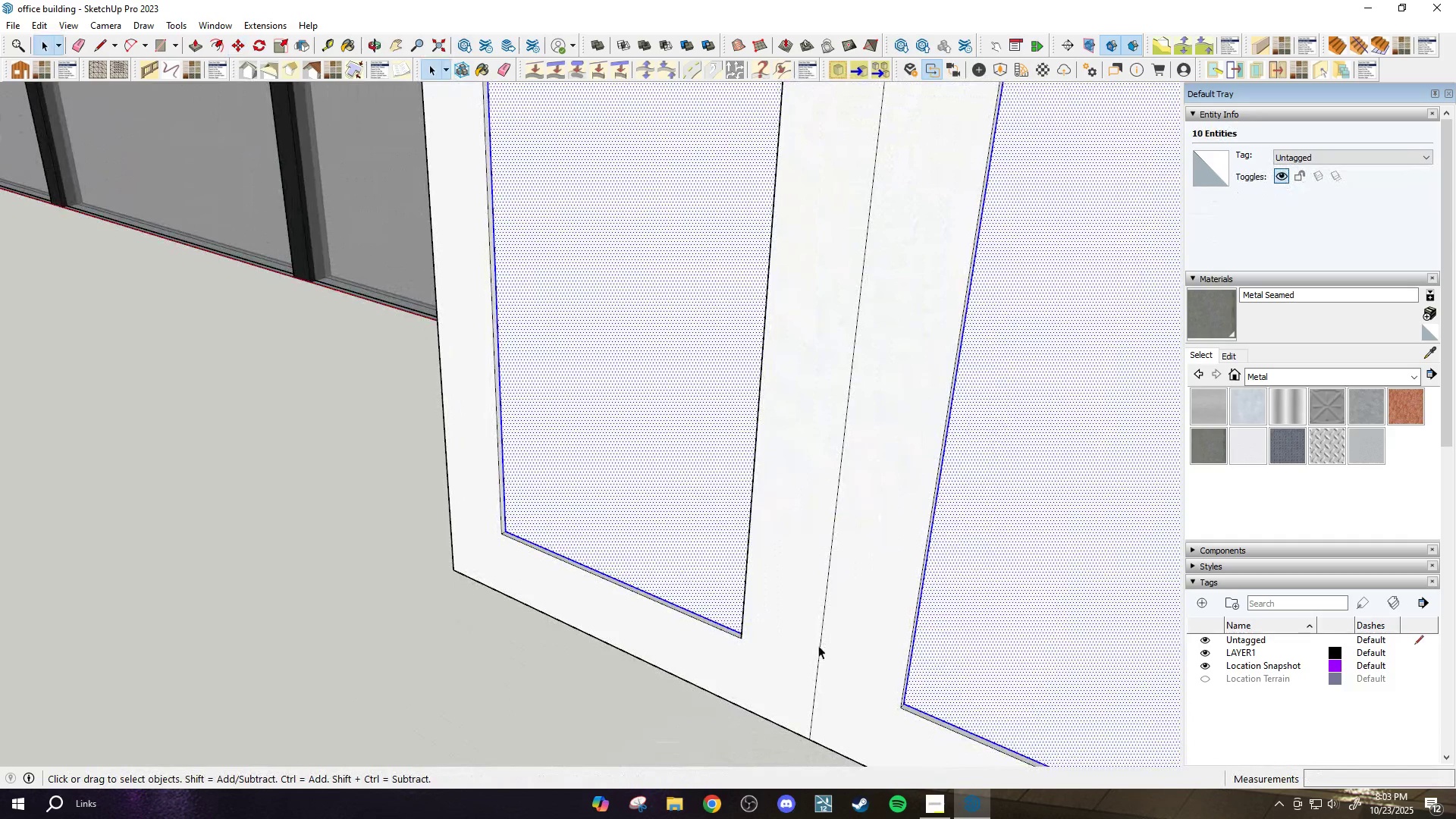 
left_click([818, 645])
 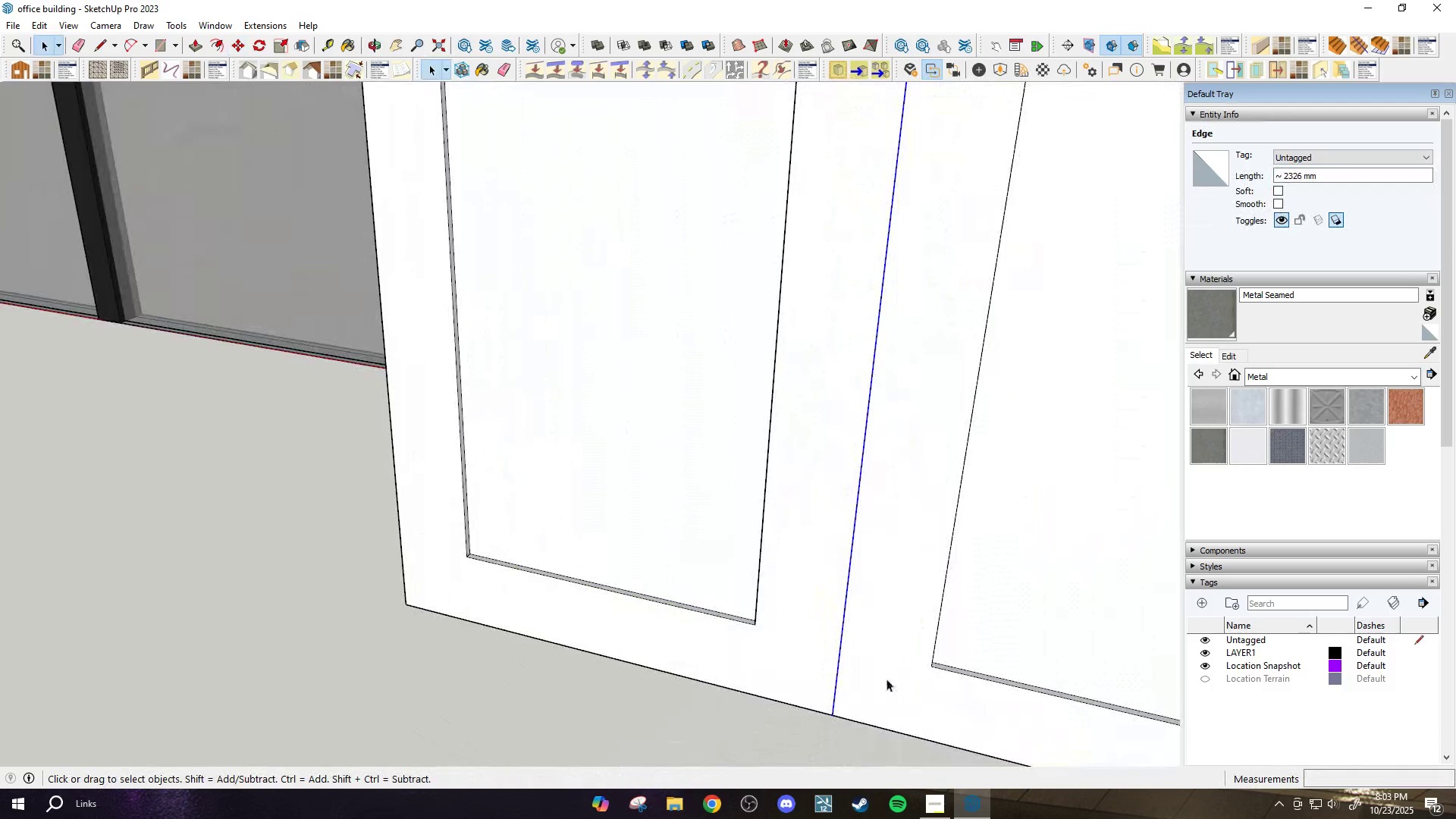 
key(M)
 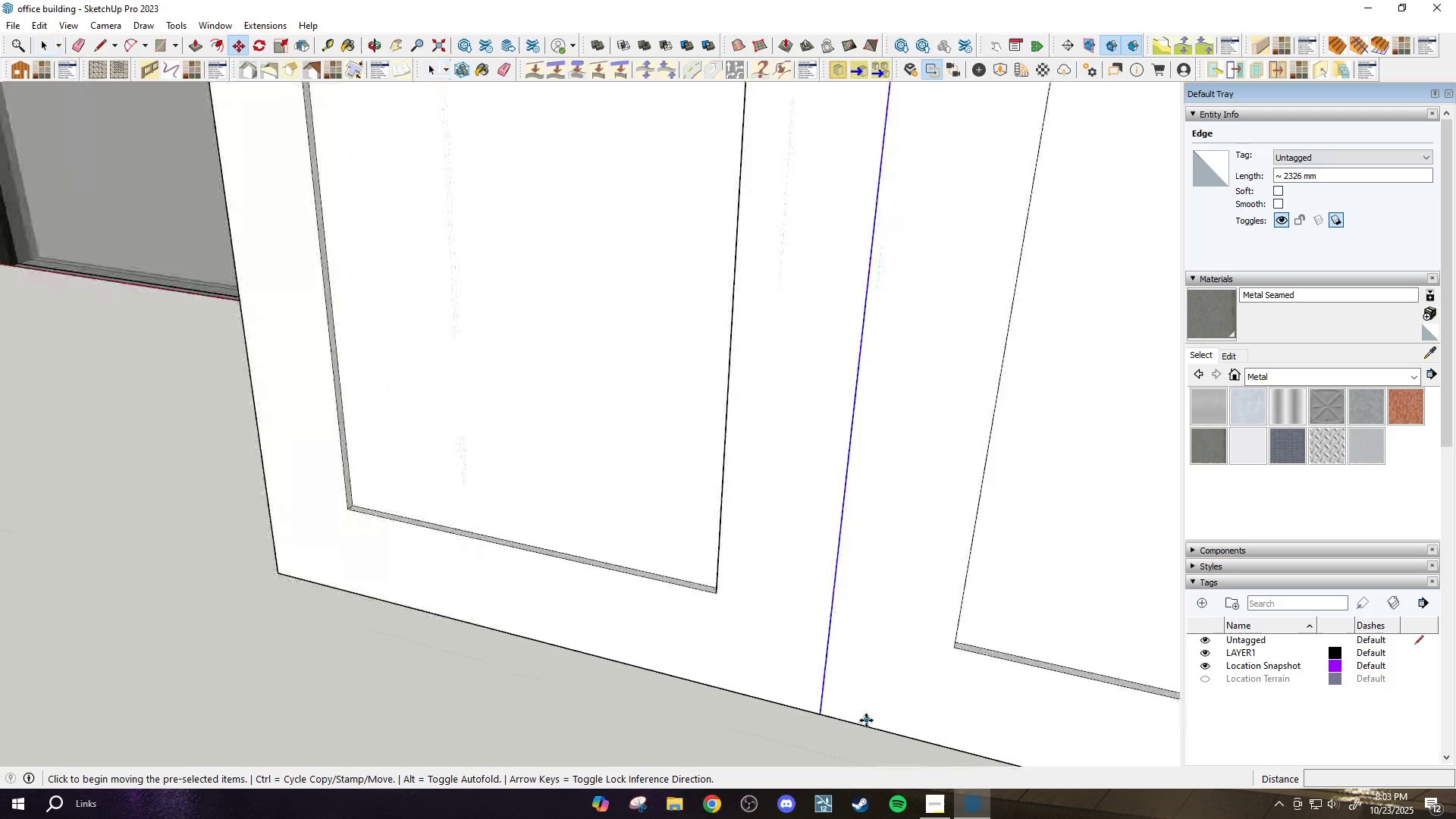 
scroll: coordinate [868, 720], scroll_direction: up, amount: 4.0
 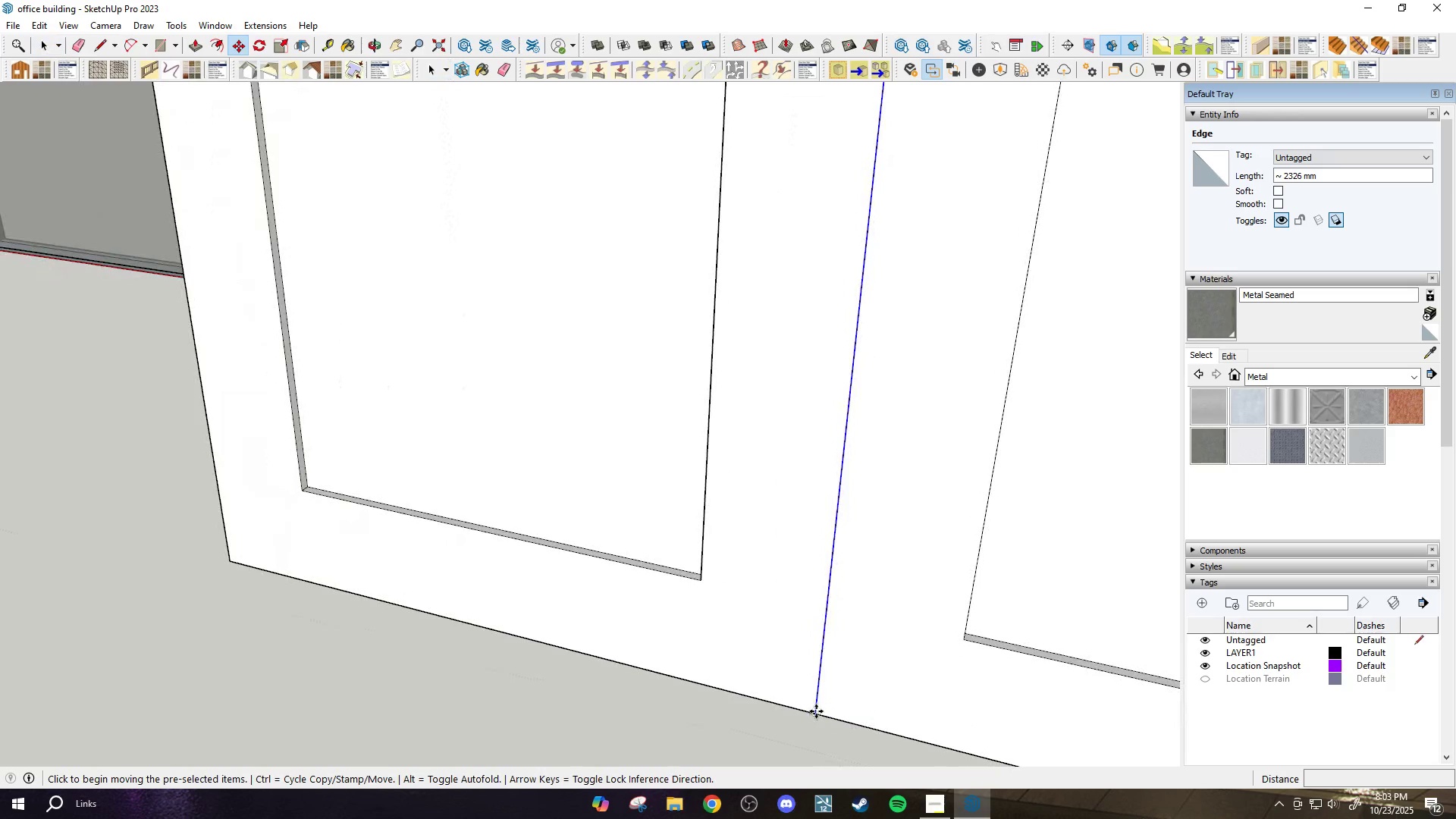 
left_click([816, 711])
 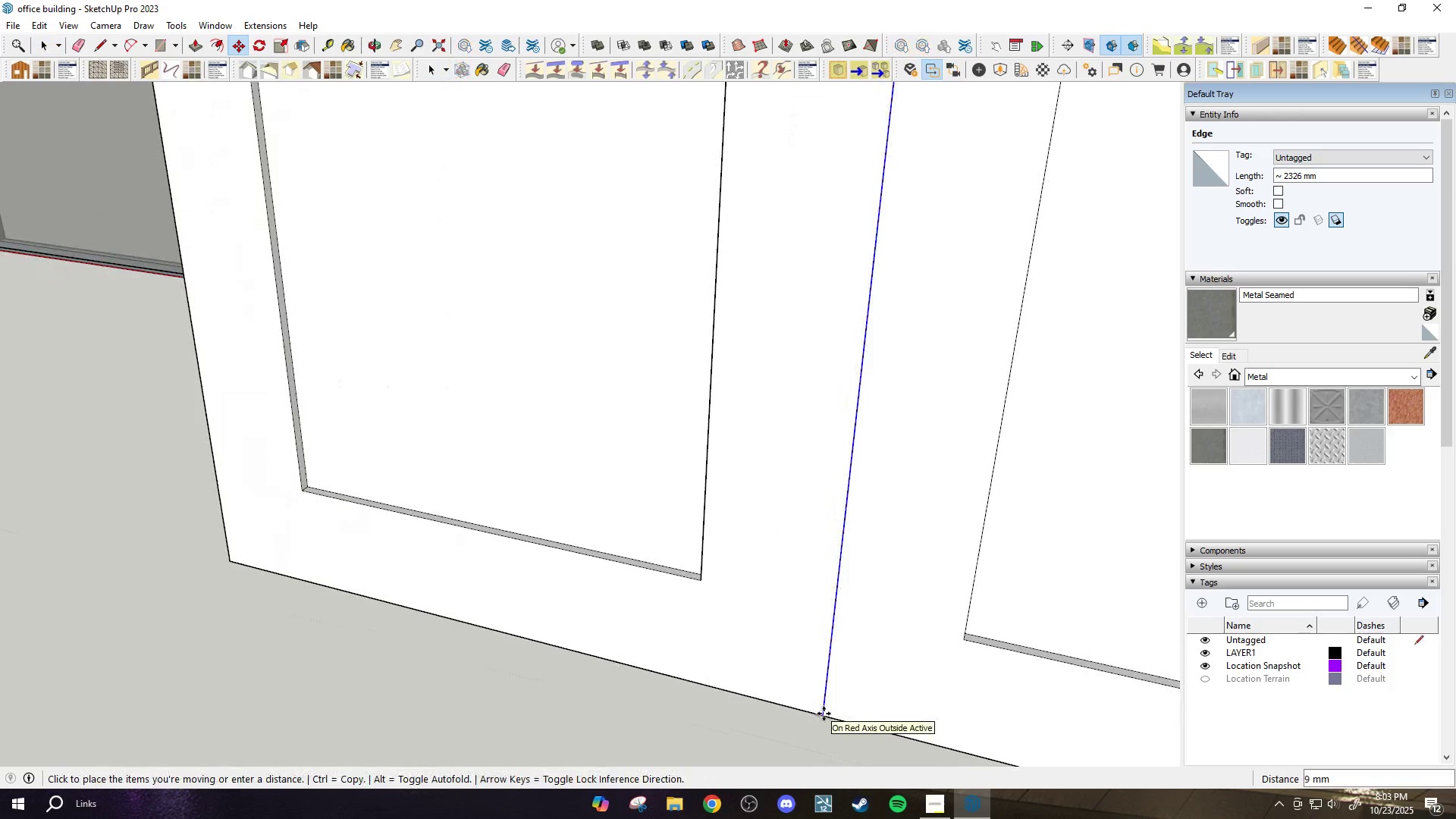 
key(Control+ControlLeft)
 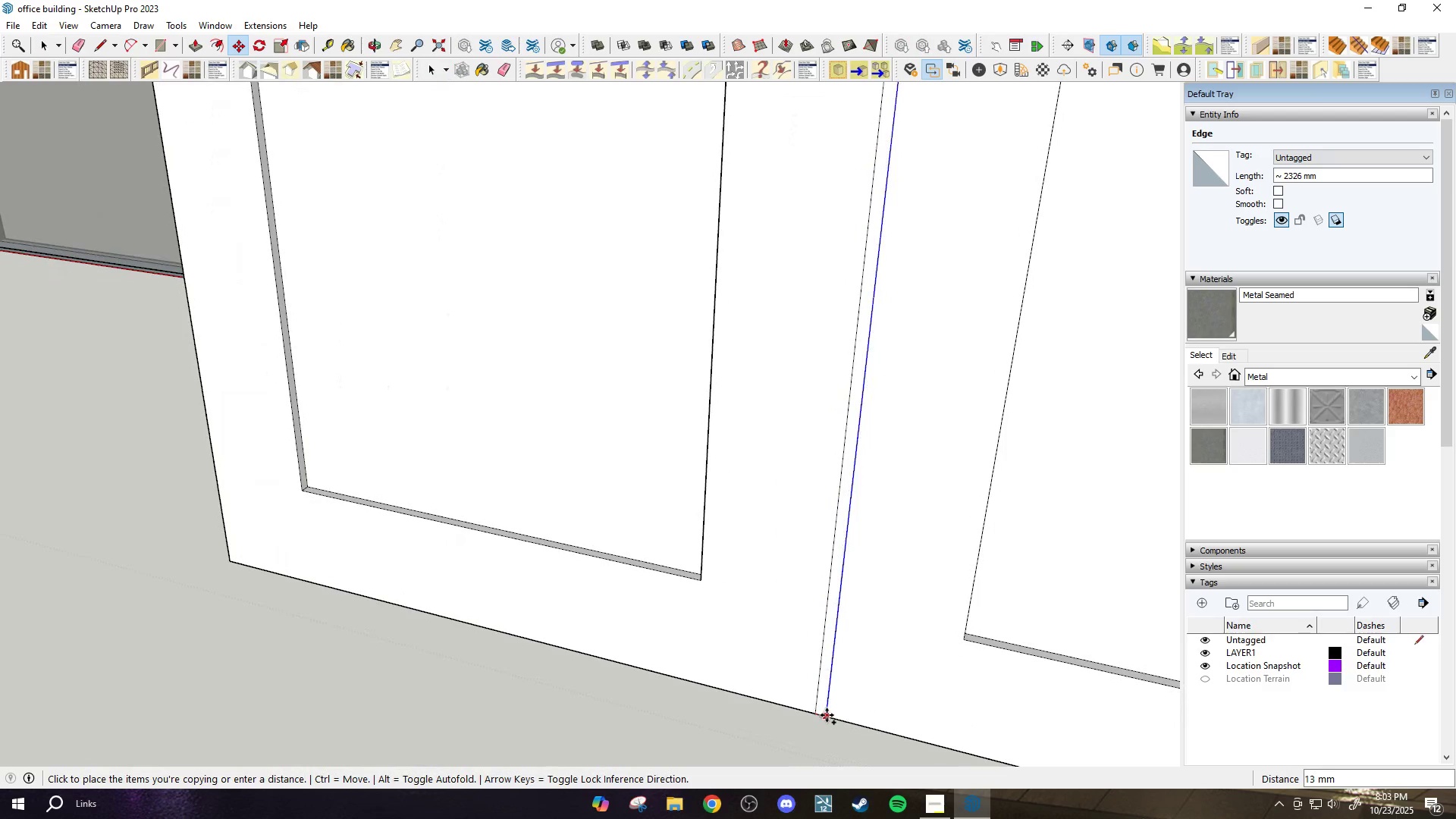 
scroll: coordinate [827, 715], scroll_direction: up, amount: 1.0
 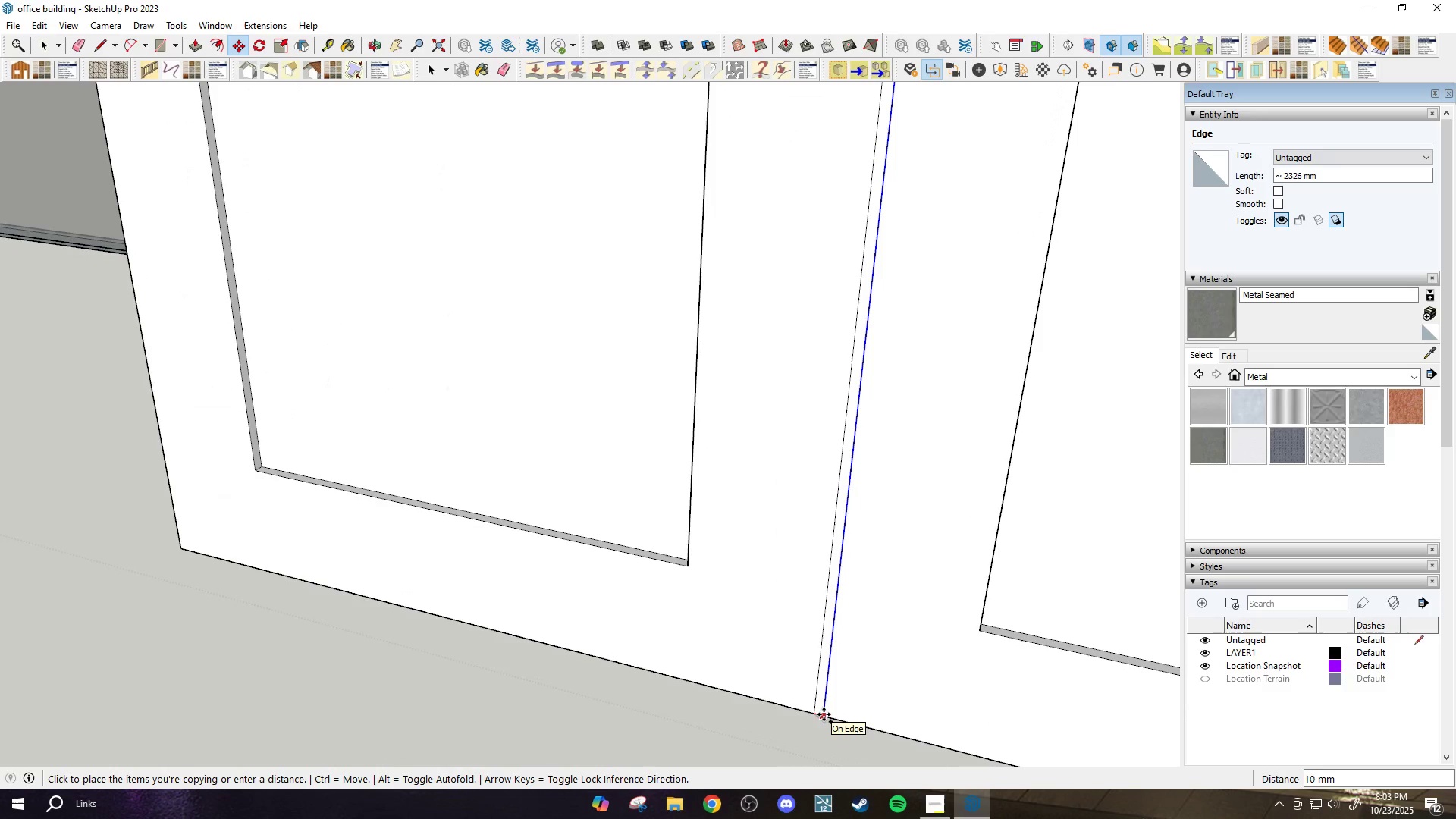 
key(5)
 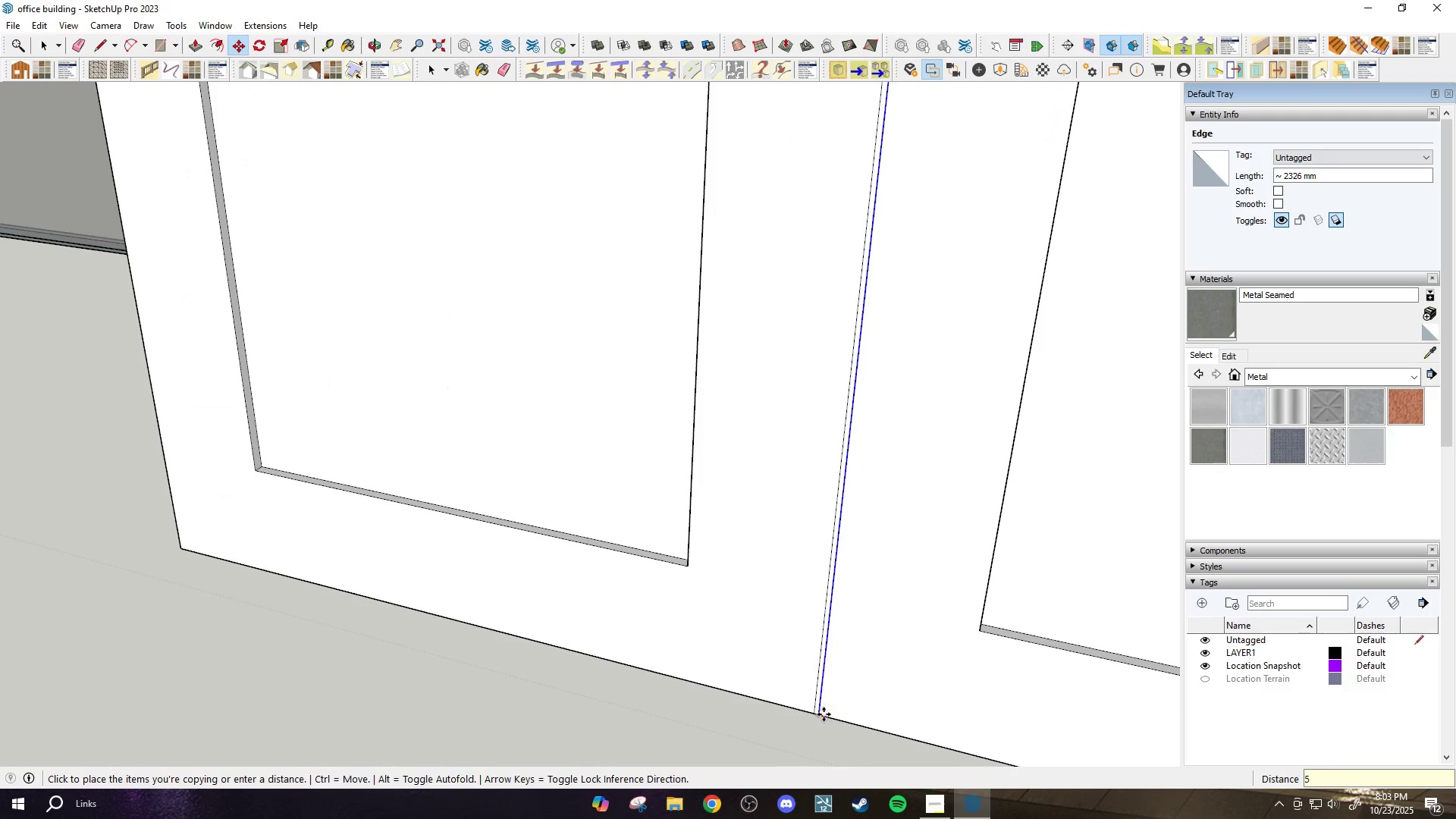 
key(Enter)
 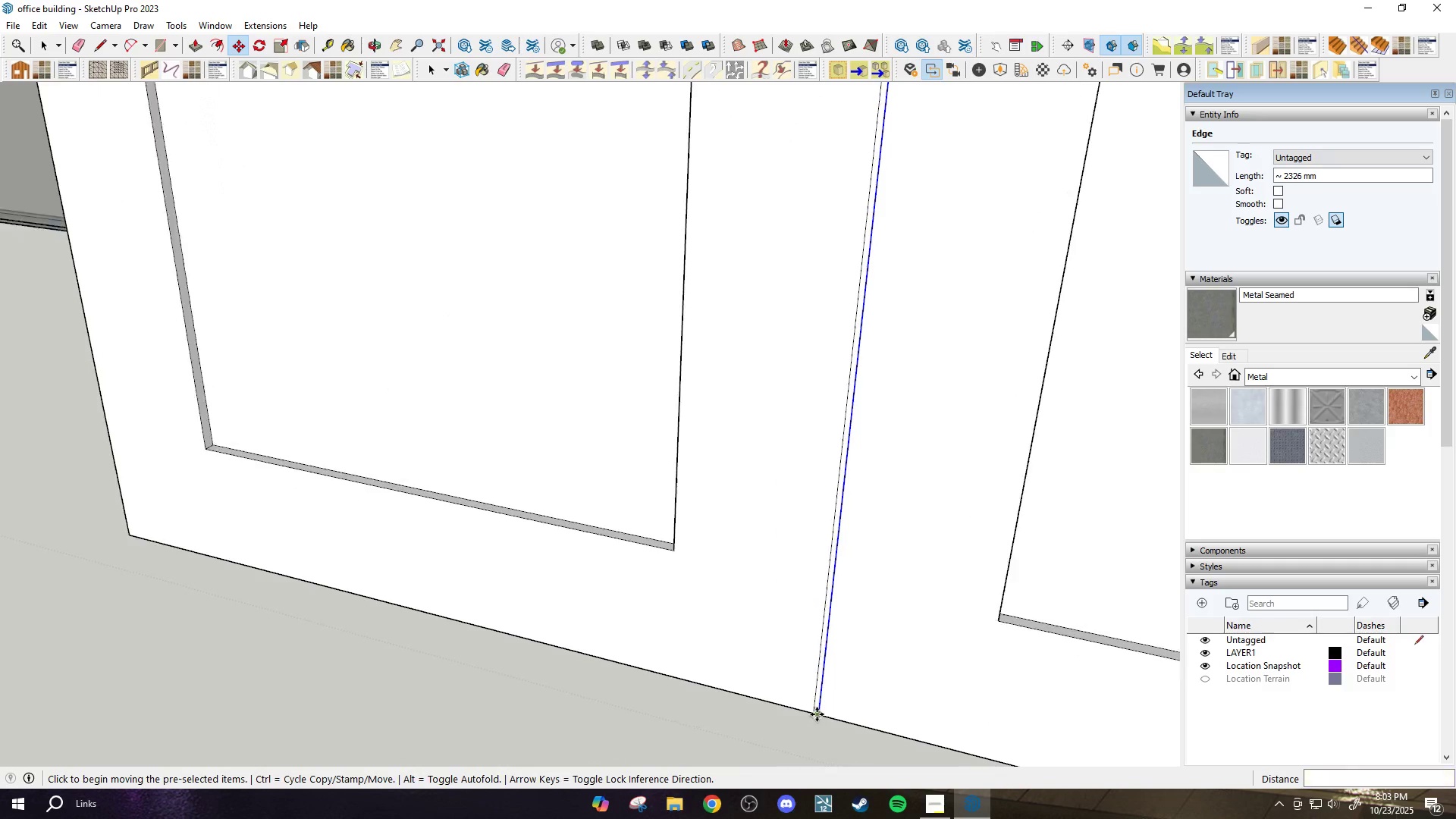 
scroll: coordinate [817, 714], scroll_direction: up, amount: 2.0
 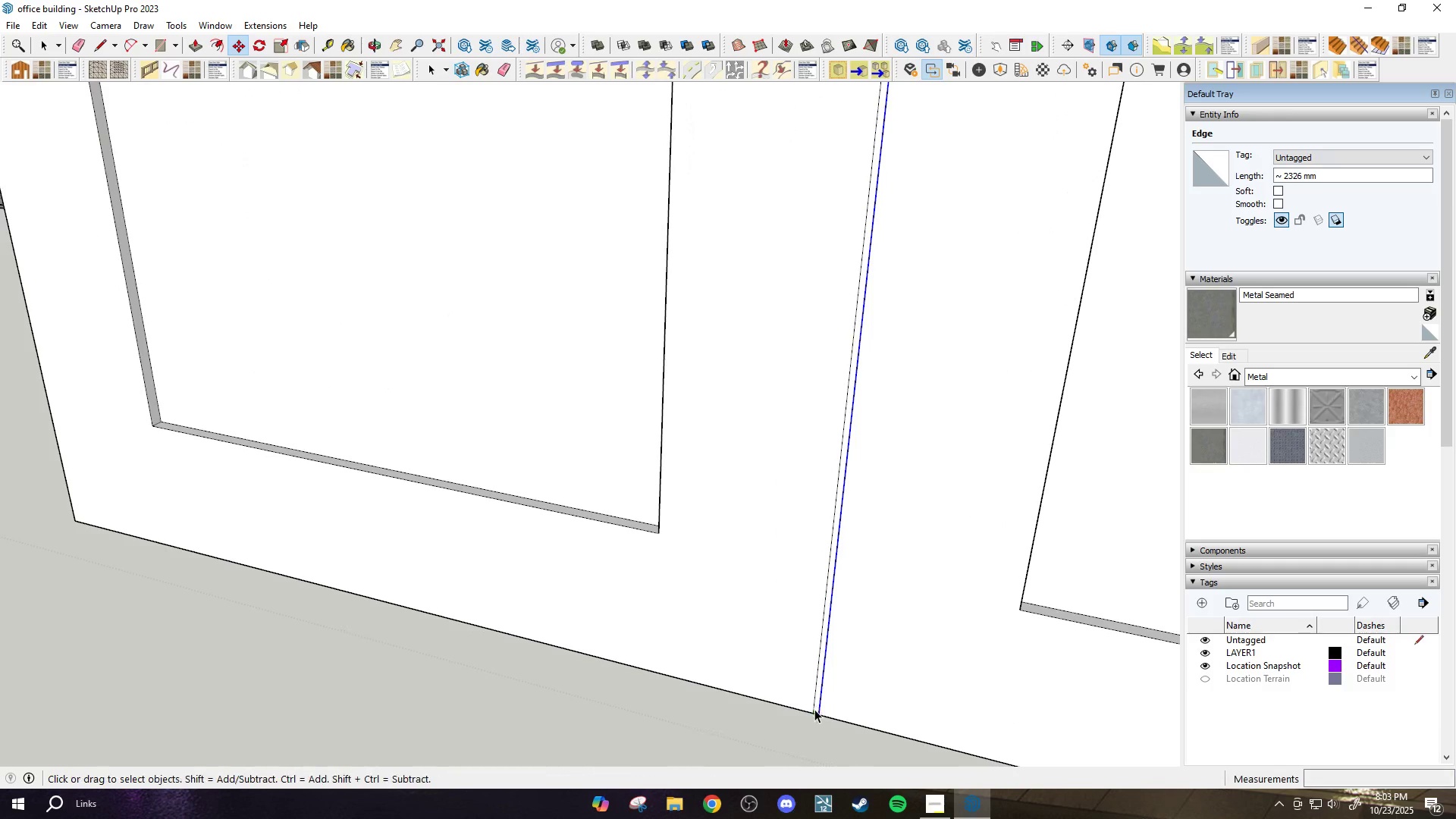 
key(Space)
 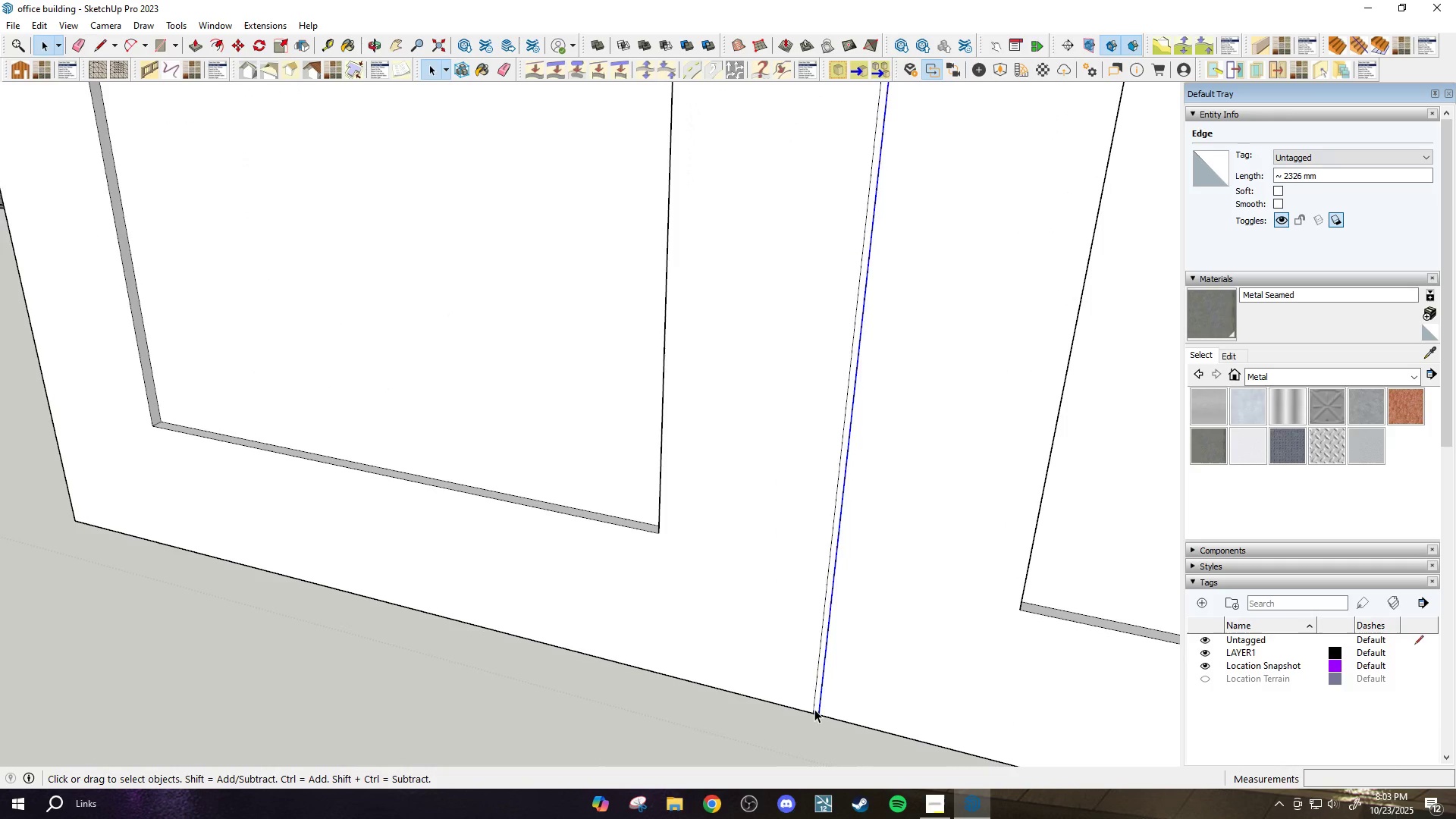 
left_click([814, 709])
 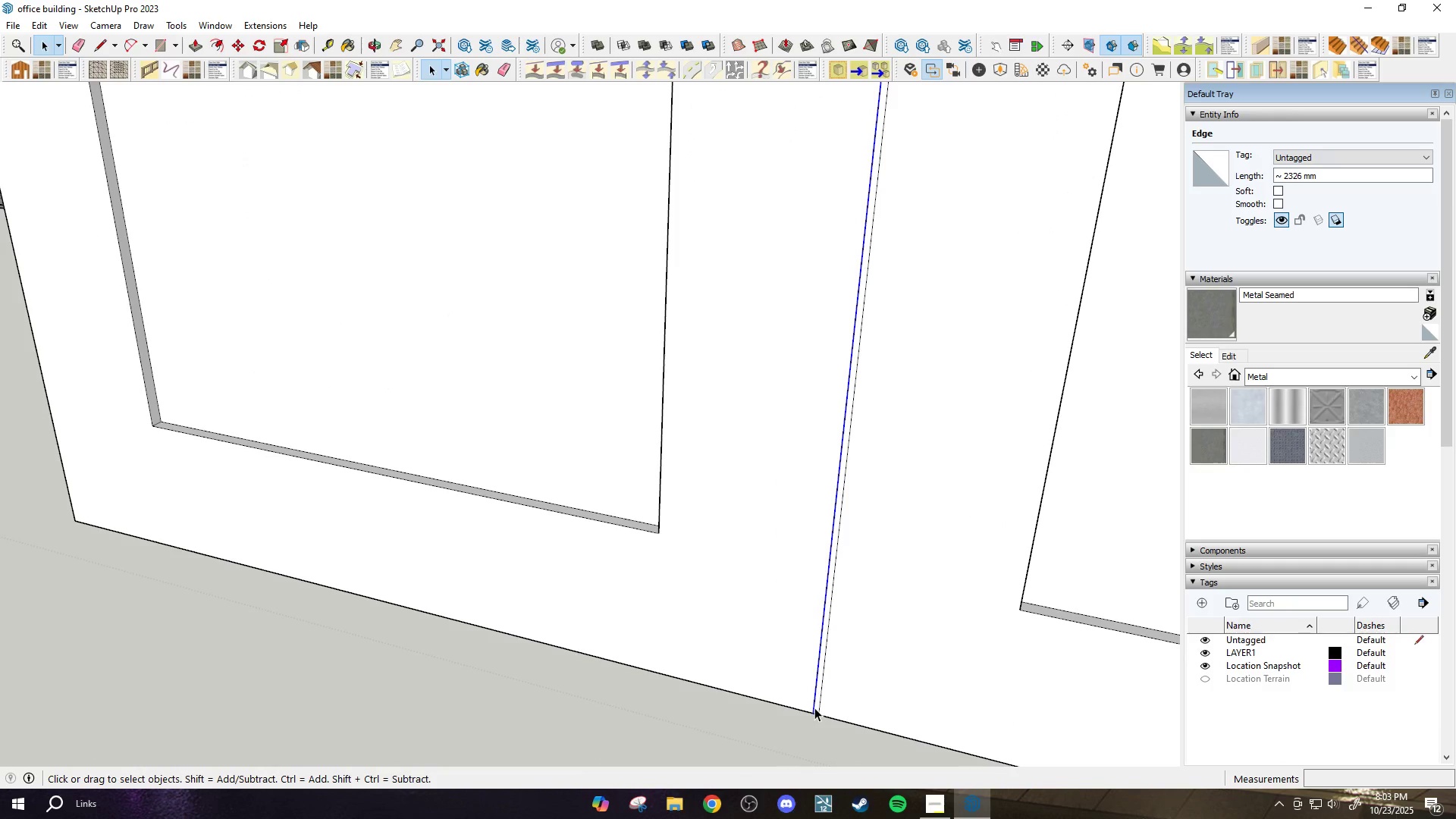 
key(M)
 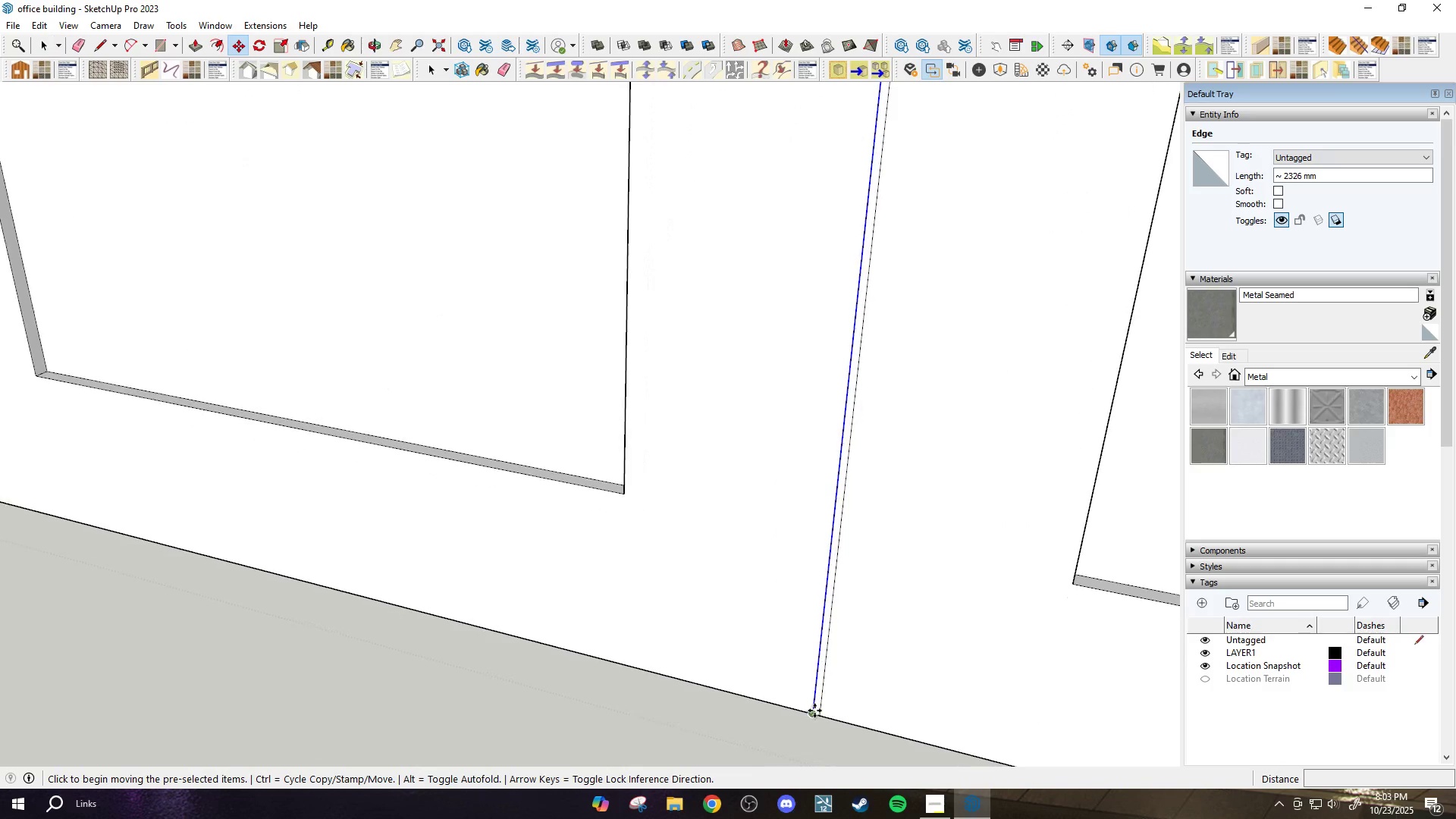 
scroll: coordinate [814, 711], scroll_direction: up, amount: 2.0
 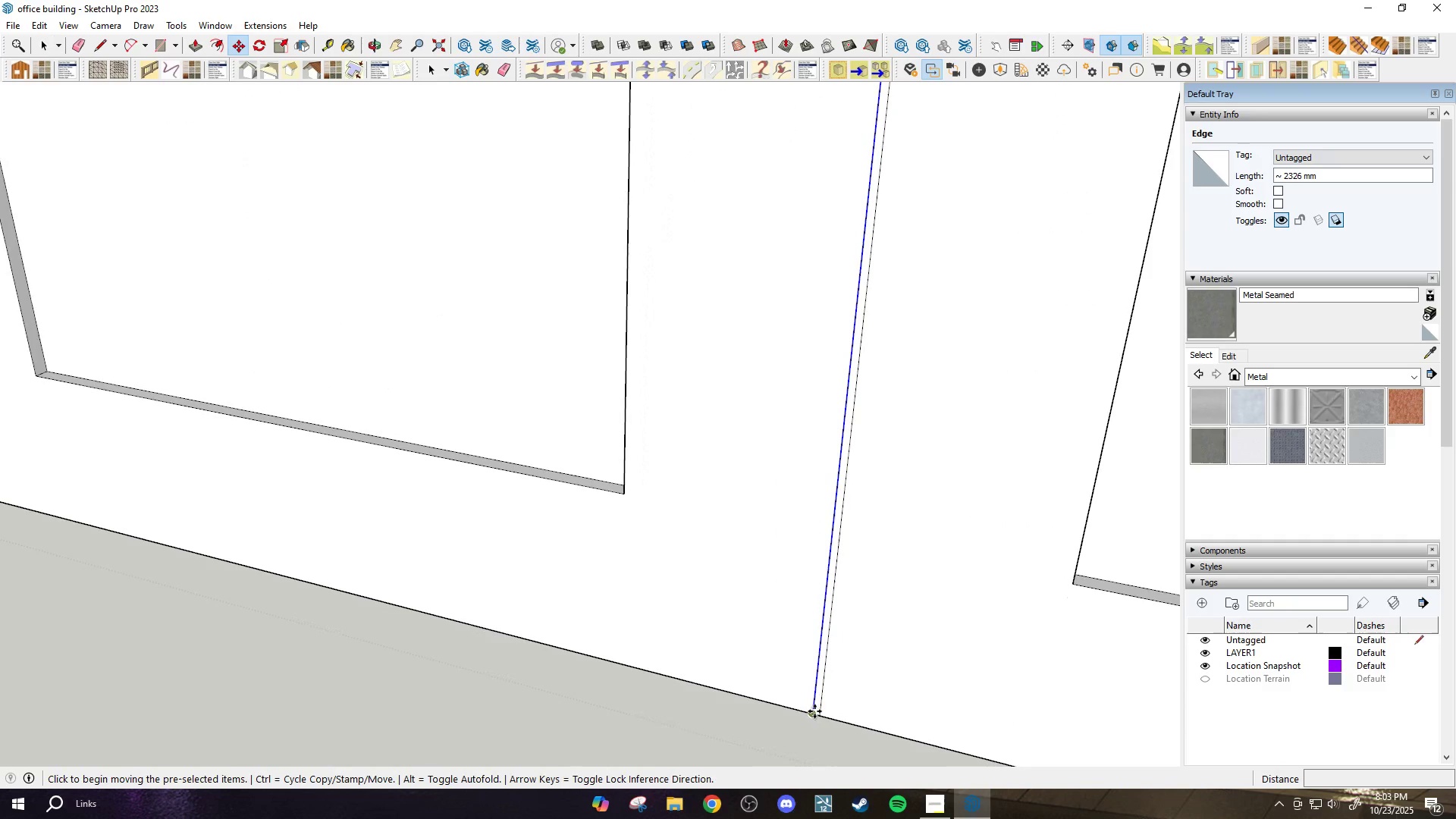 
key(Control+ControlLeft)
 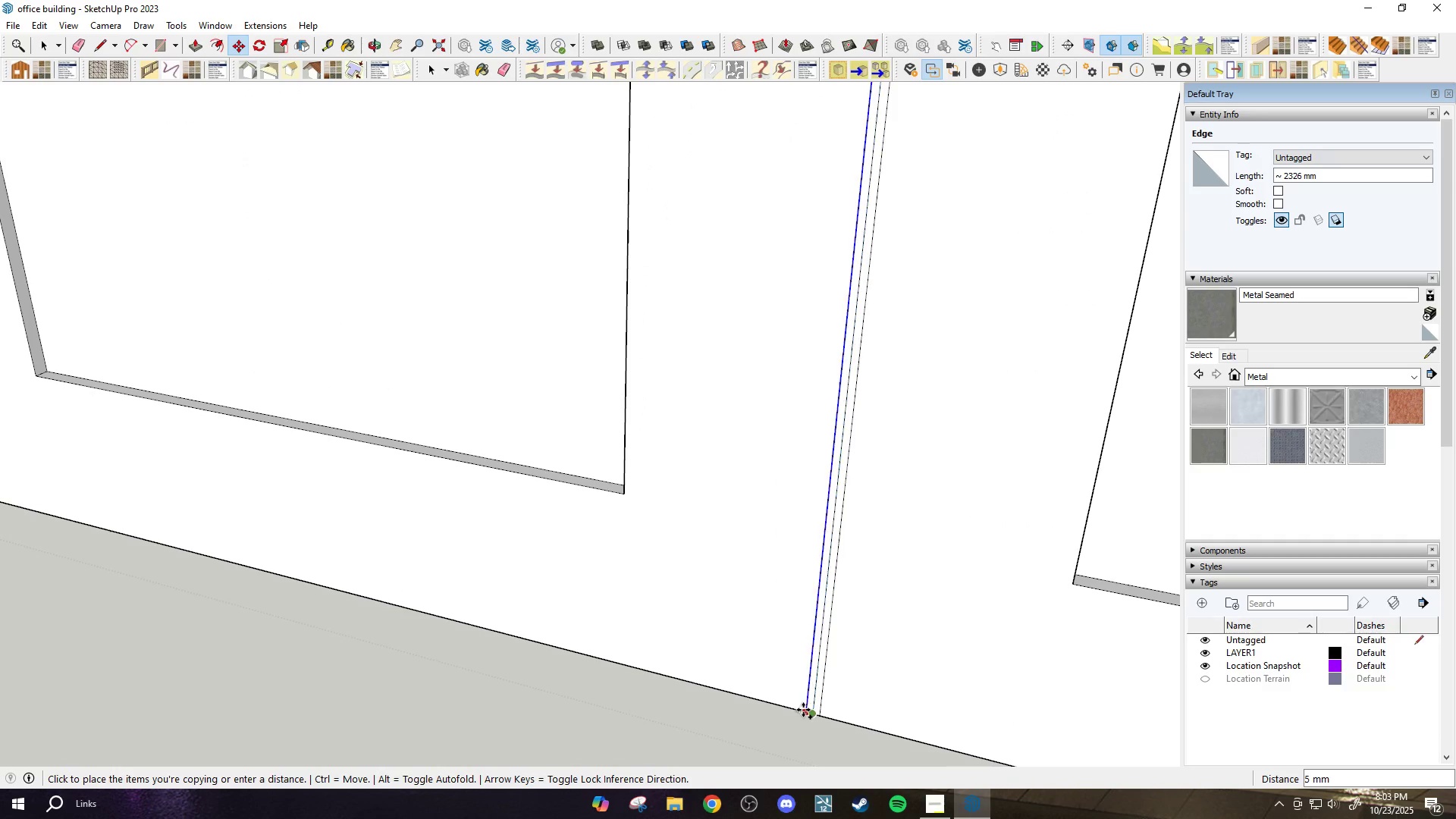 
left_click([803, 710])
 